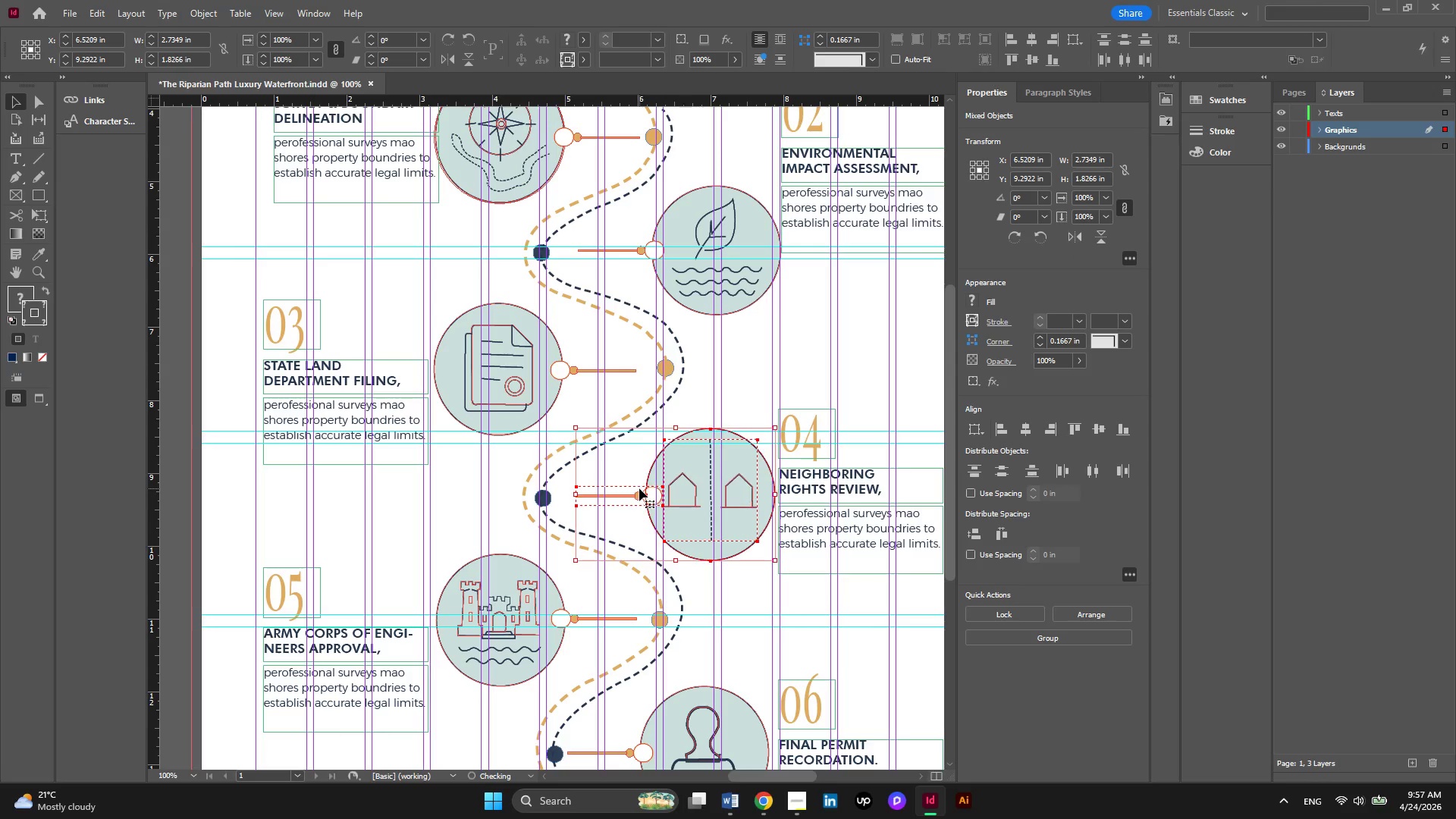 
key(ArrowDown)
 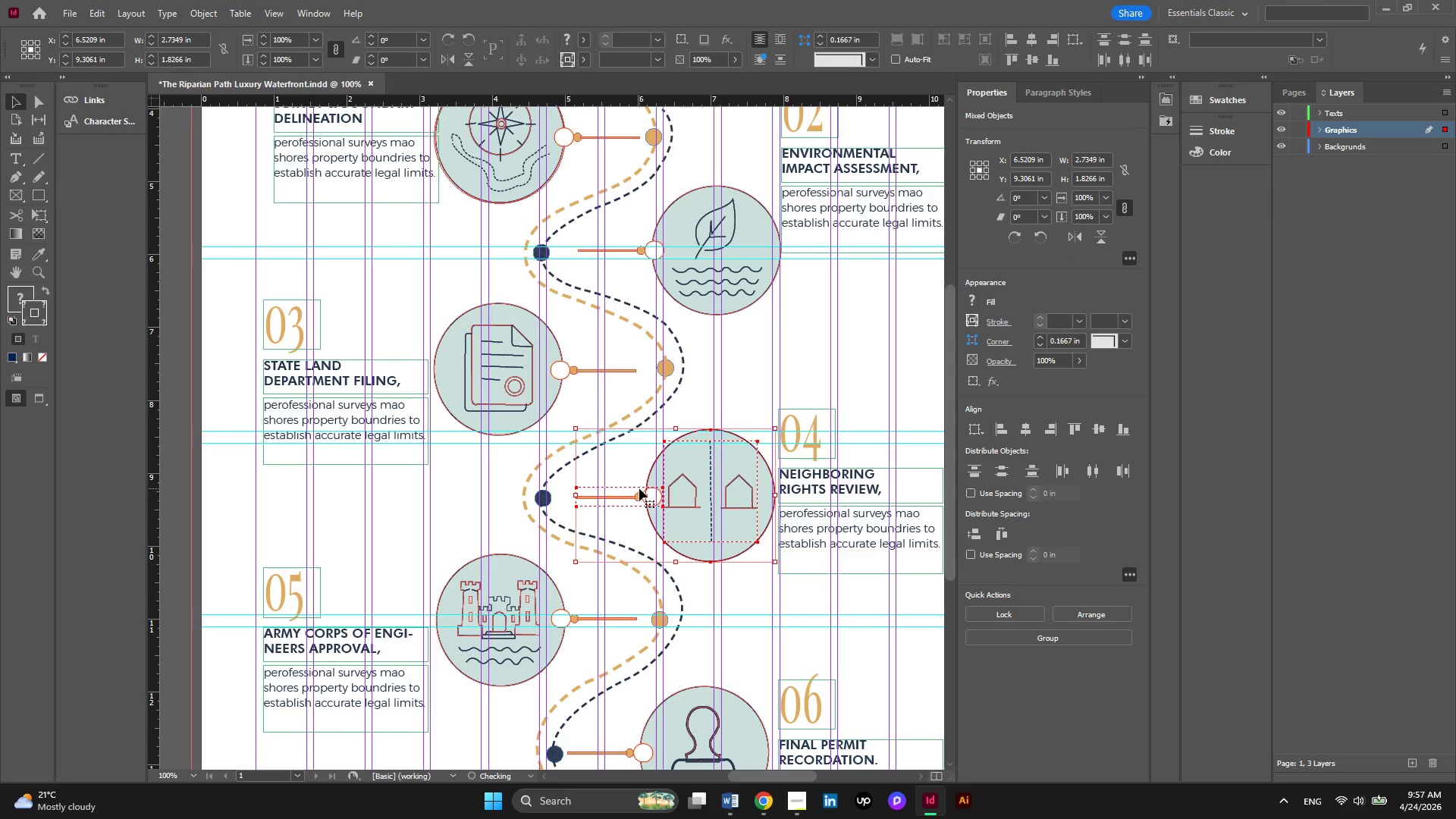 
key(ArrowDown)
 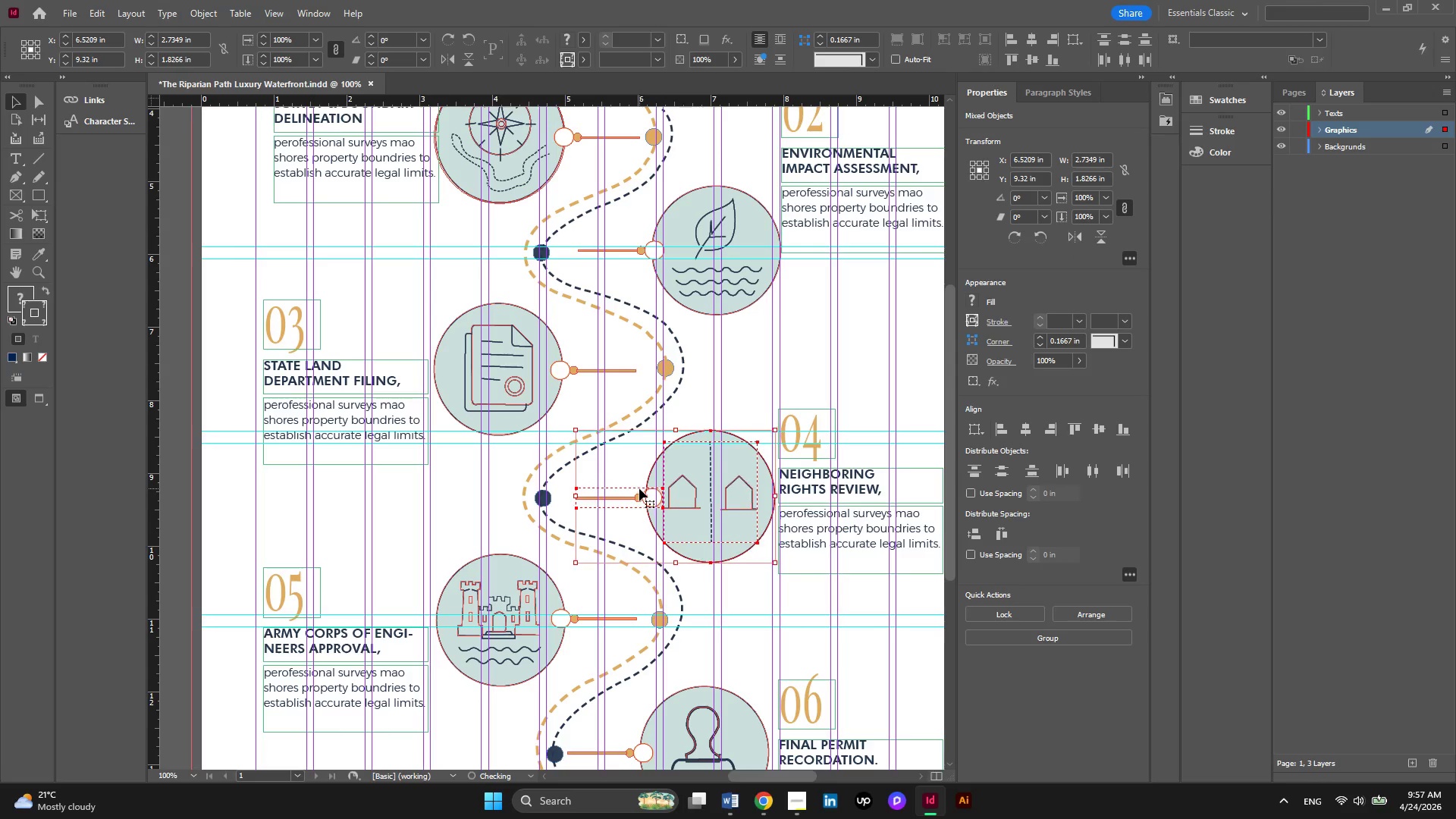 
key(ArrowDown)
 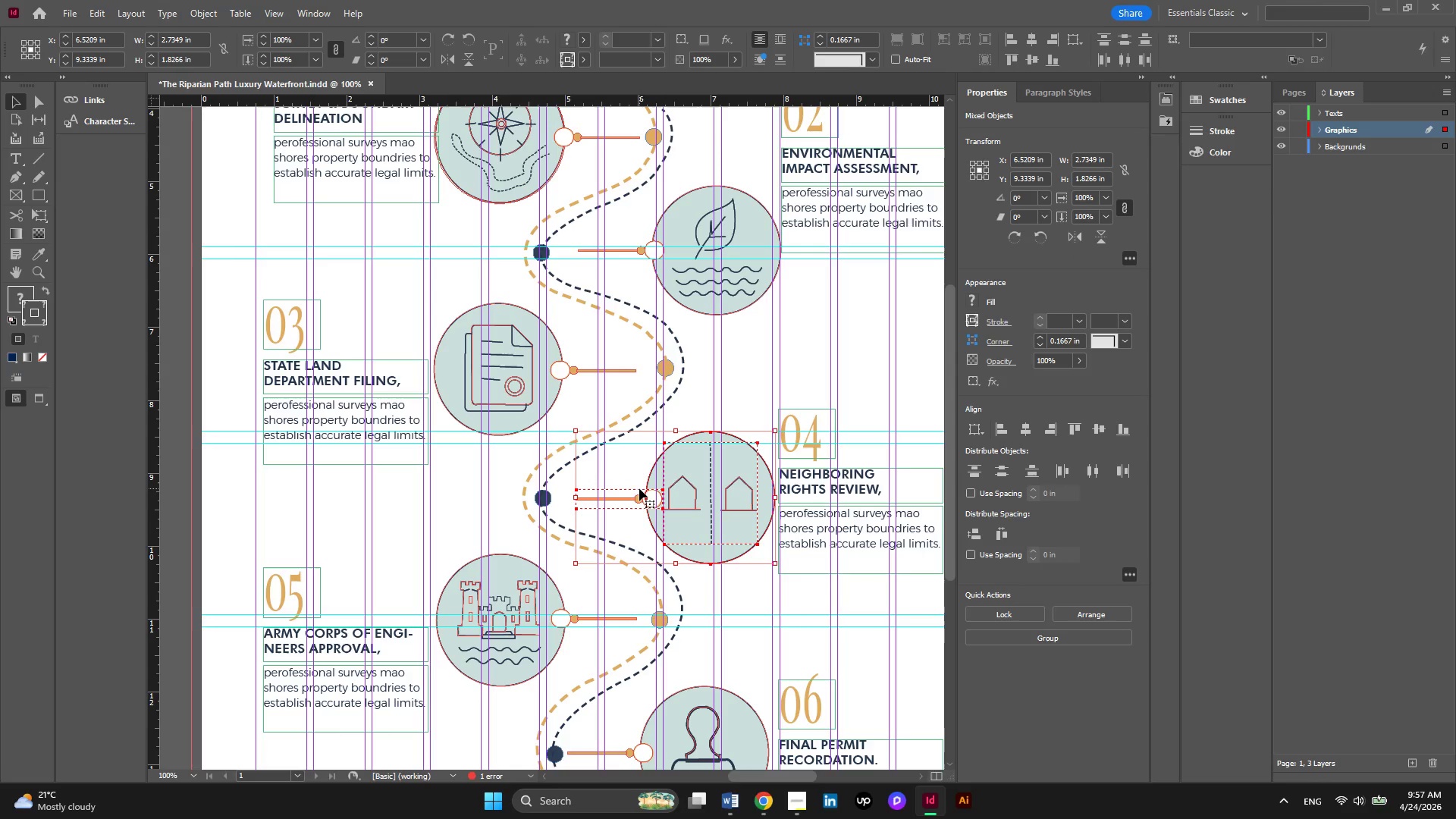 
key(ArrowLeft)
 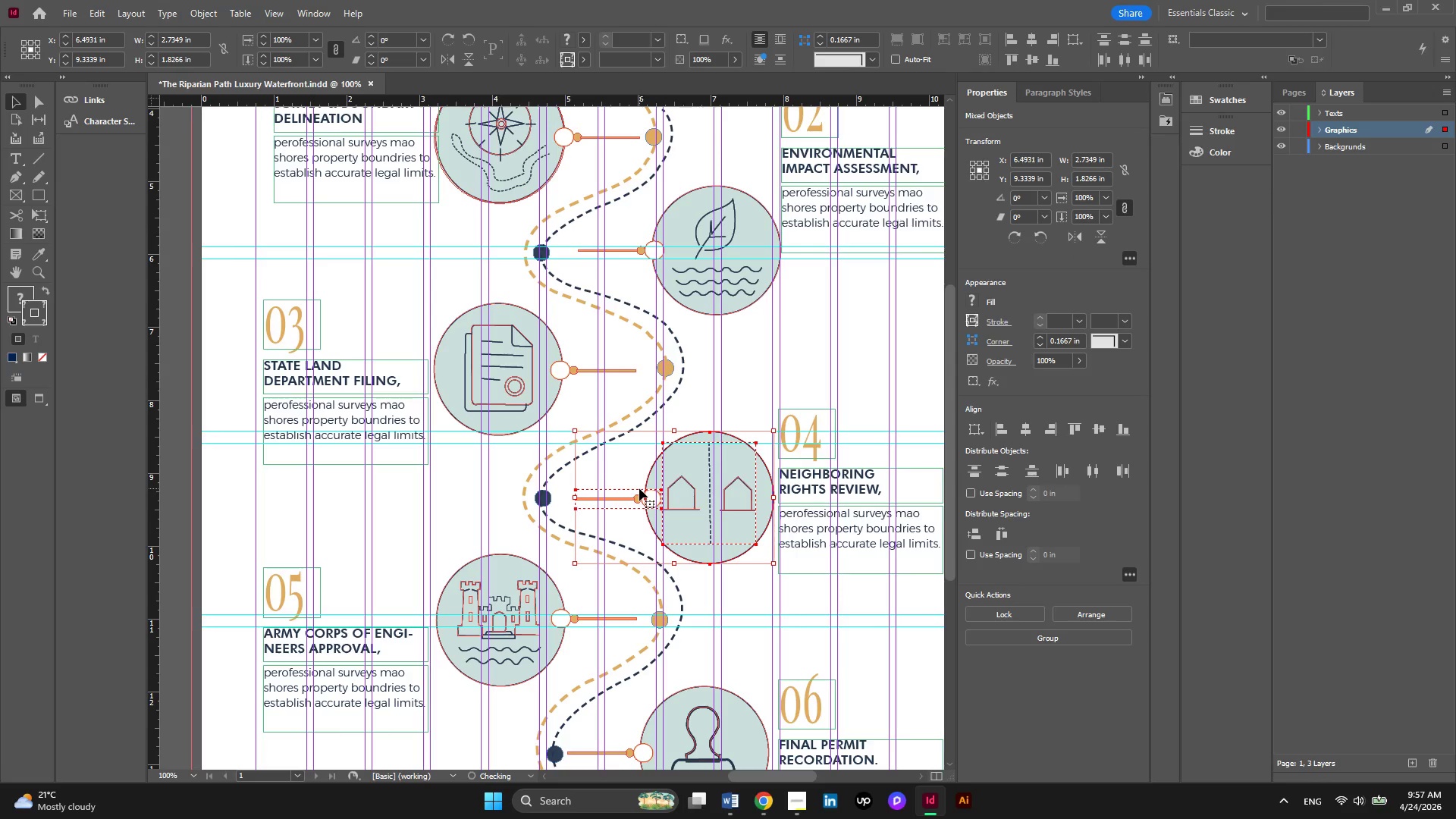 
key(ArrowLeft)
 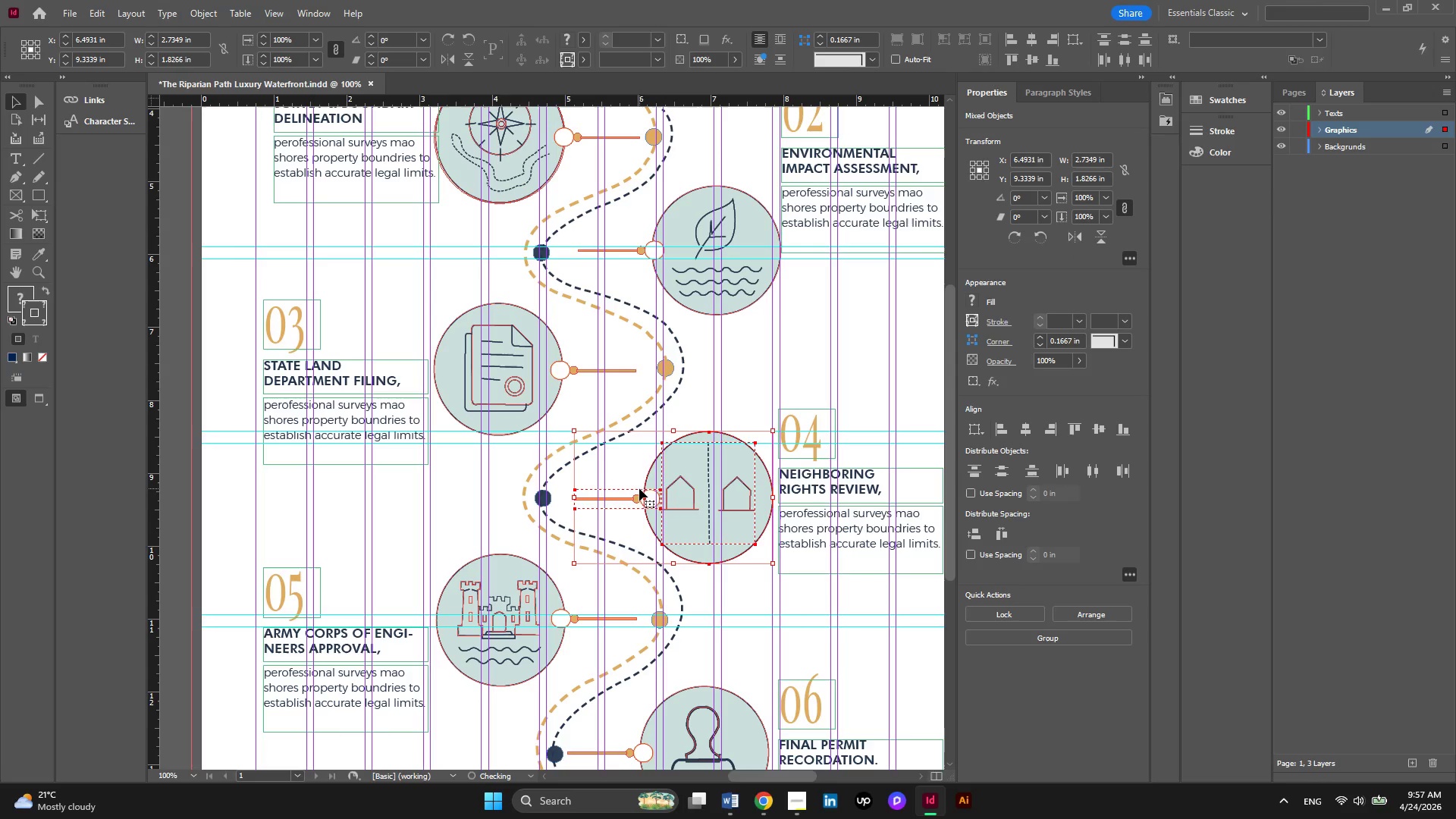 
key(ArrowLeft)
 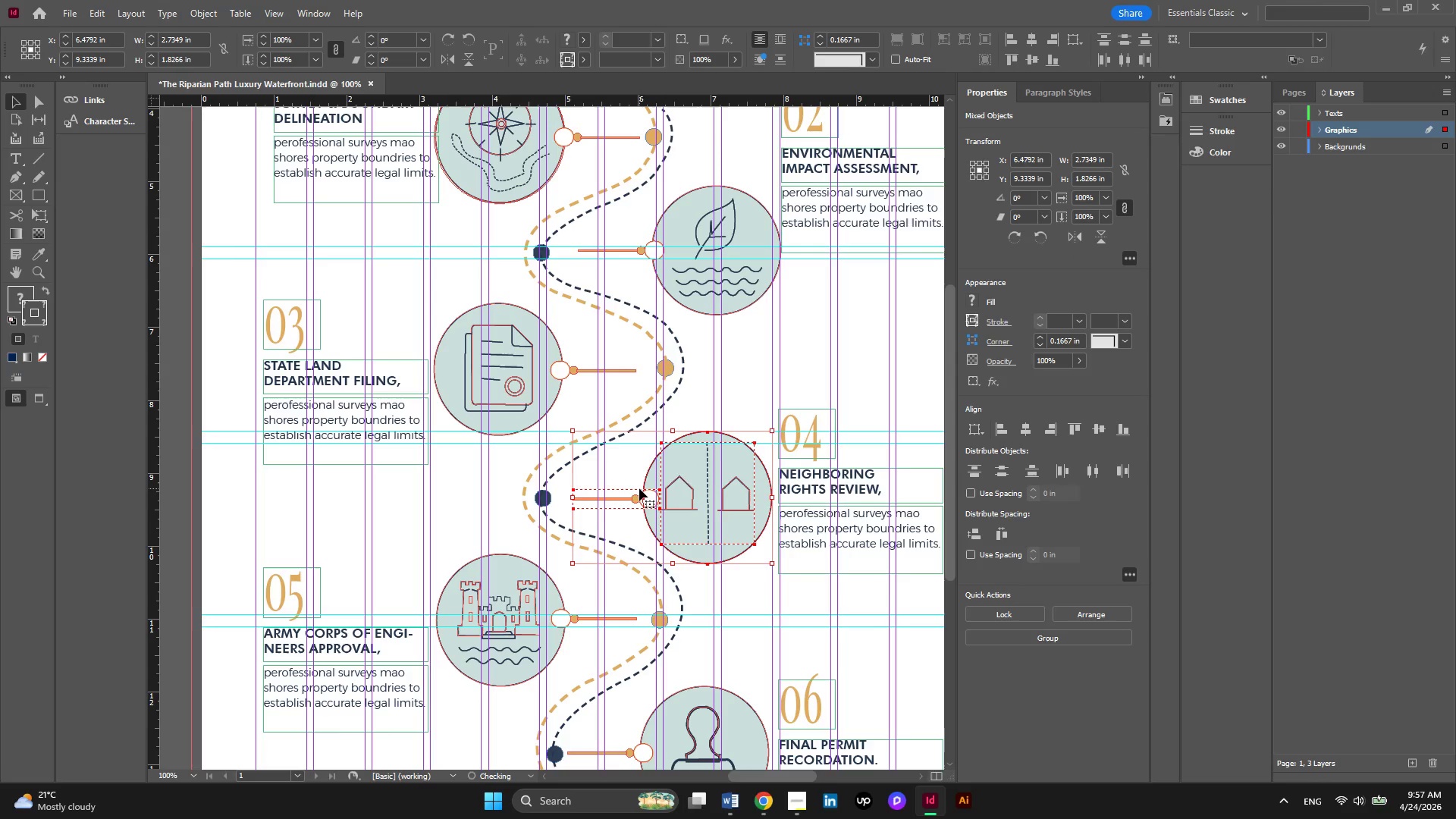 
key(ArrowLeft)
 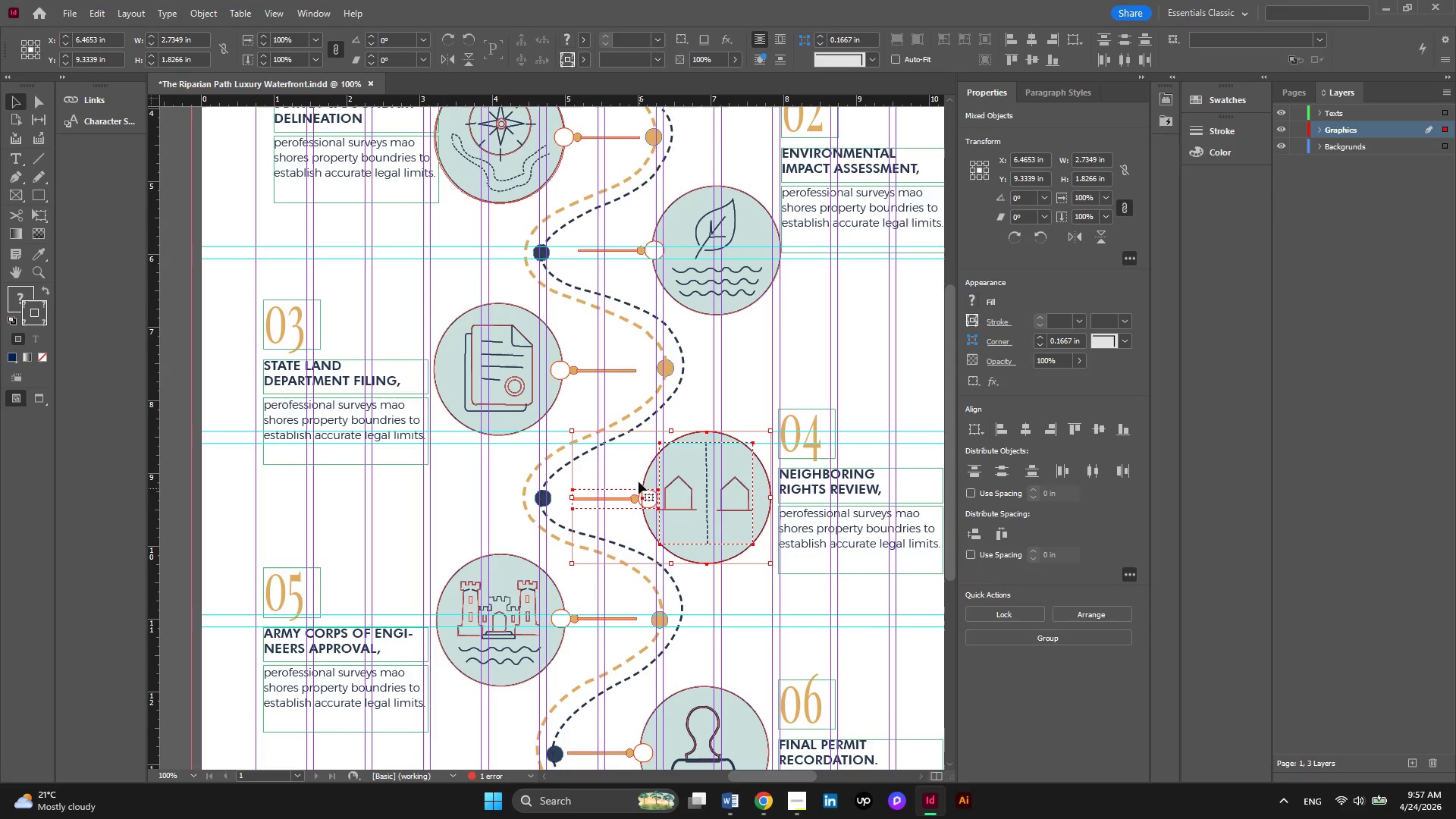 
left_click([786, 337])
 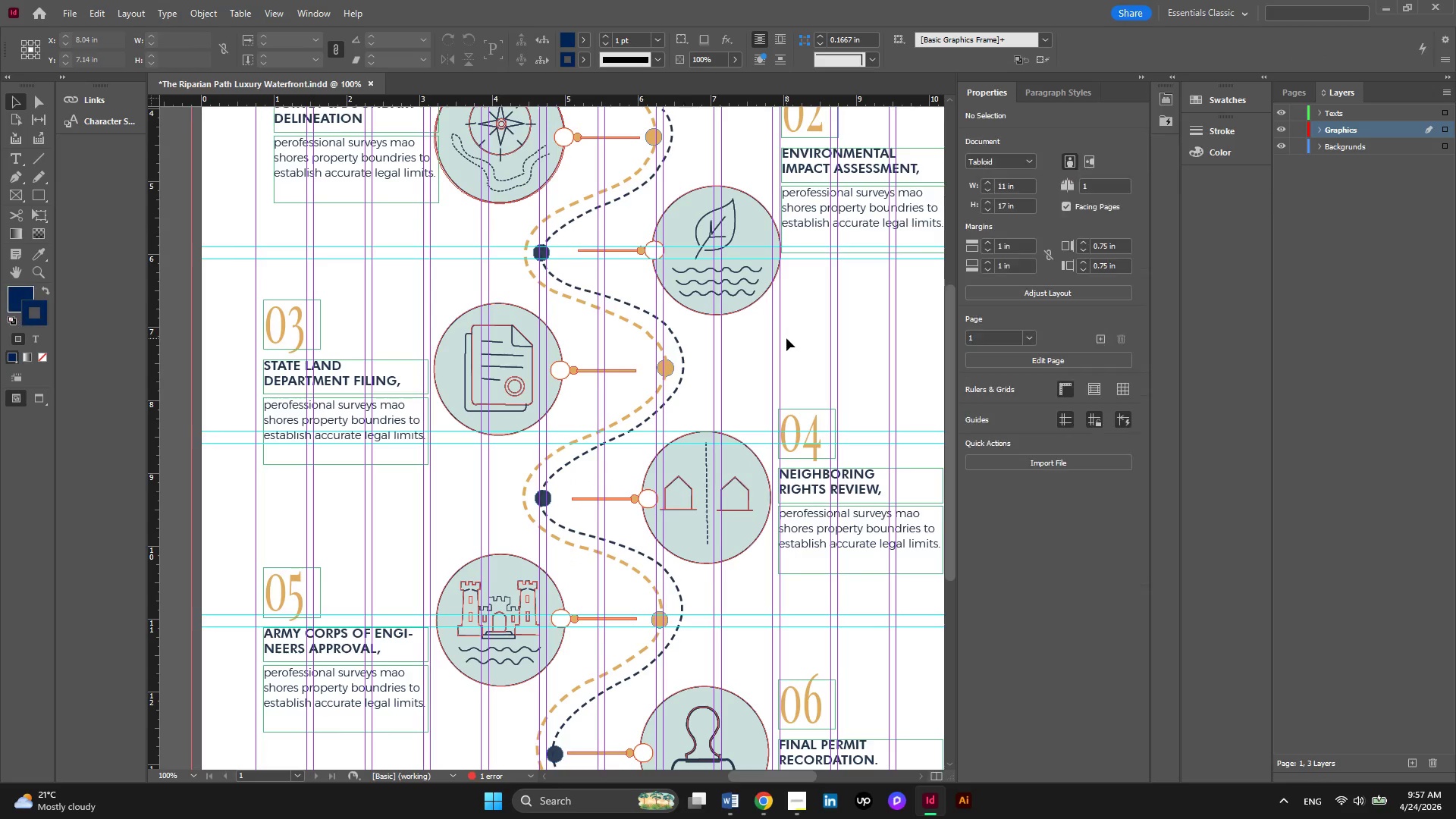 
scroll: coordinate [786, 338], scroll_direction: down, amount: 3.0
 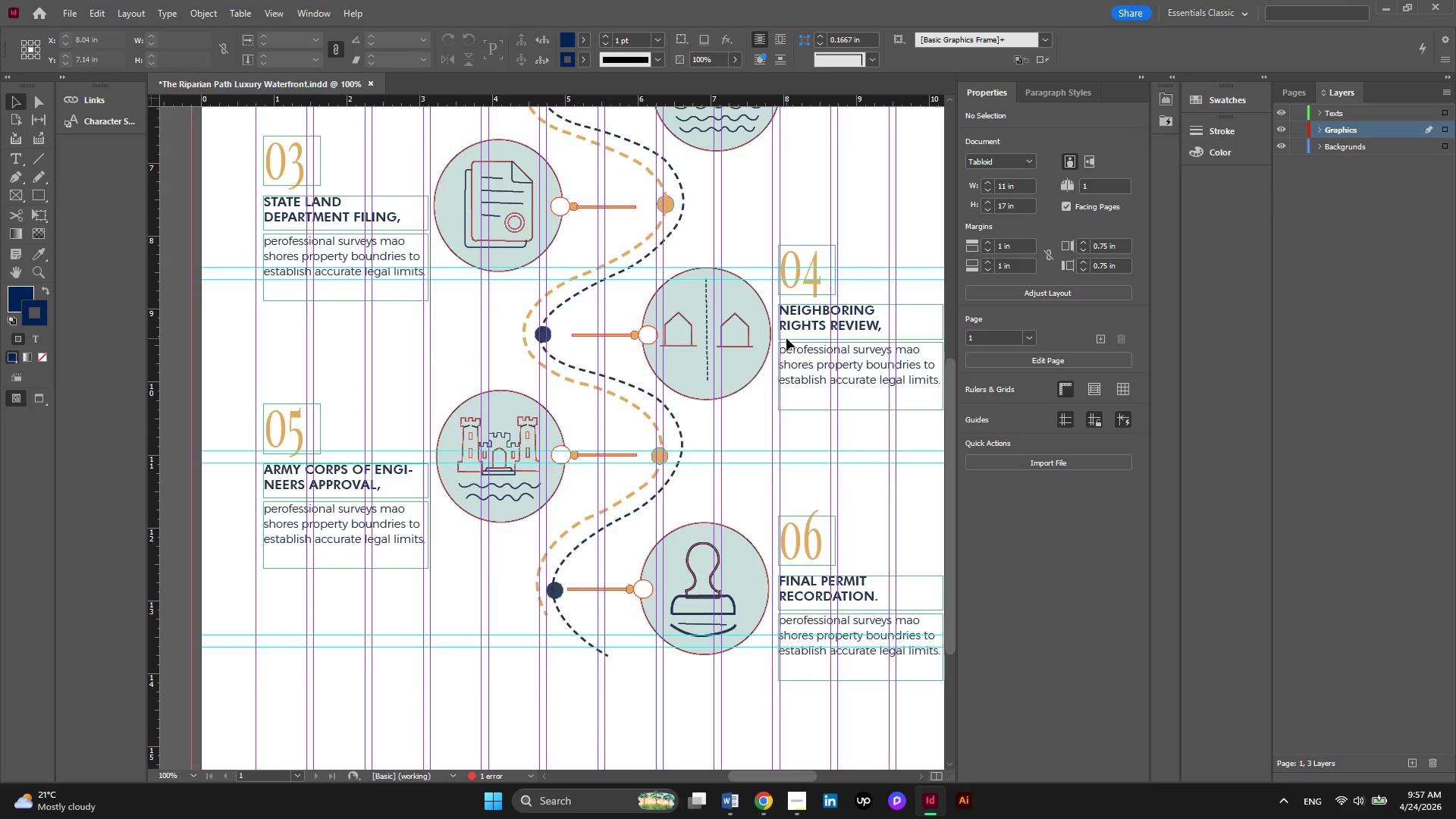 
scroll: coordinate [786, 338], scroll_direction: up, amount: 6.0
 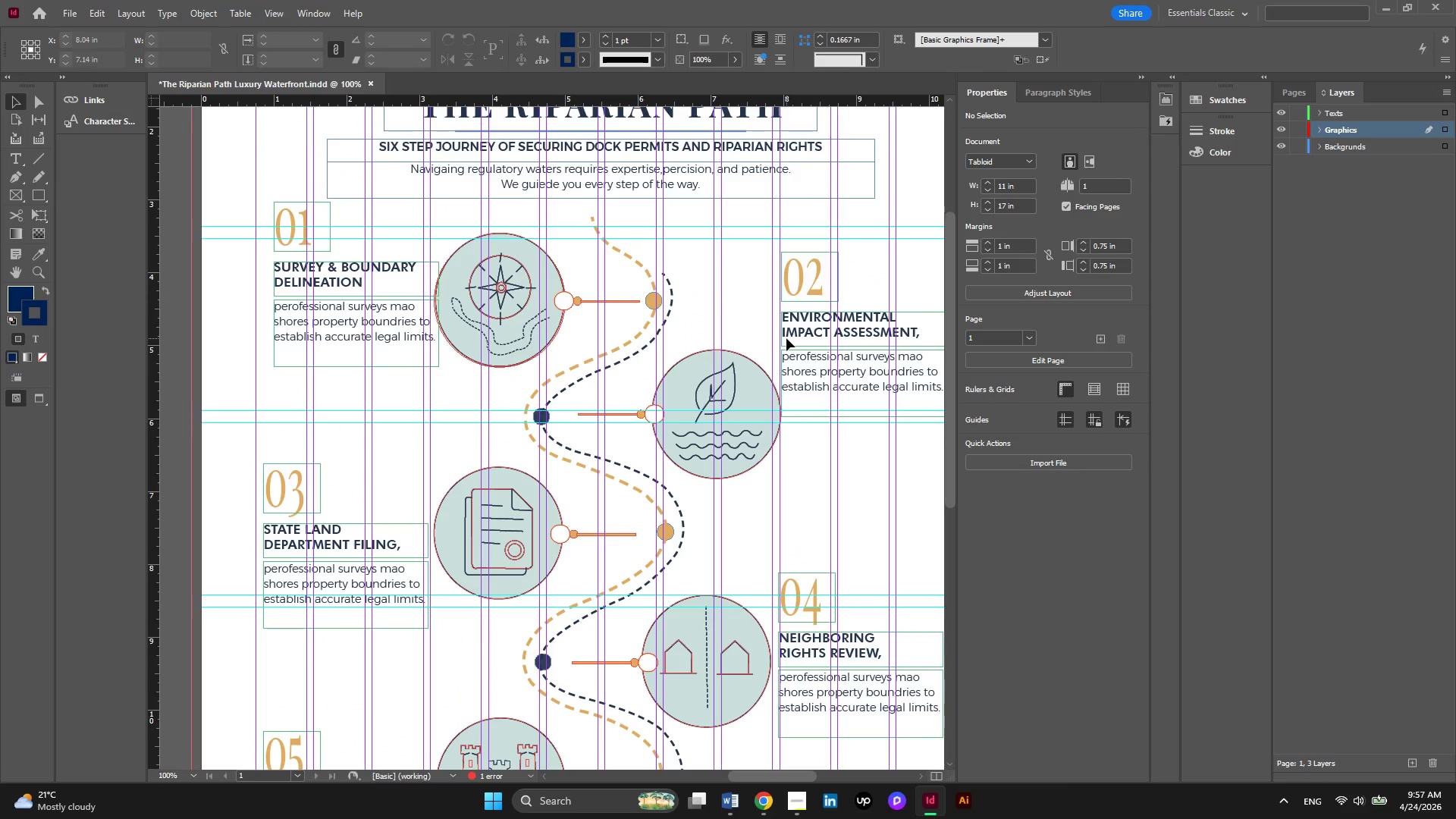 
key(W)
 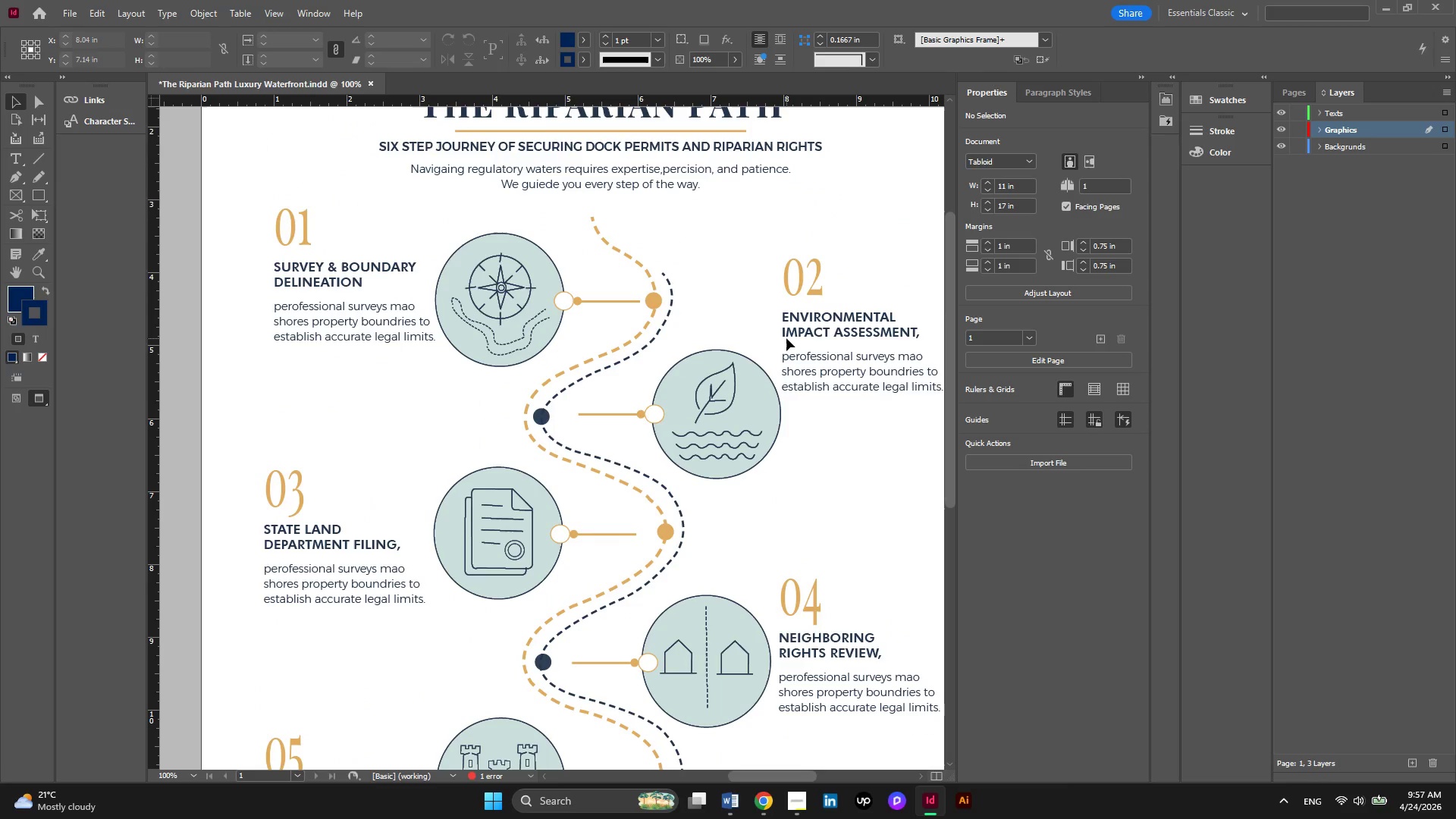 
hold_key(key=ControlLeft, duration=0.5)
scroll: coordinate [786, 338], scroll_direction: down, amount: 2.0
 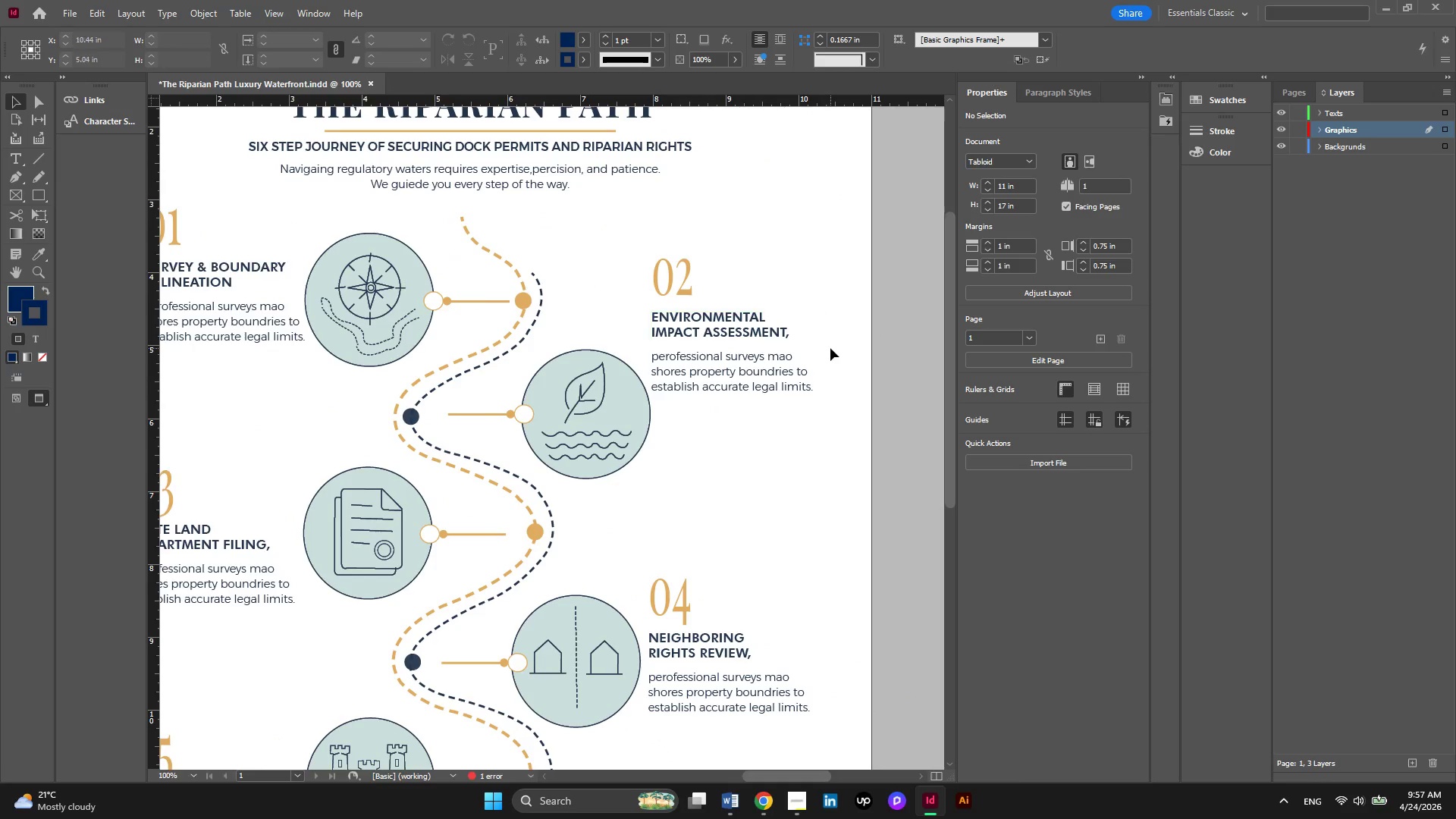 
key(Alt+AltLeft)
 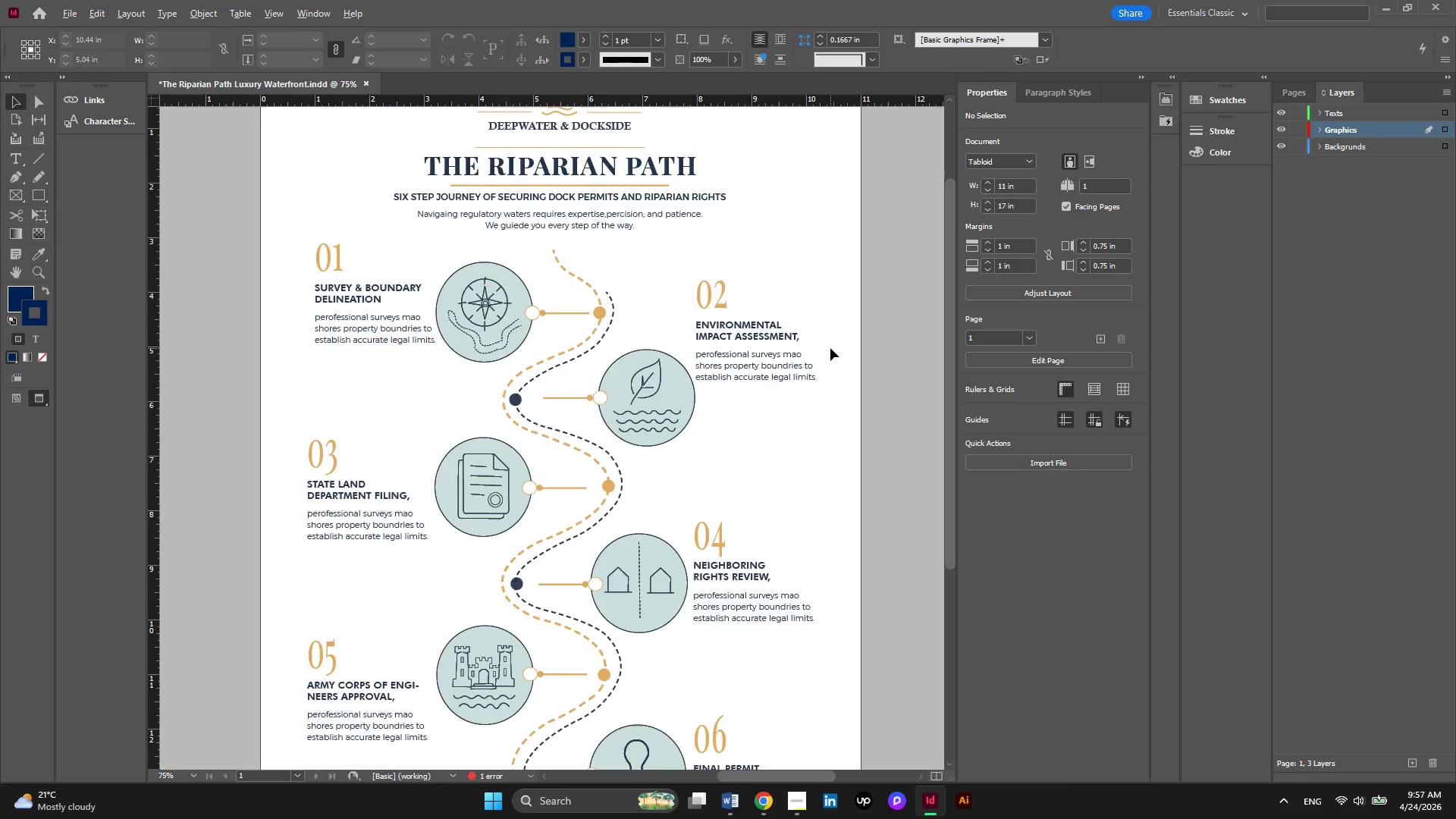 
scroll: coordinate [830, 348], scroll_direction: down, amount: 1.0
 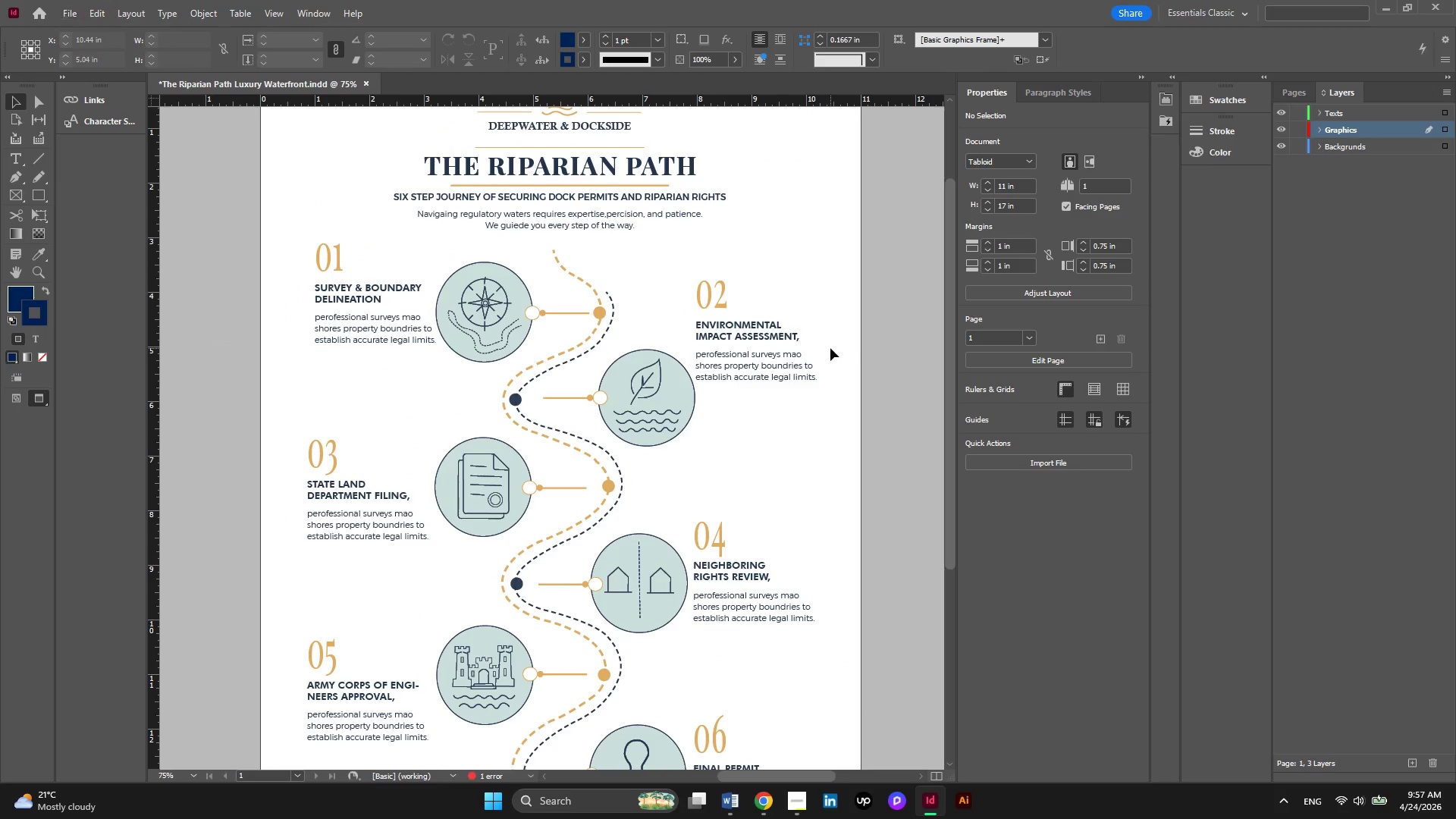 
hold_key(key=AltLeft, duration=0.36)
 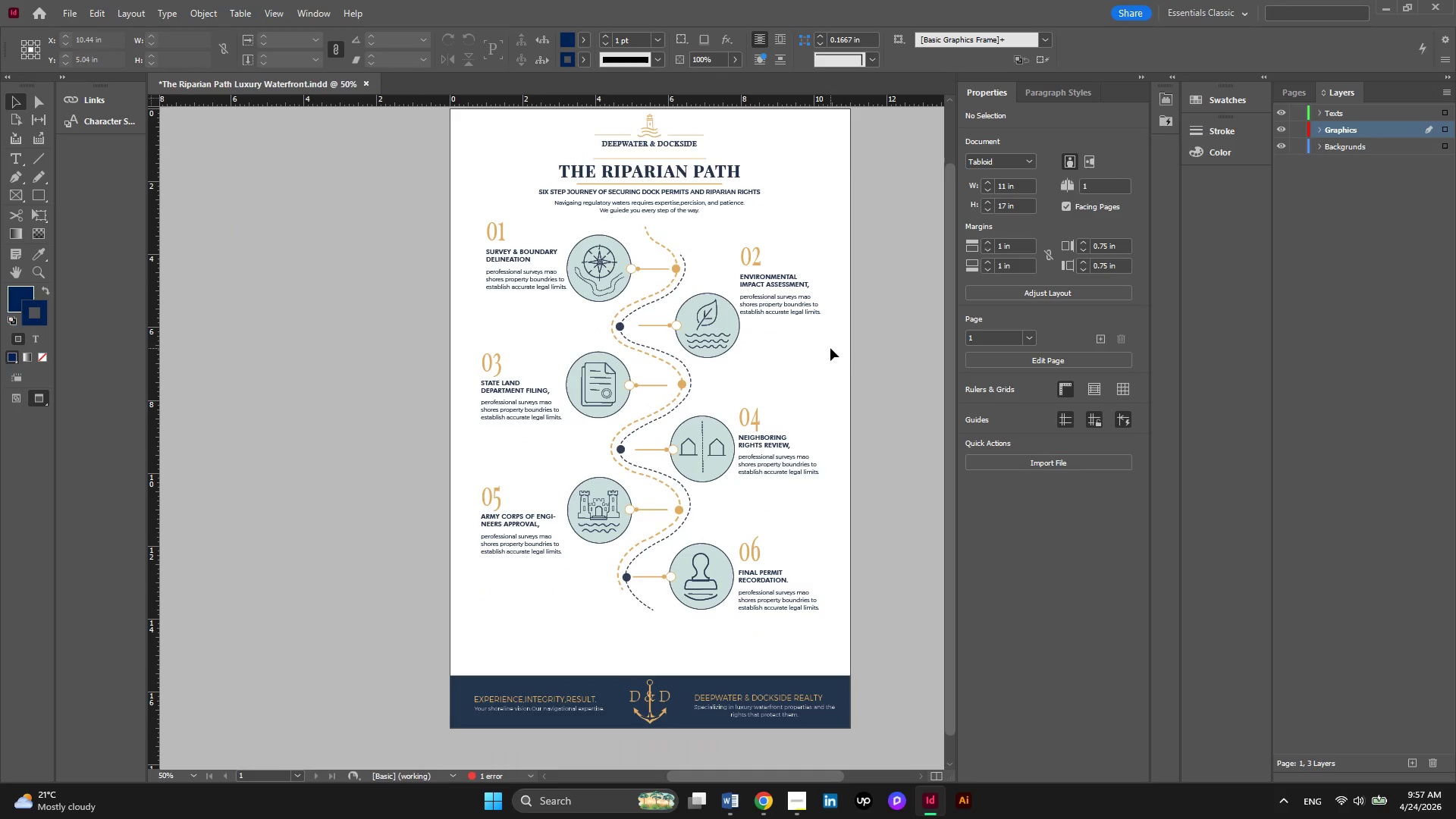 
hold_key(key=ControlLeft, duration=1.77)
scroll: coordinate [859, 370], scroll_direction: down, amount: 1.0
 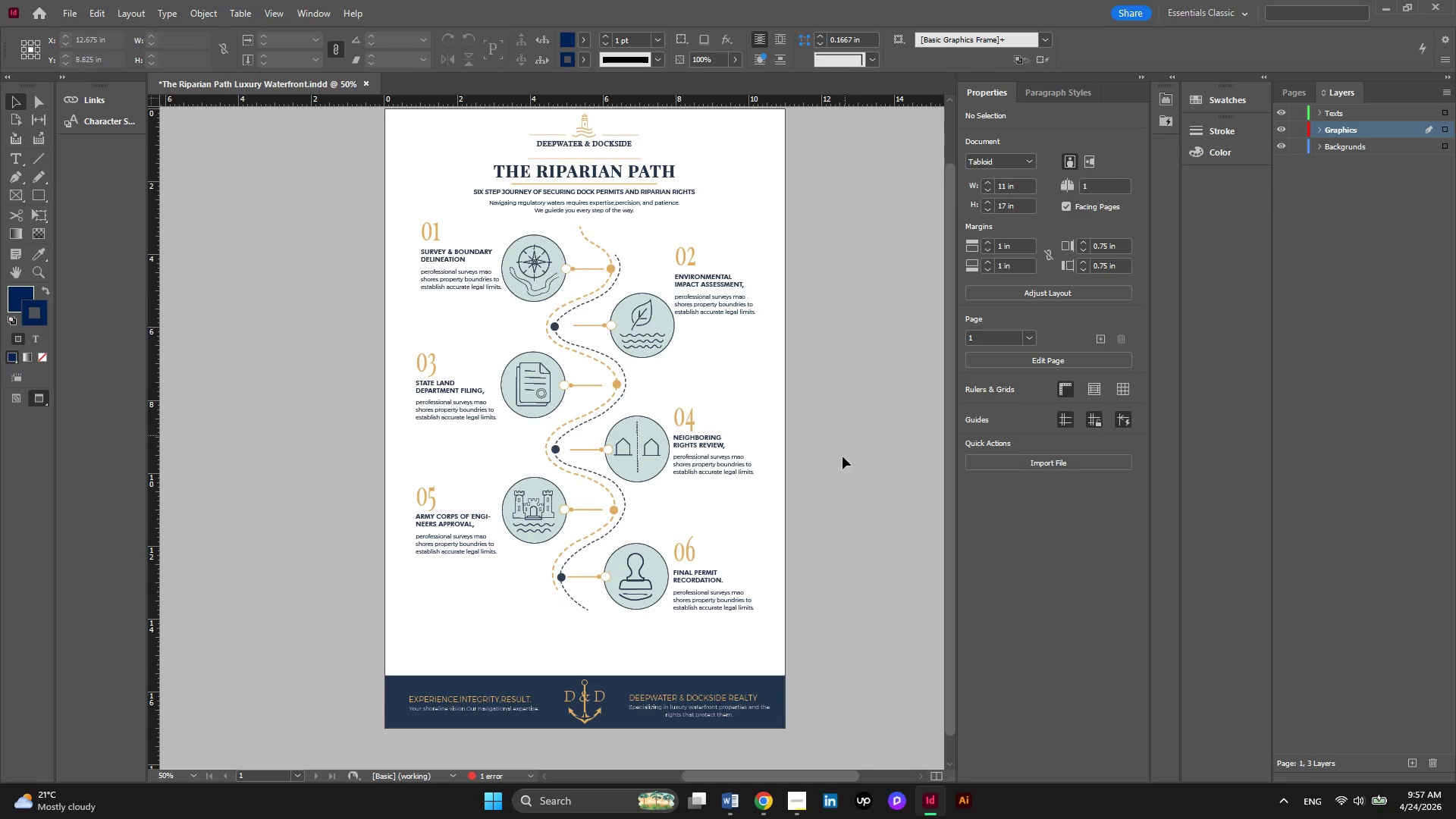 
left_click_drag(start_coordinate=[701, 751], to_coordinate=[464, 688])
 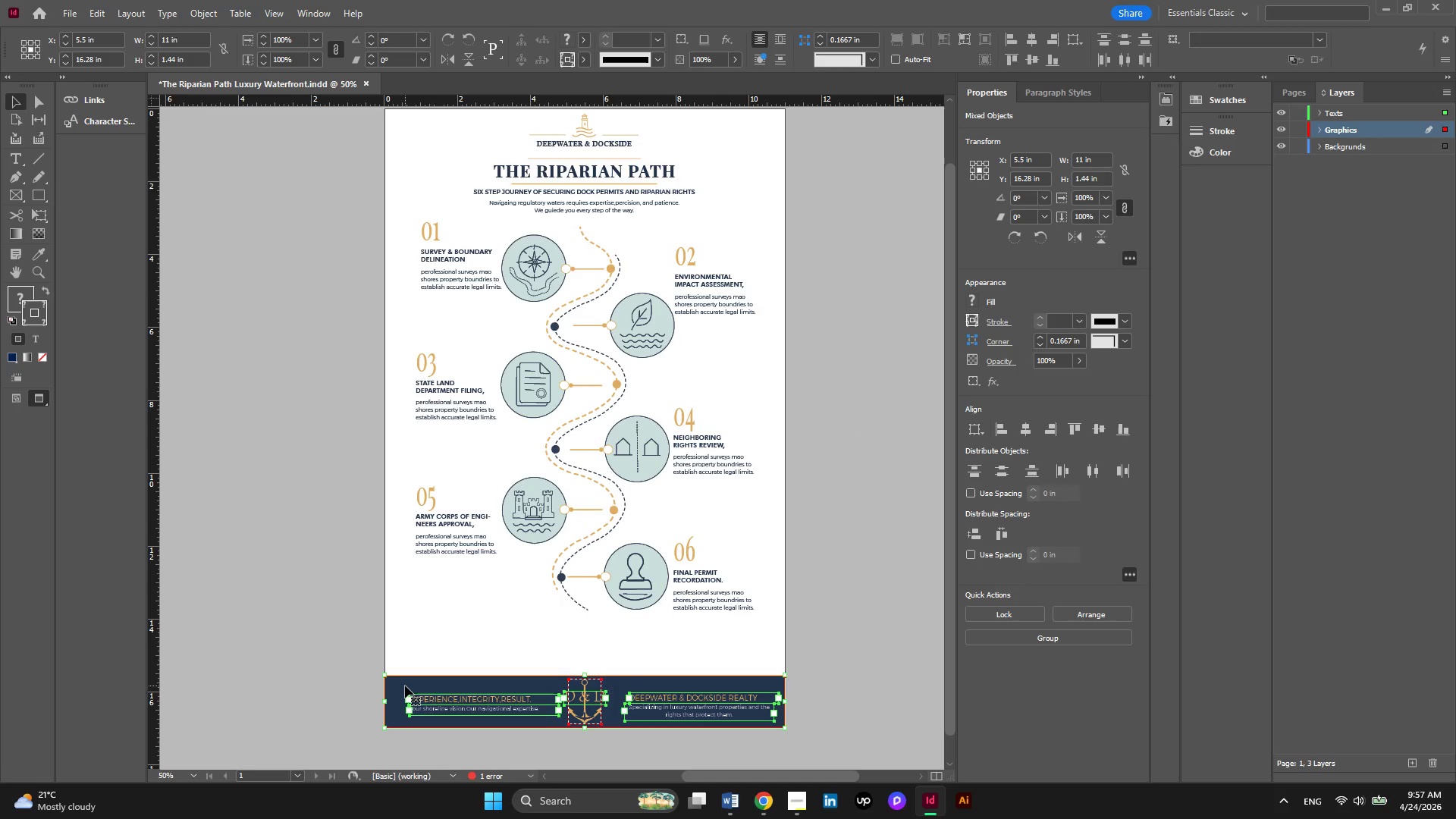 
hold_key(key=ShiftLeft, duration=0.38)
left_click([405, 686])
 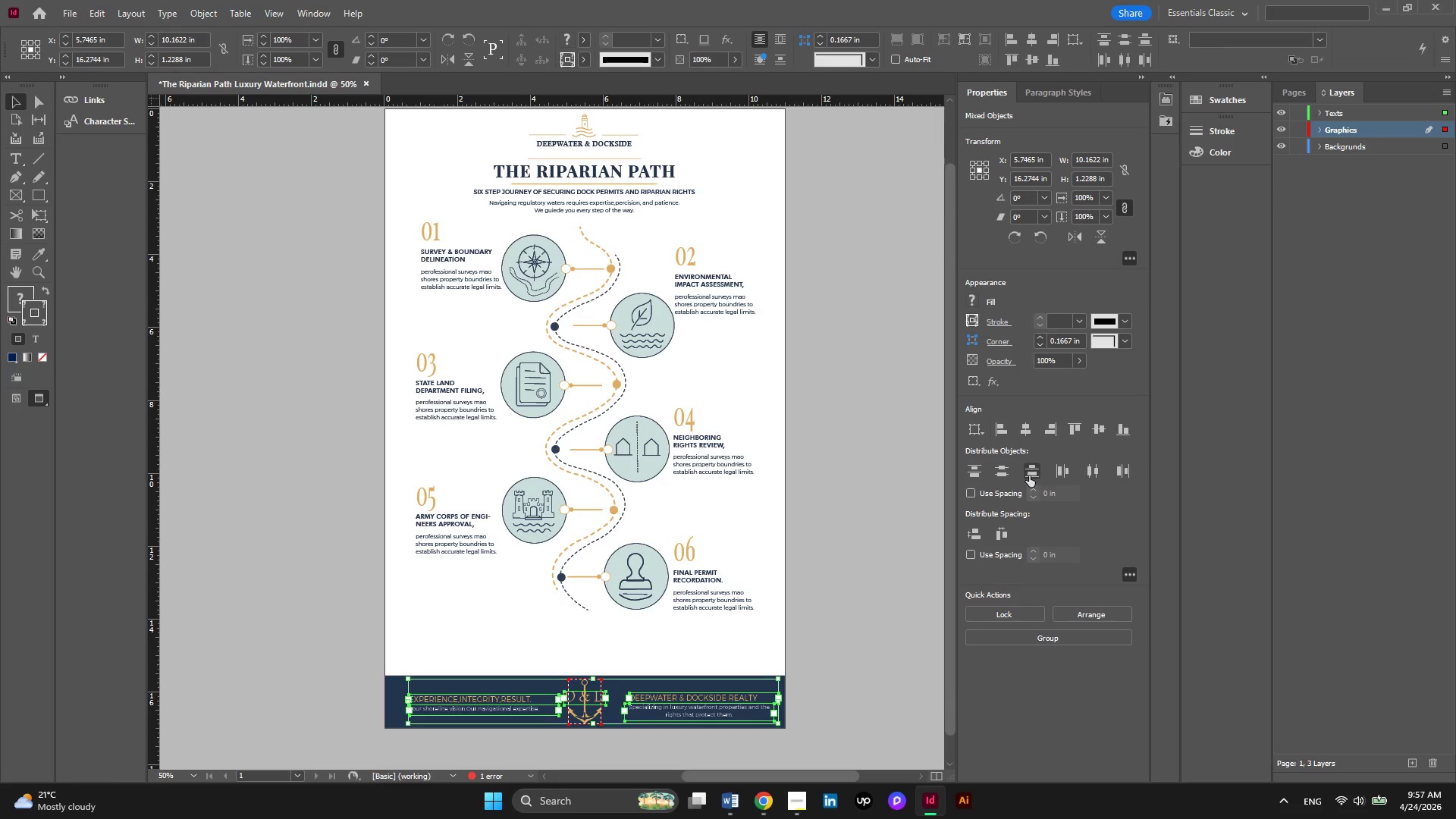 
wait(7.62)
 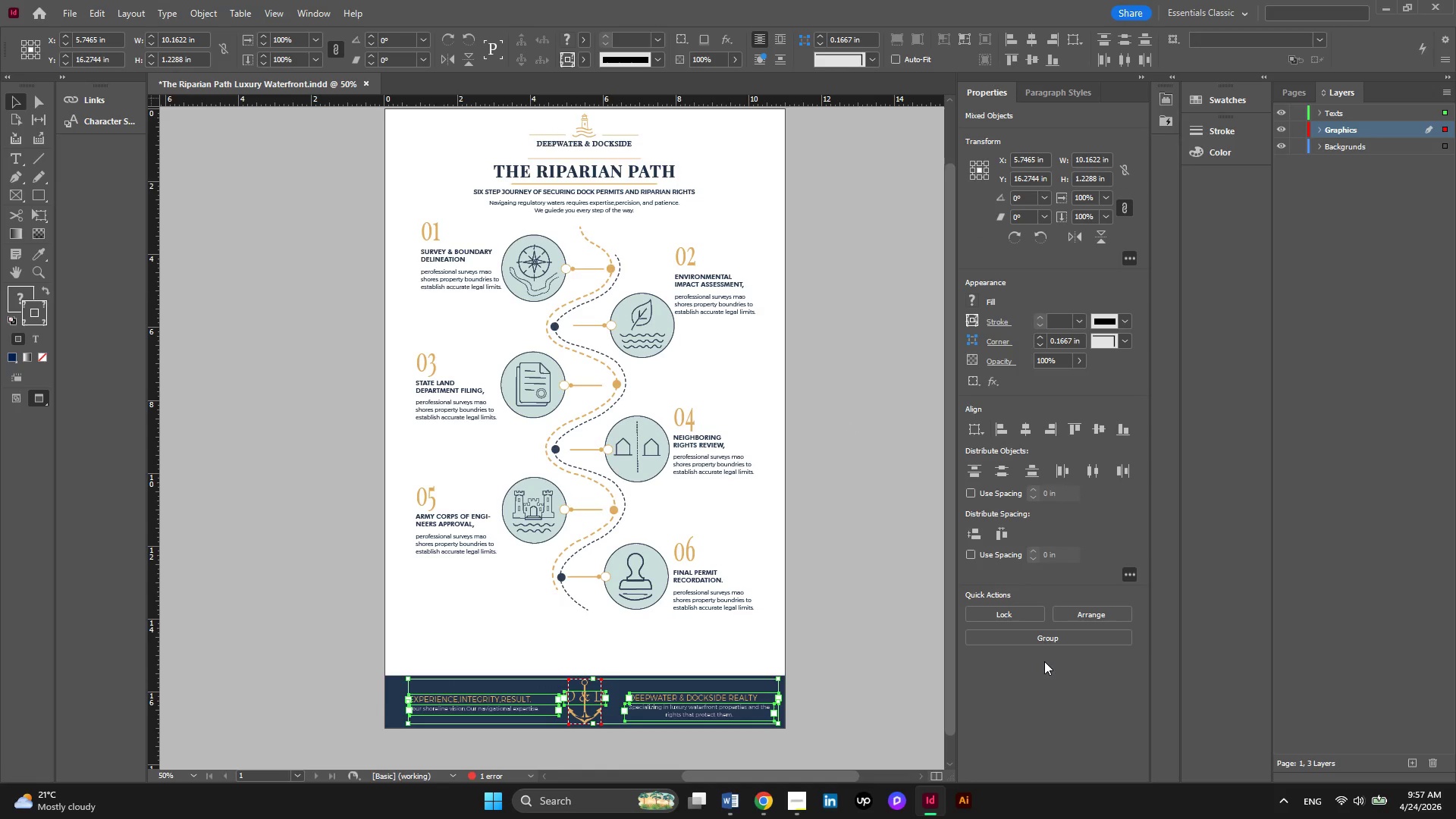 
left_click([1059, 474])
 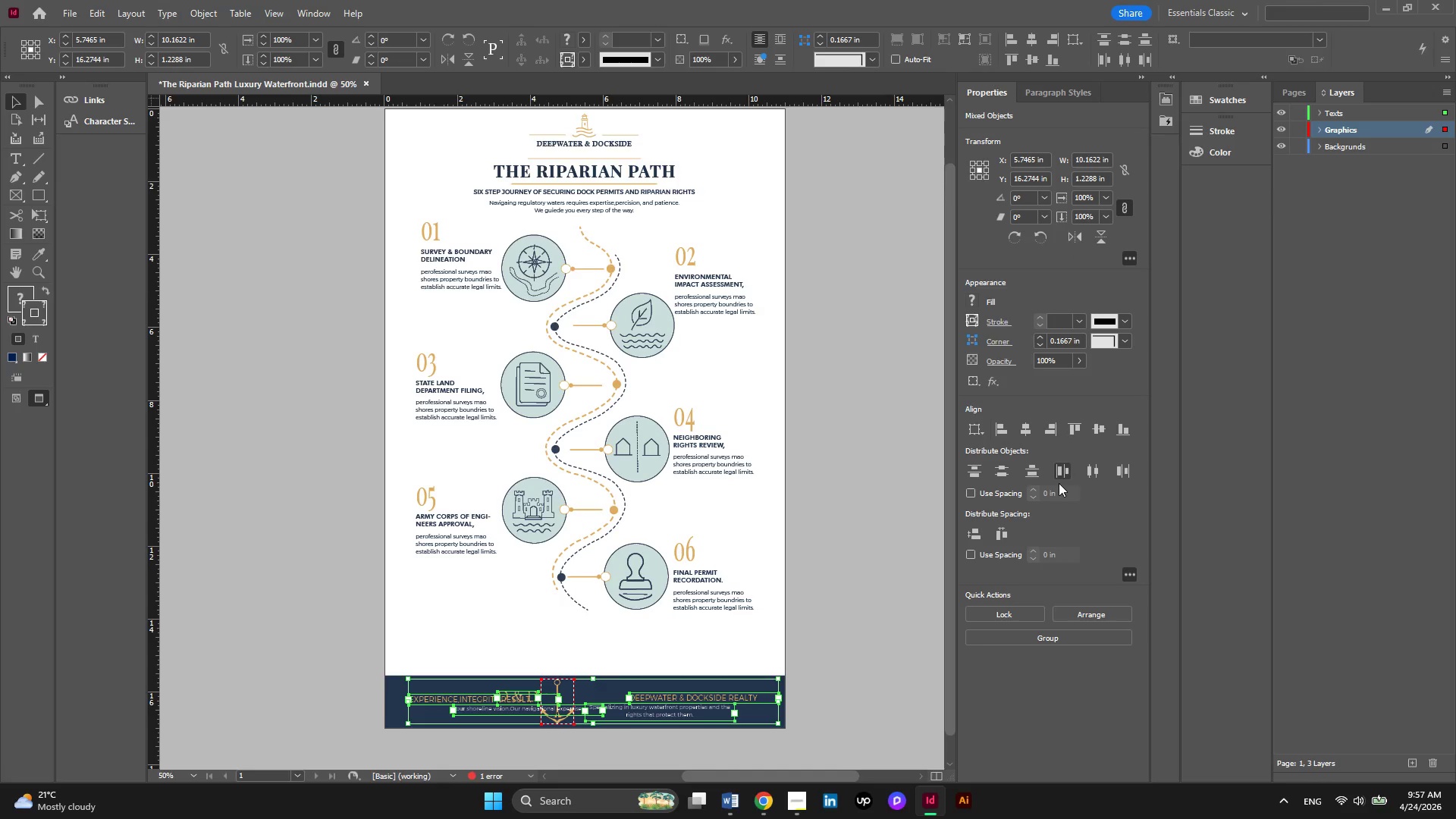 
key(Control+Z)
 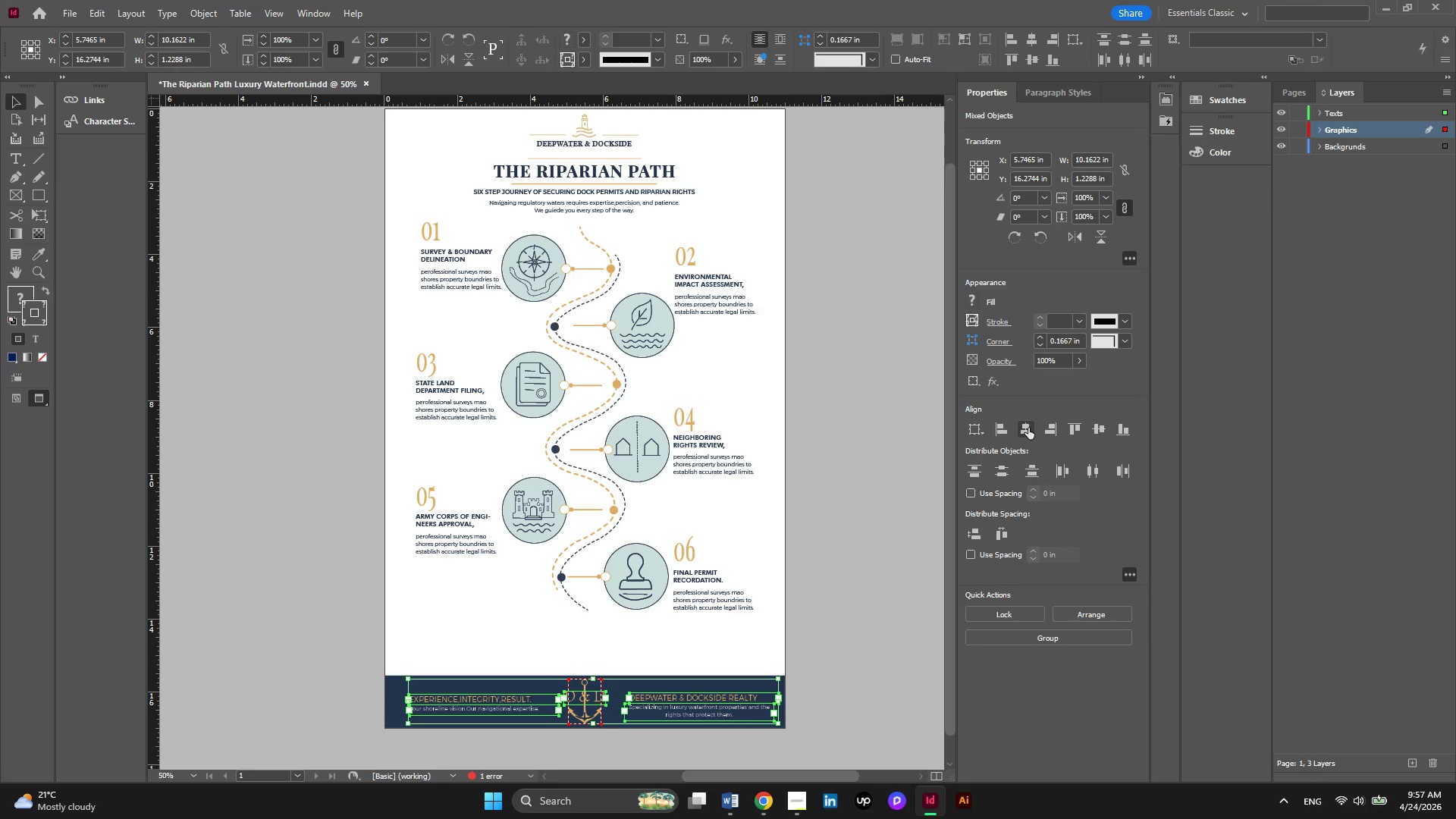 
left_click([1028, 428])
 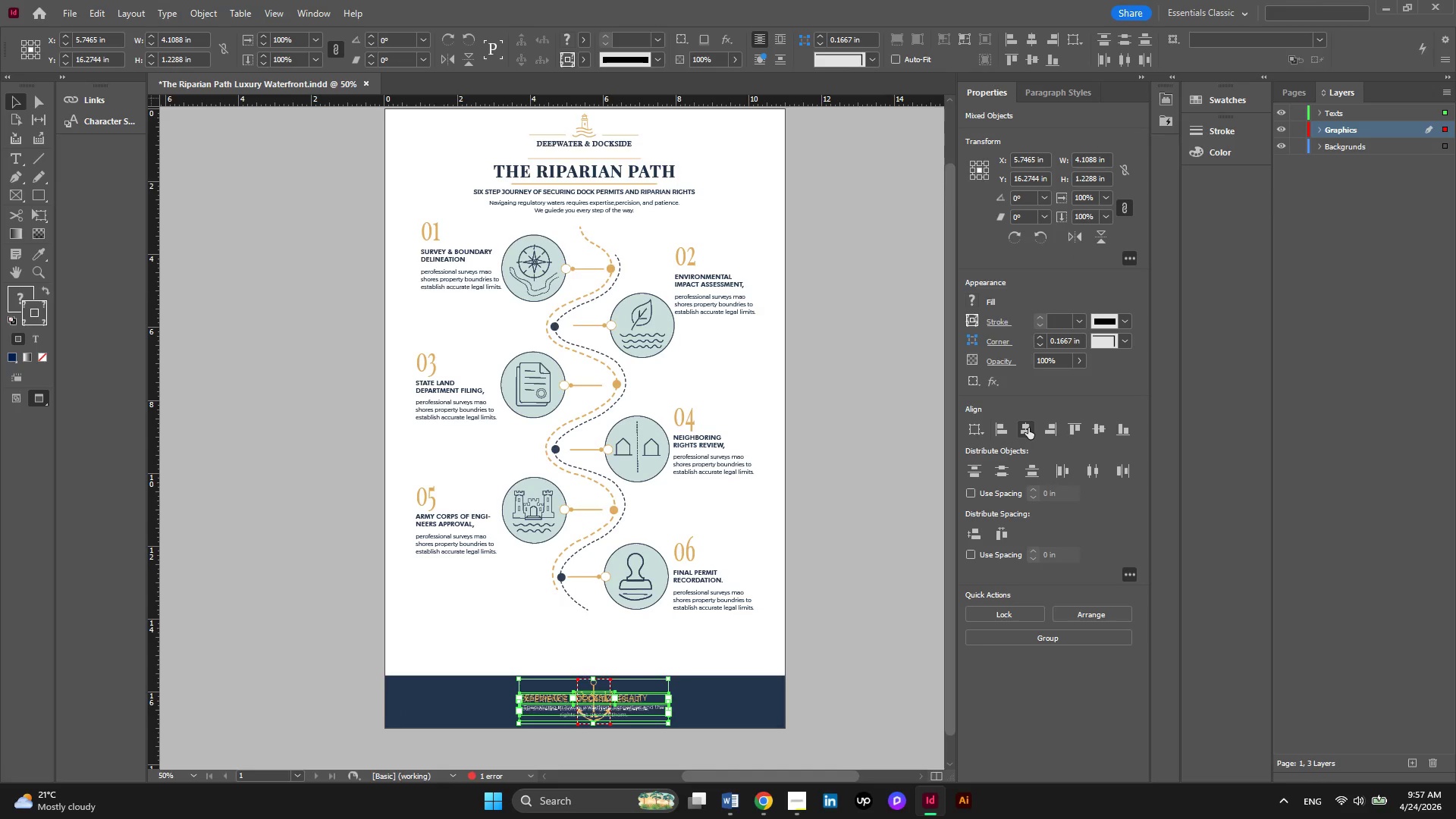 
key(Control+Z)
 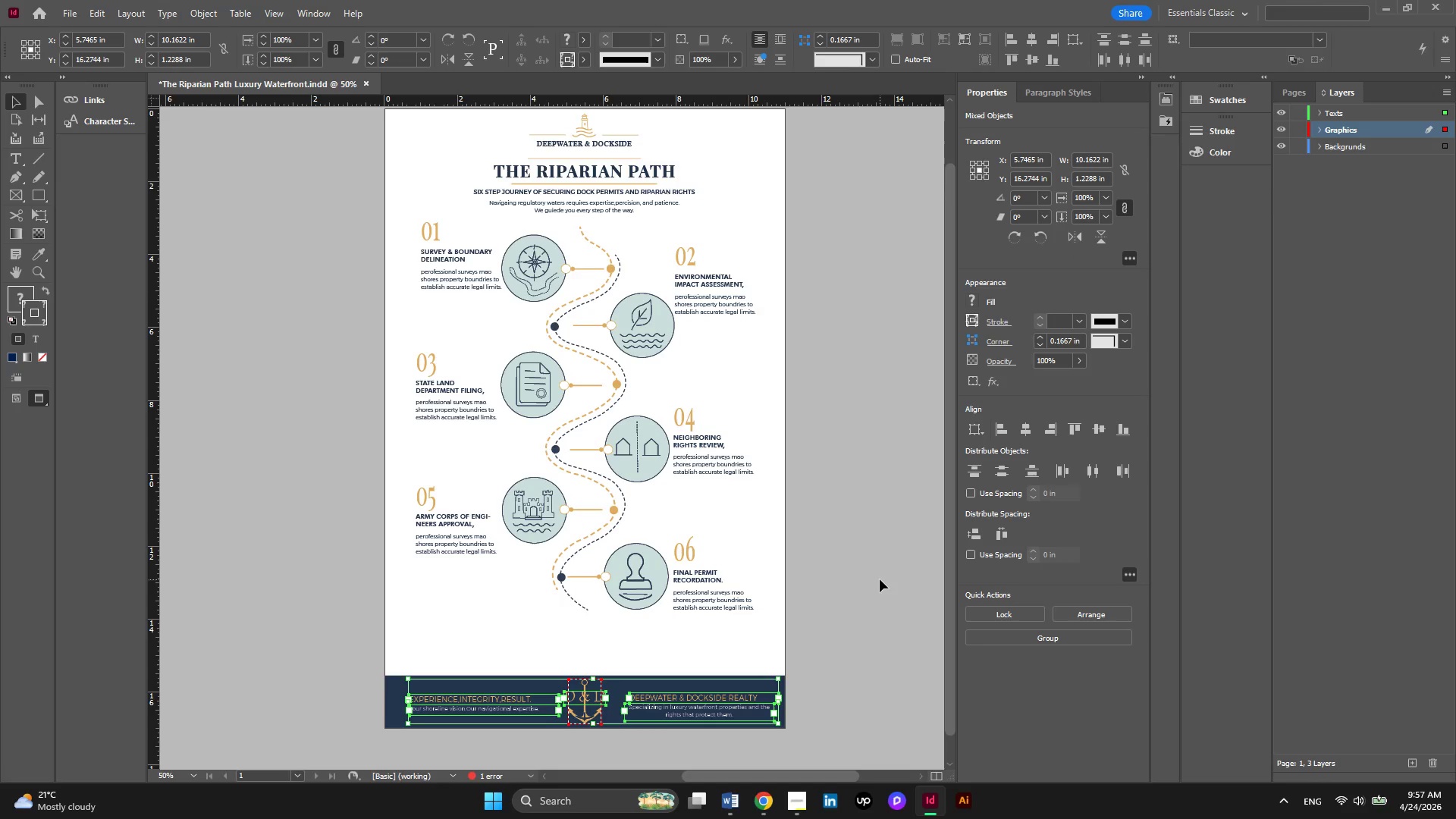 
left_click([880, 579])
 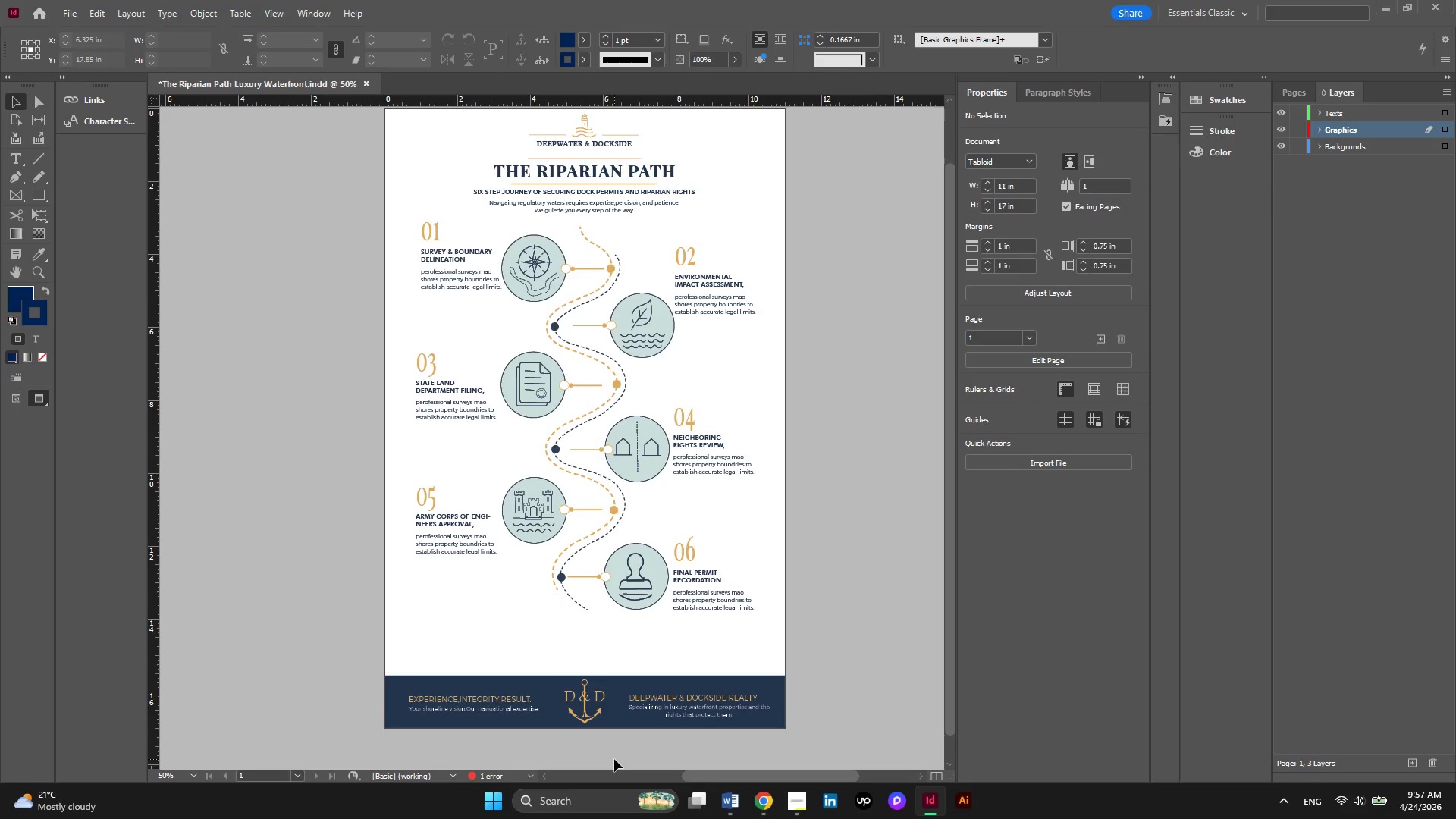 
left_click_drag(start_coordinate=[614, 759], to_coordinate=[560, 689])
 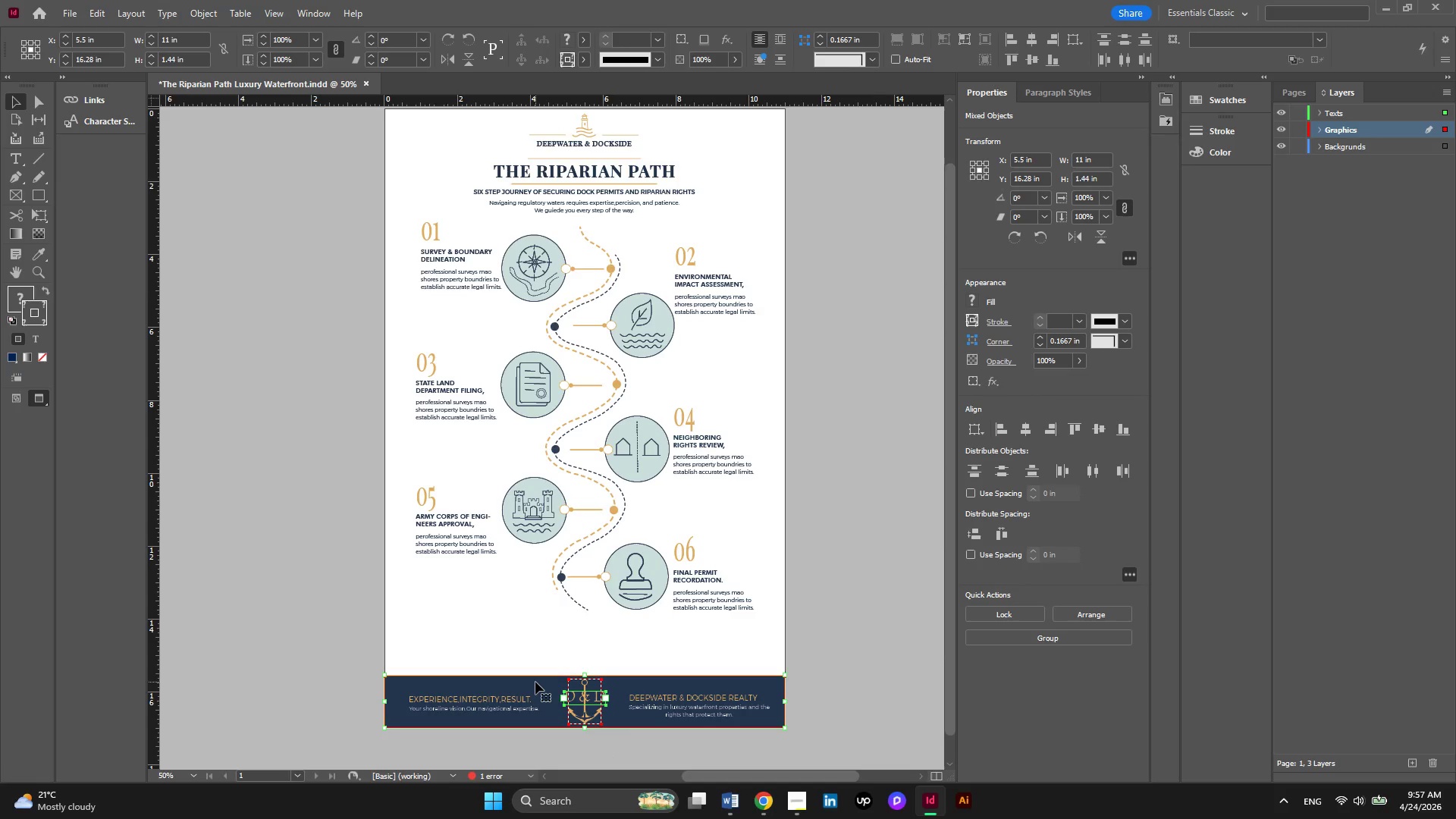 
hold_key(key=ShiftLeft, duration=0.58)
left_click([535, 682])
 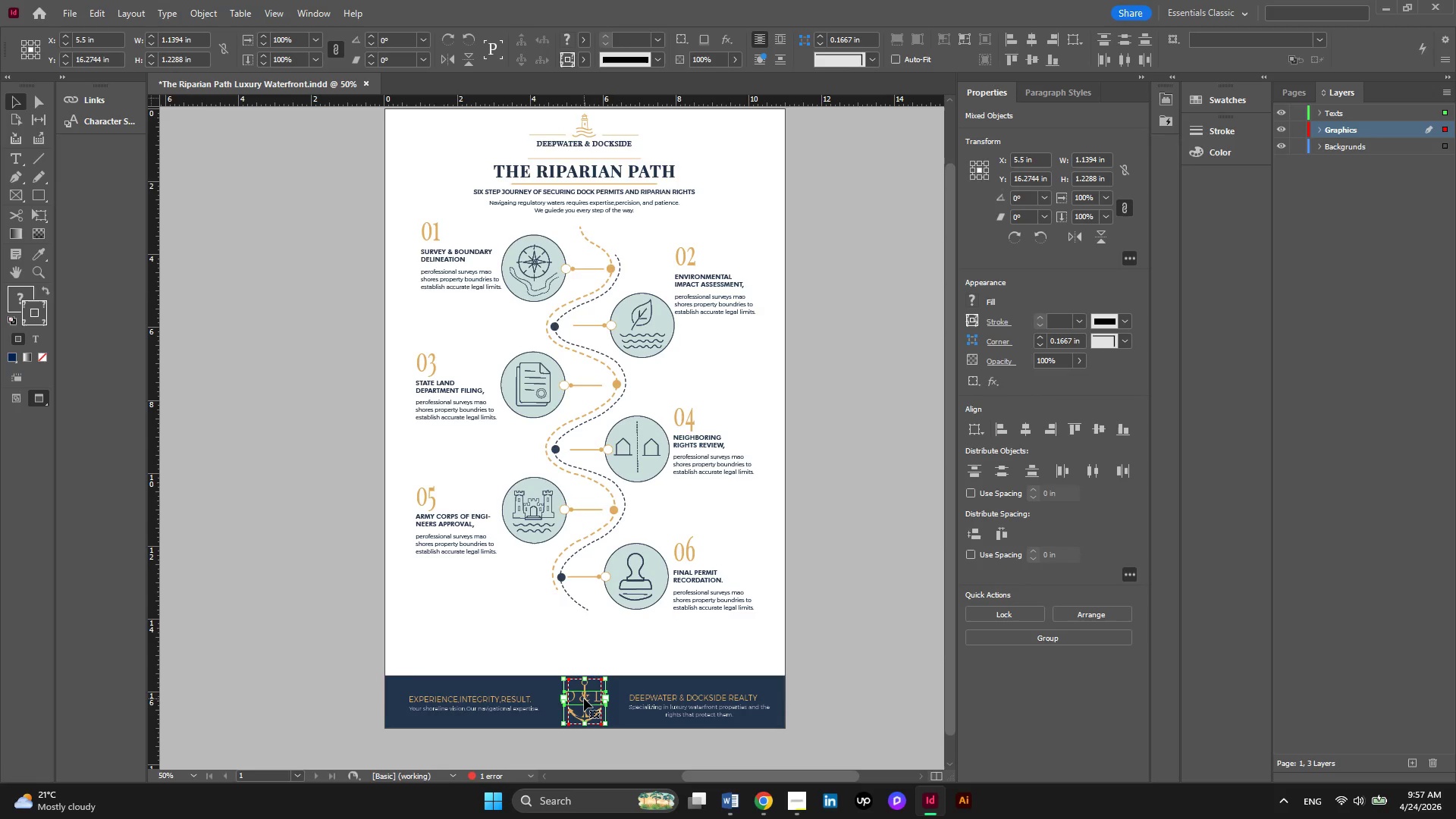 
right_click([584, 698])
 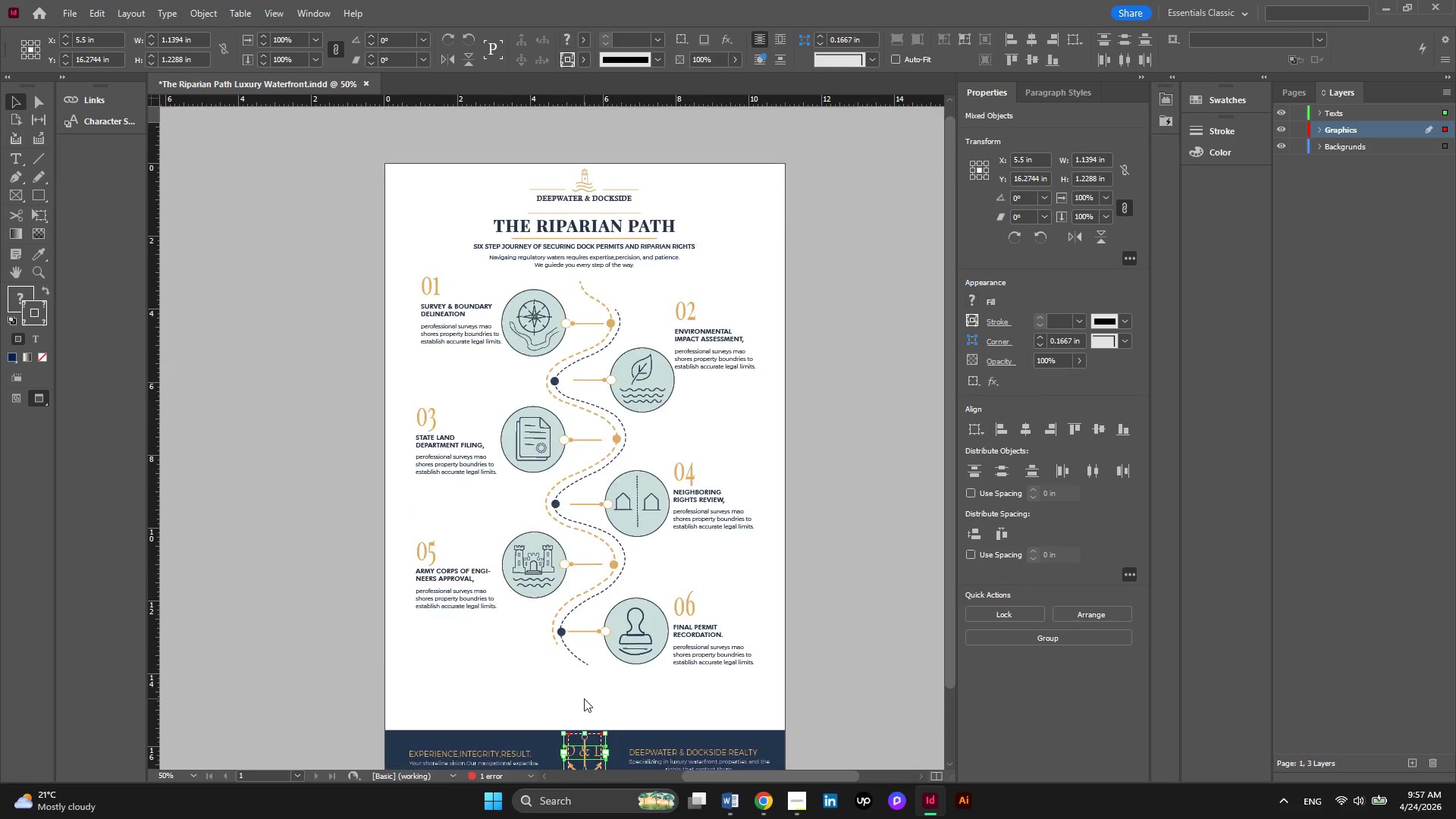 
scroll: coordinate [584, 698], scroll_direction: up, amount: 1.0
 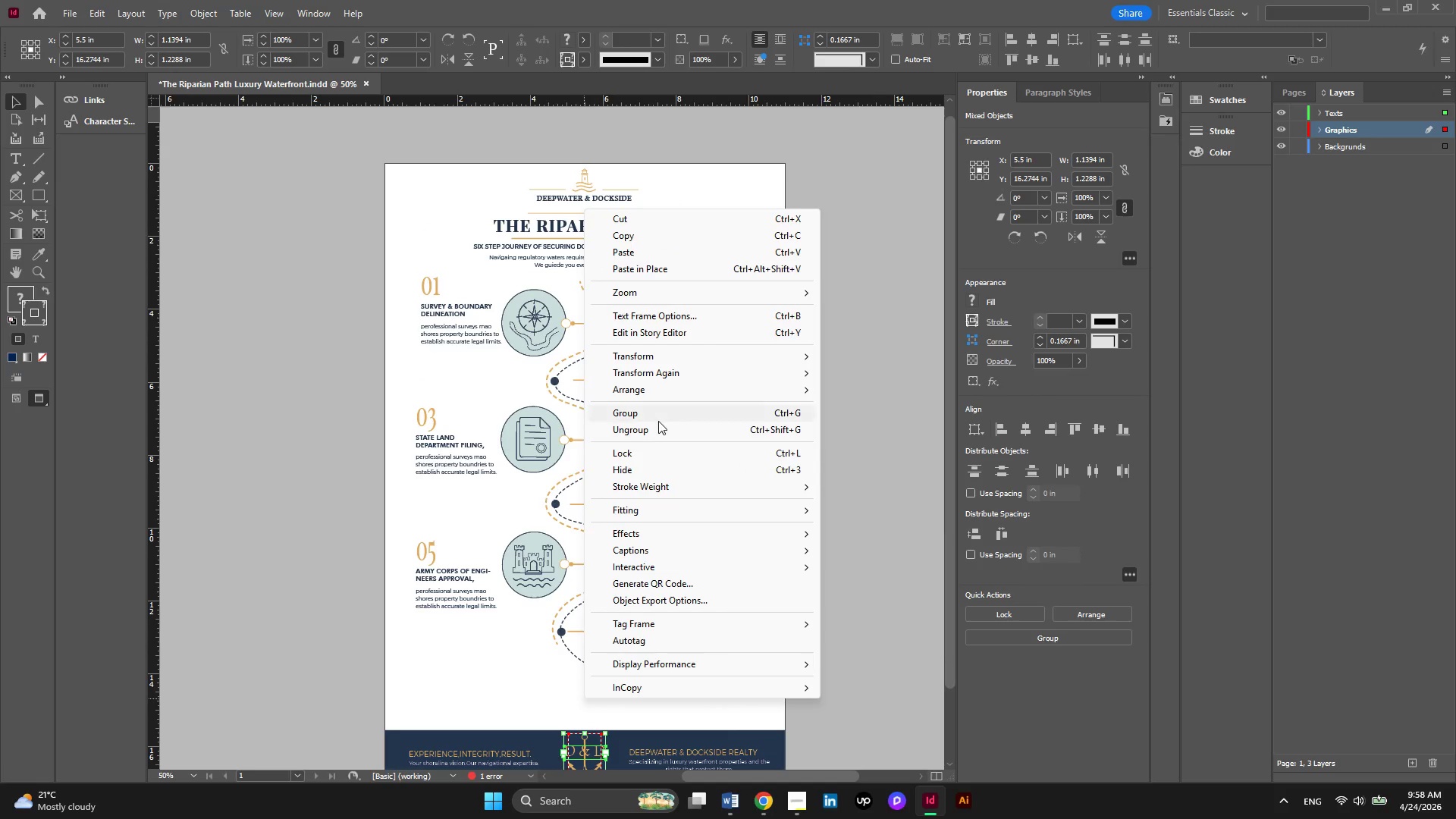 
left_click([658, 420])
 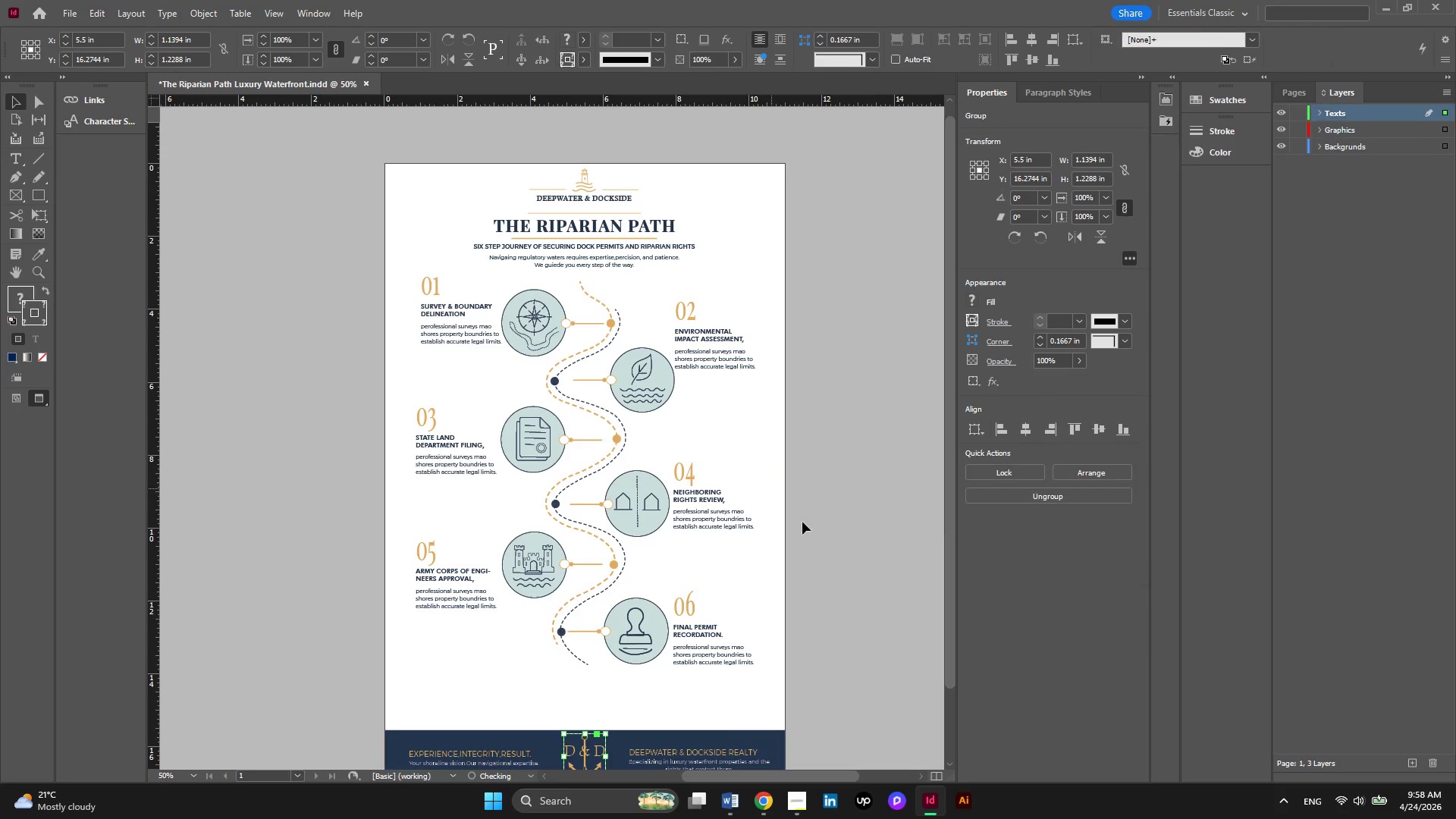 
left_click([802, 522])
 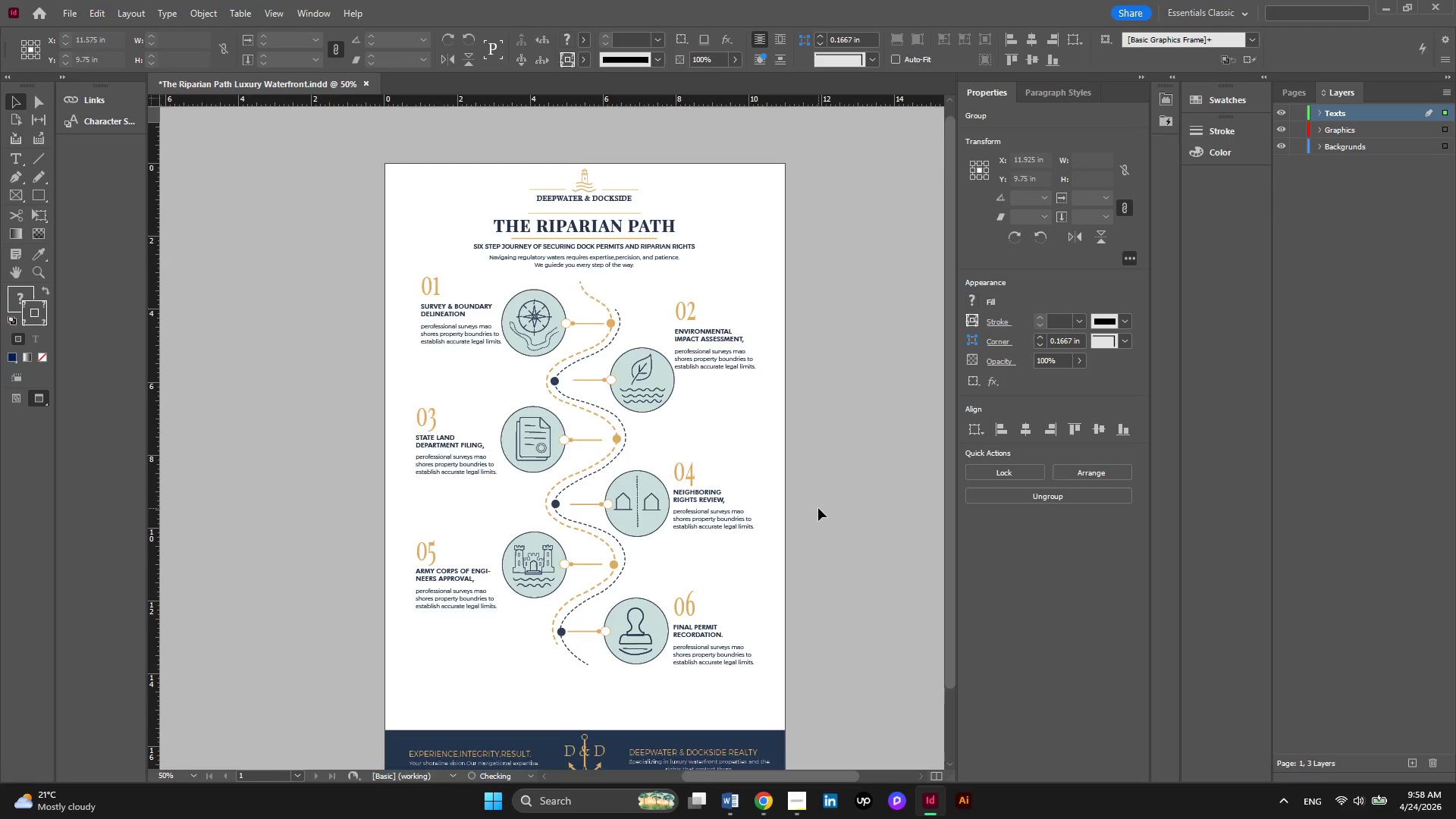 
scroll: coordinate [818, 508], scroll_direction: down, amount: 6.0
 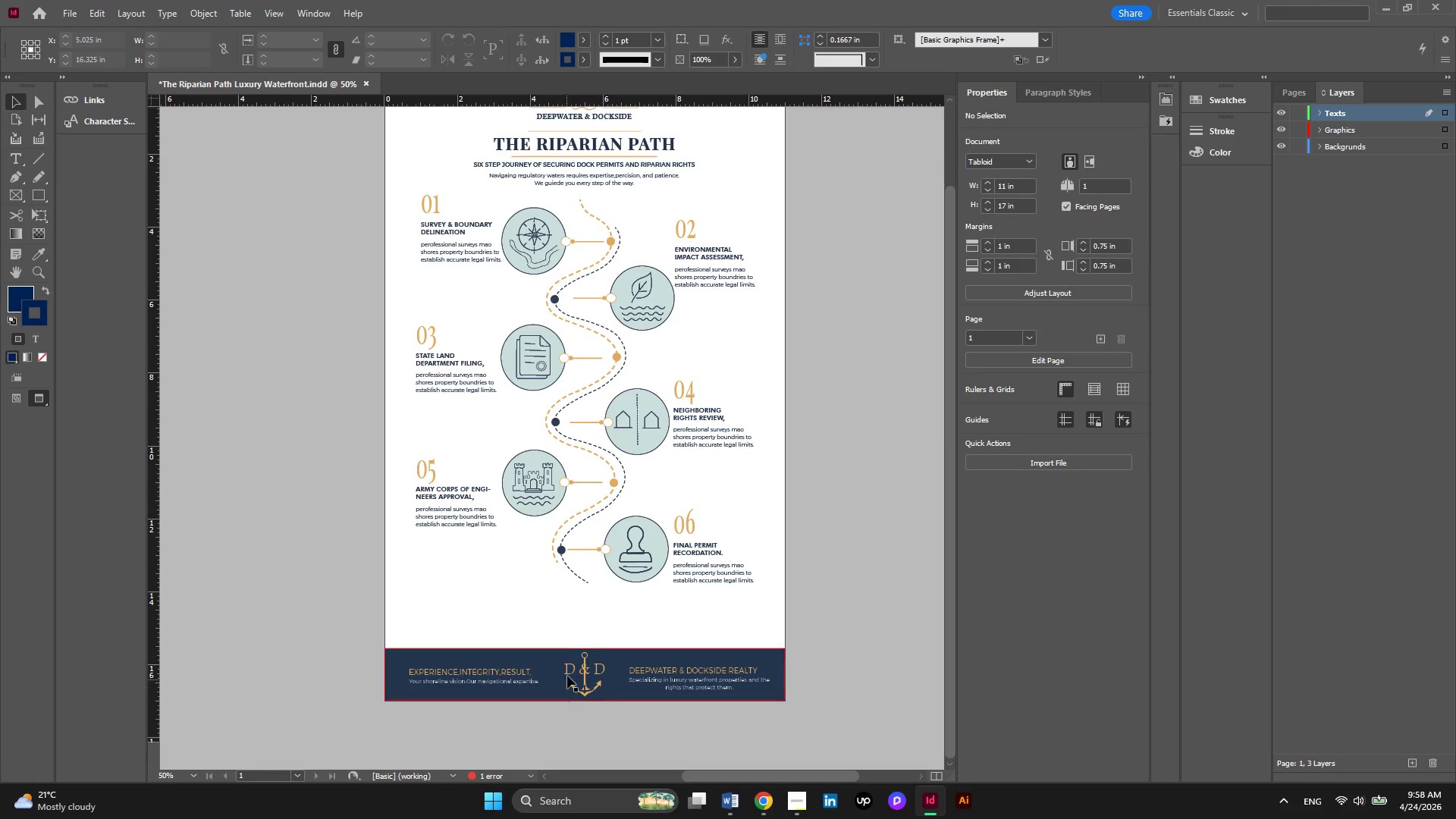 
left_click([568, 674])
 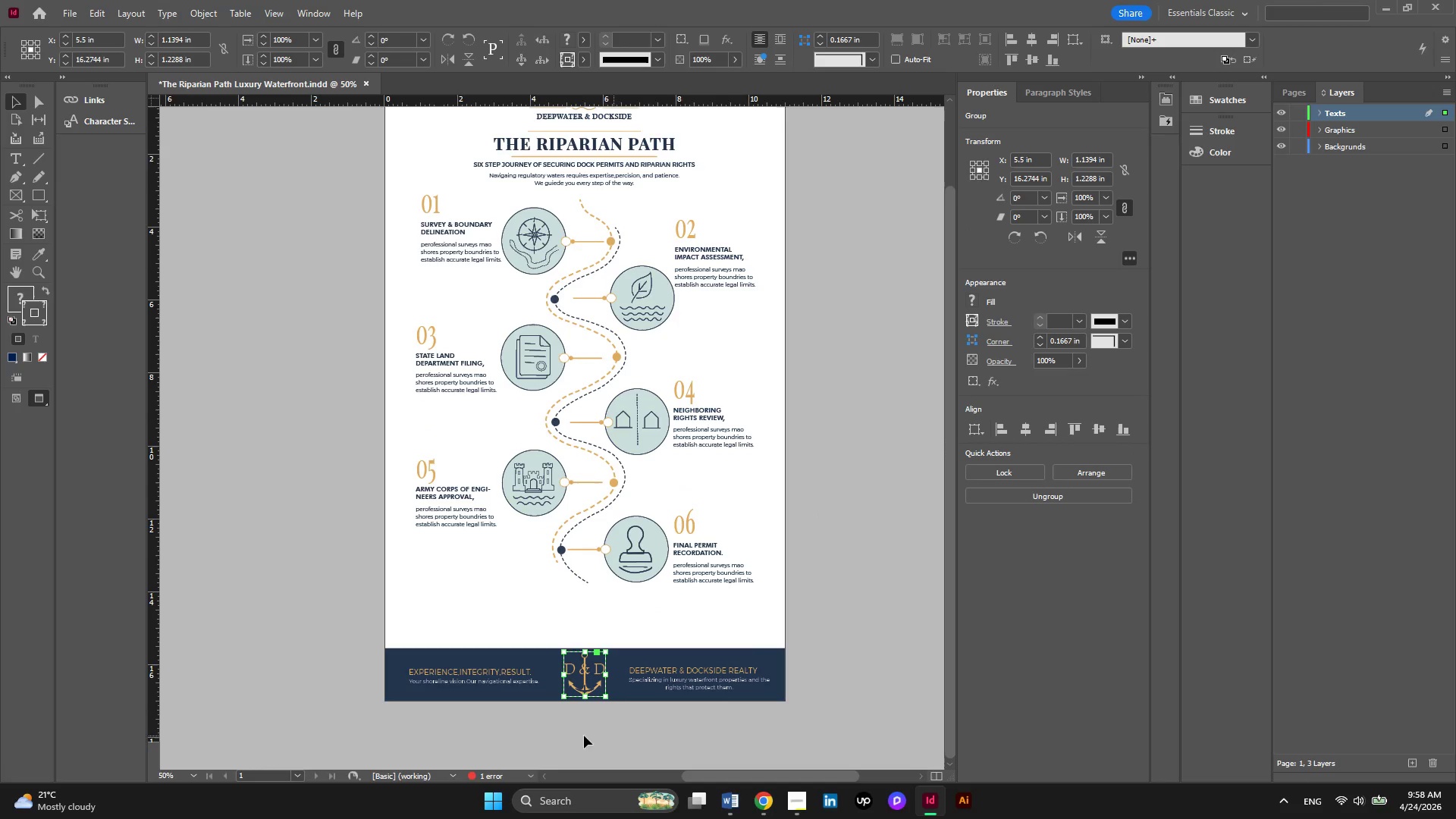 
left_click_drag(start_coordinate=[576, 736], to_coordinate=[548, 669])
 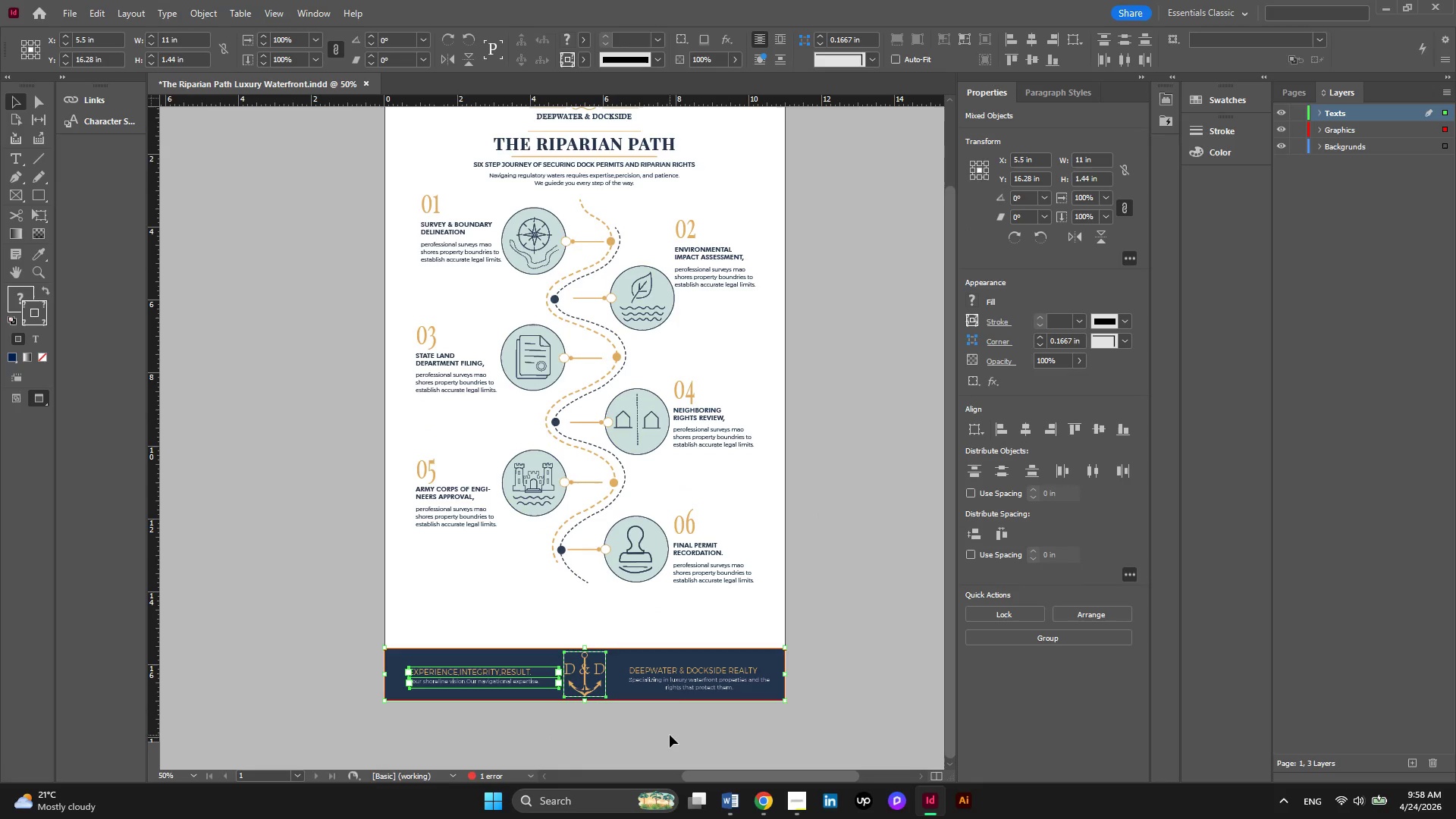 
hold_key(key=ShiftLeft, duration=1.78)
left_click_drag(start_coordinate=[670, 736], to_coordinate=[623, 667])
 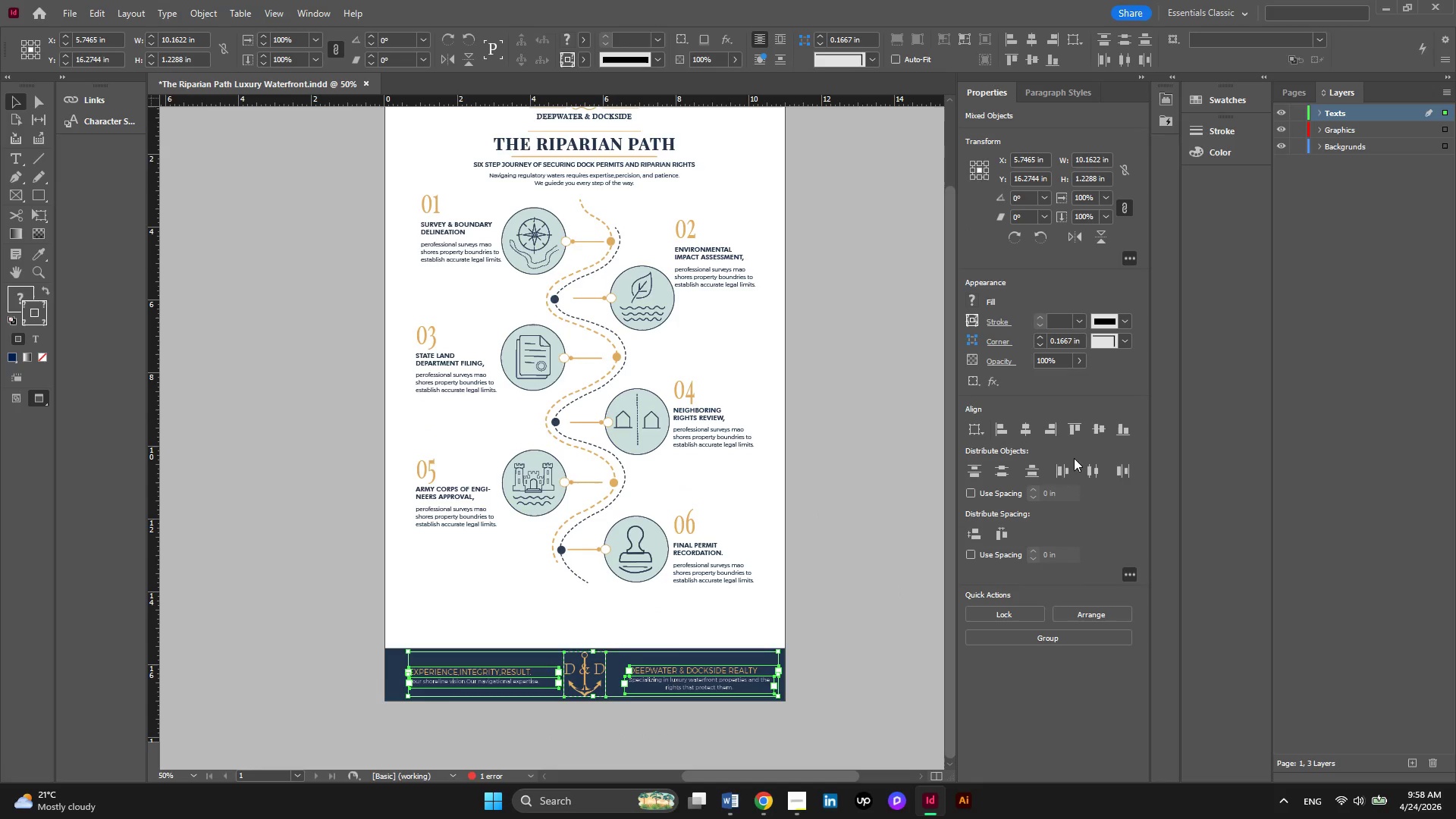 
hold_key(key=ShiftLeft, duration=0.55)
left_click([394, 686])
 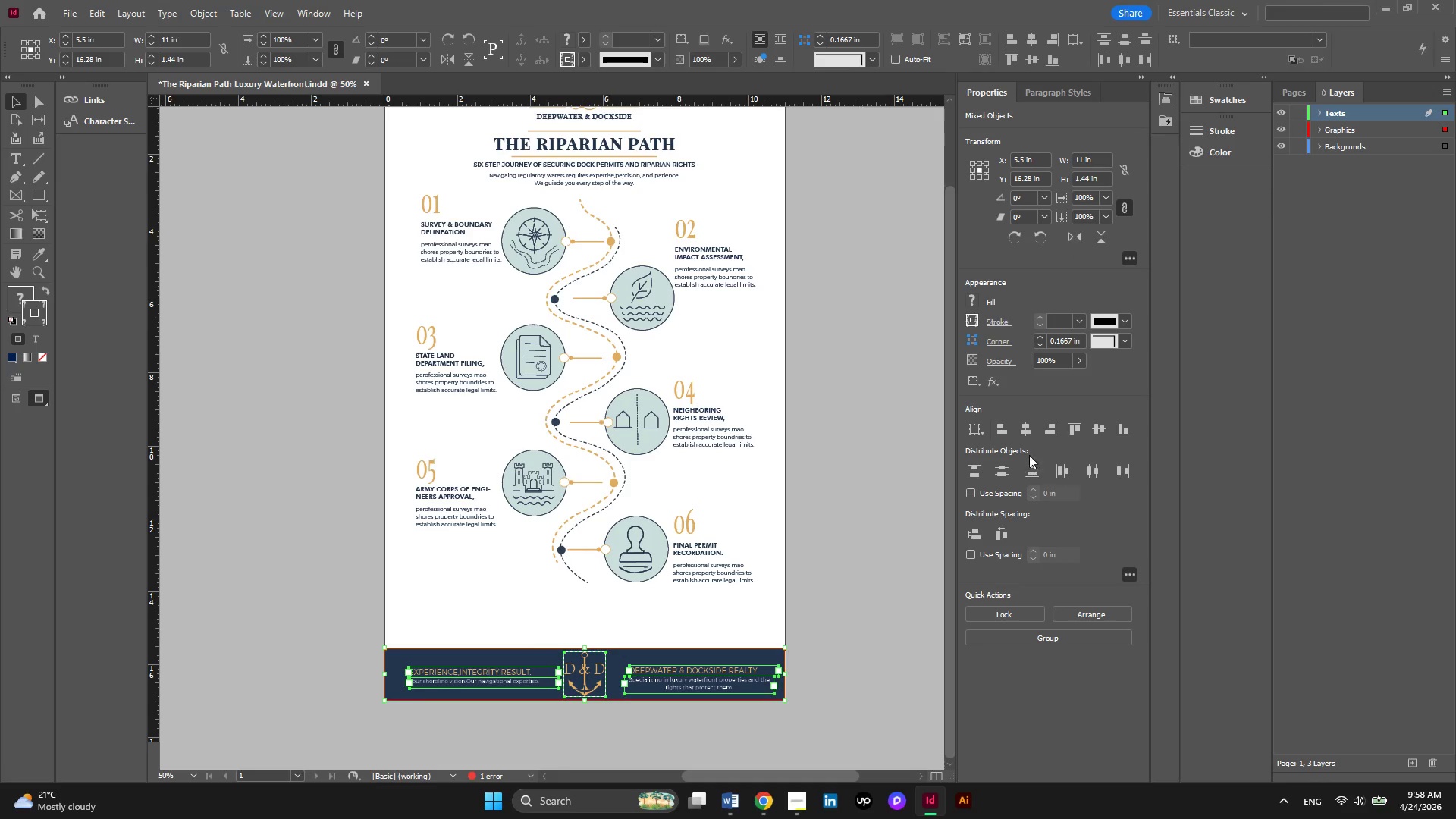 
left_click([1023, 435])
 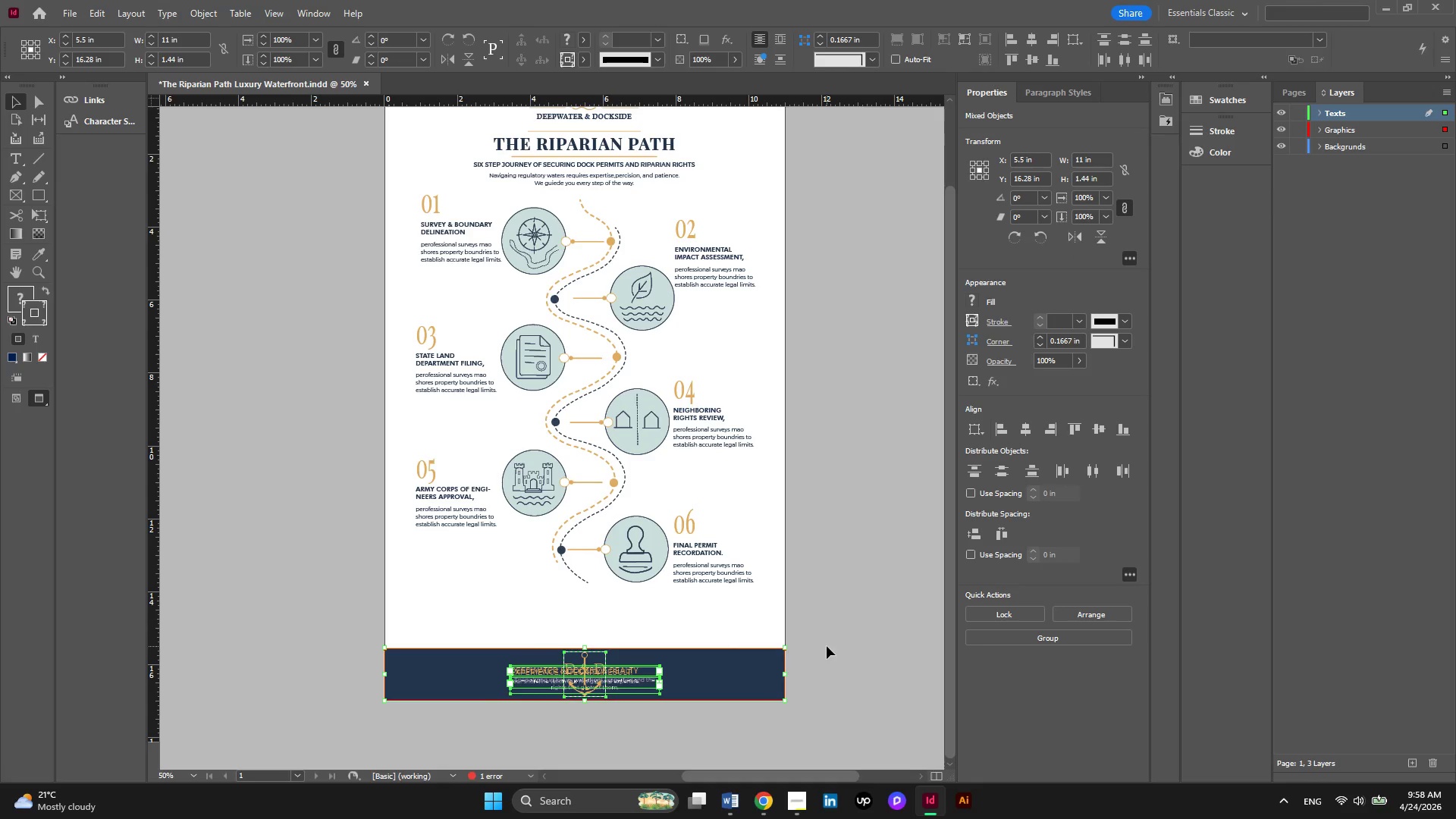 
left_click([827, 646])
 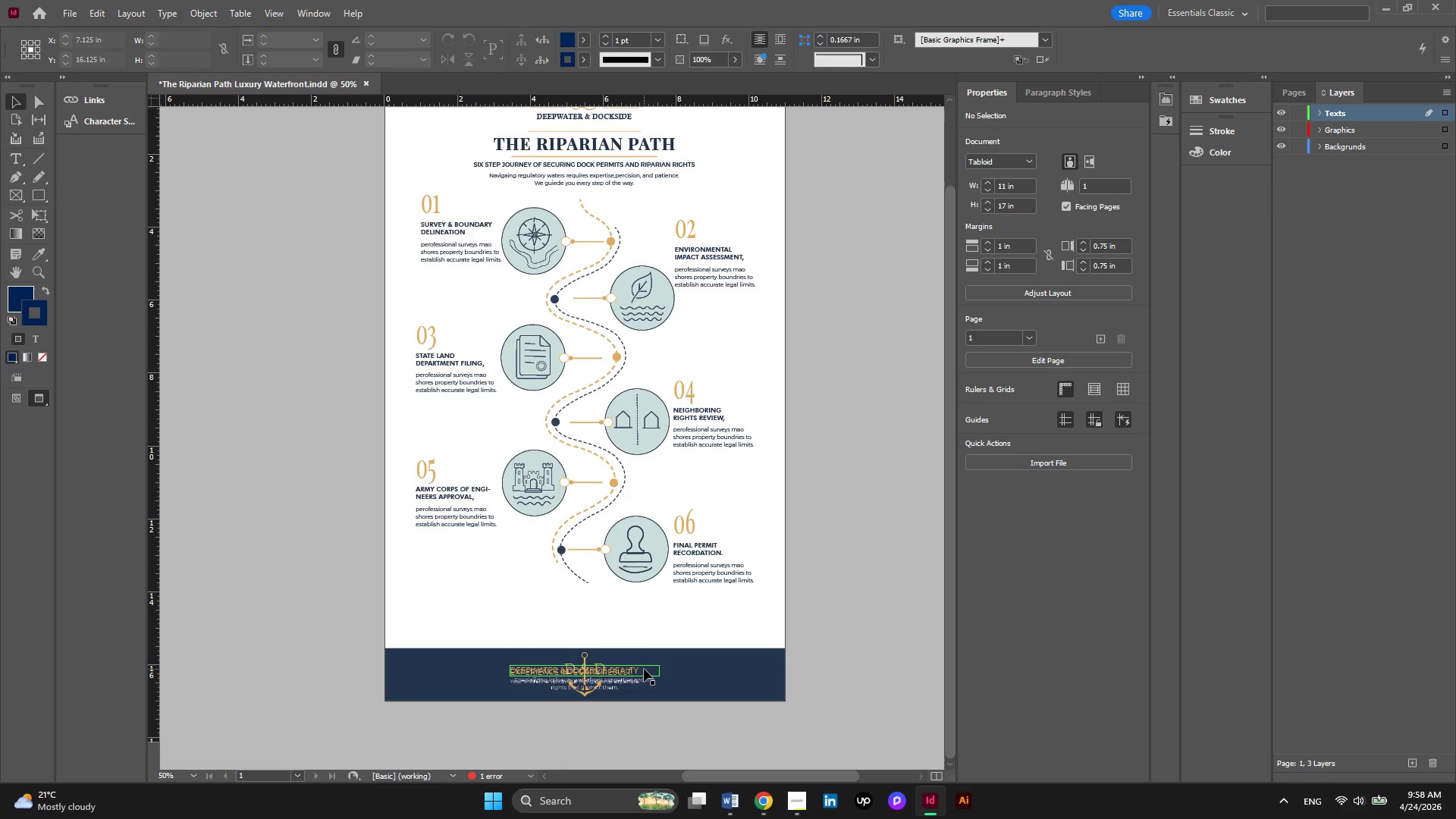 
left_click([644, 669])
 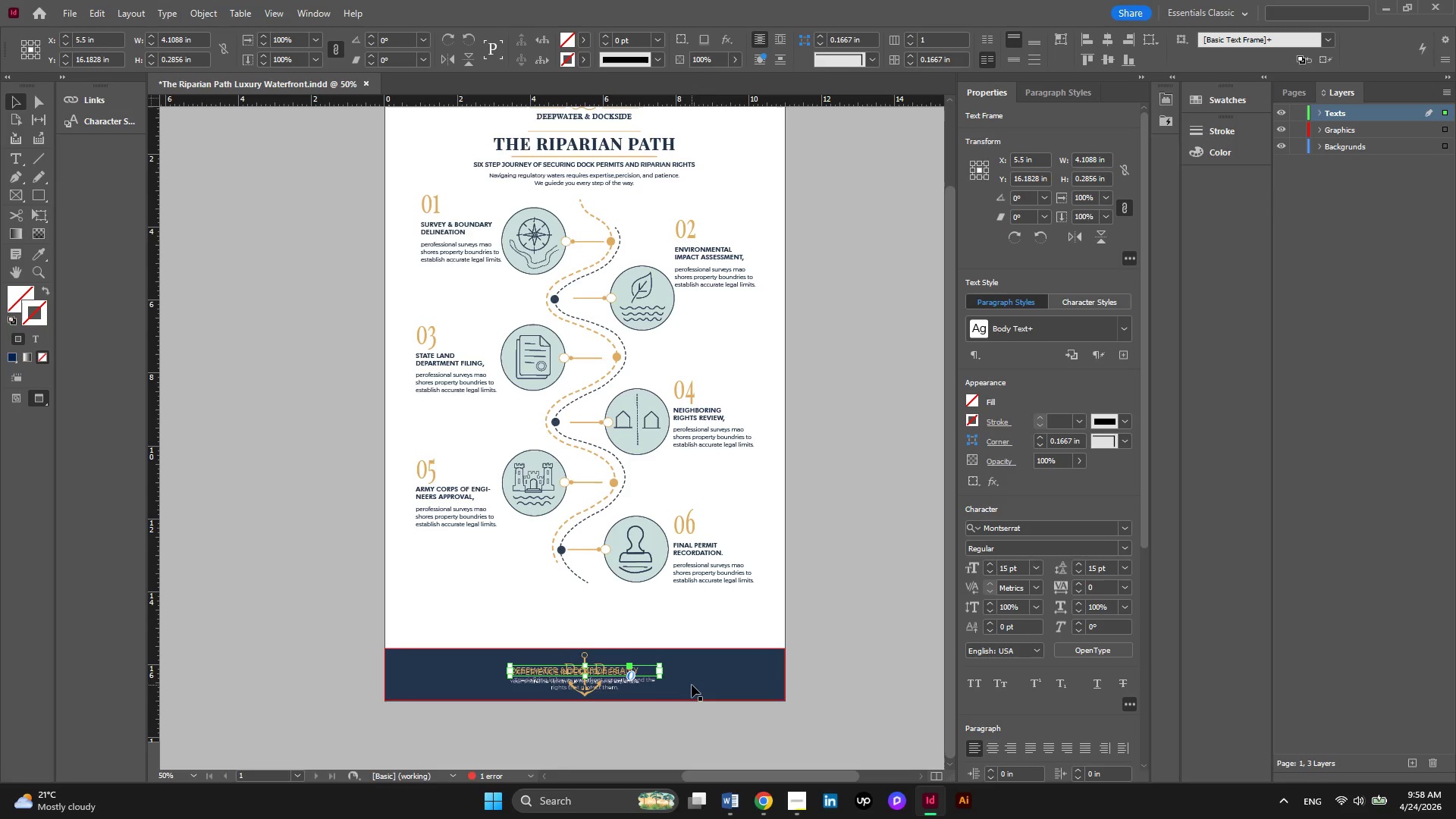 
hold_key(key=ArrowRight, duration=1.06)
 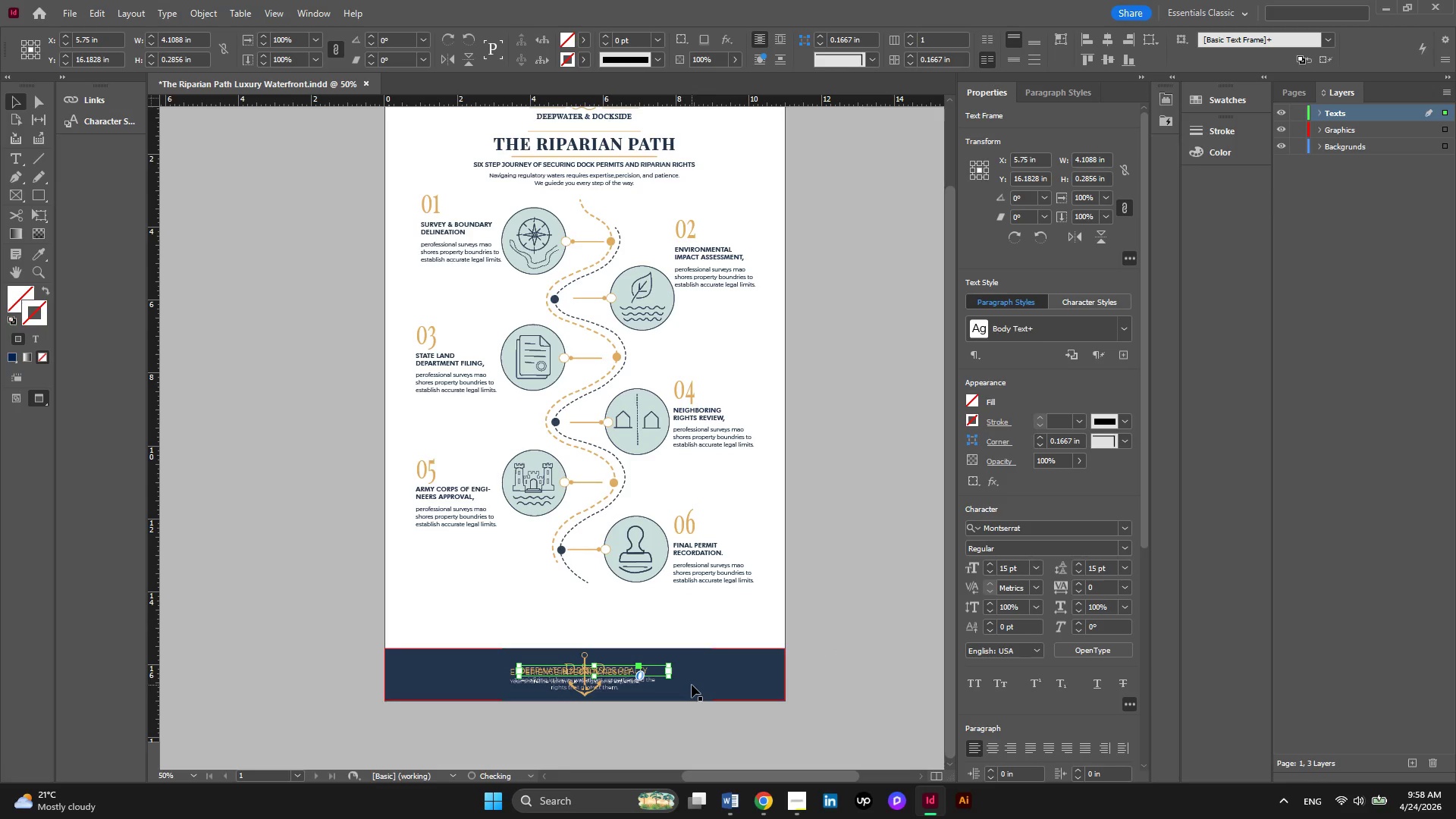 
key(ArrowRight)
 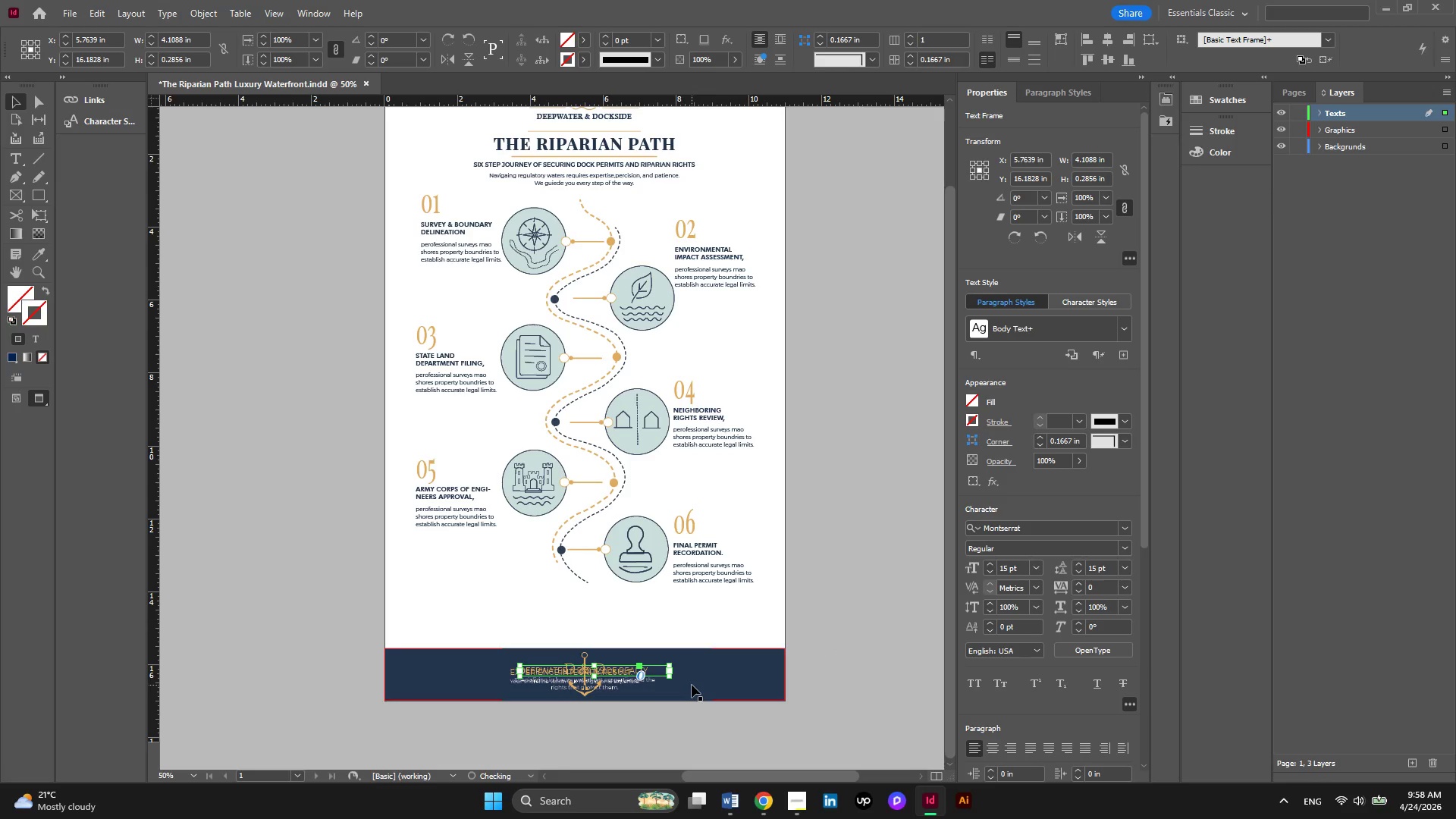 
key(ArrowRight)
 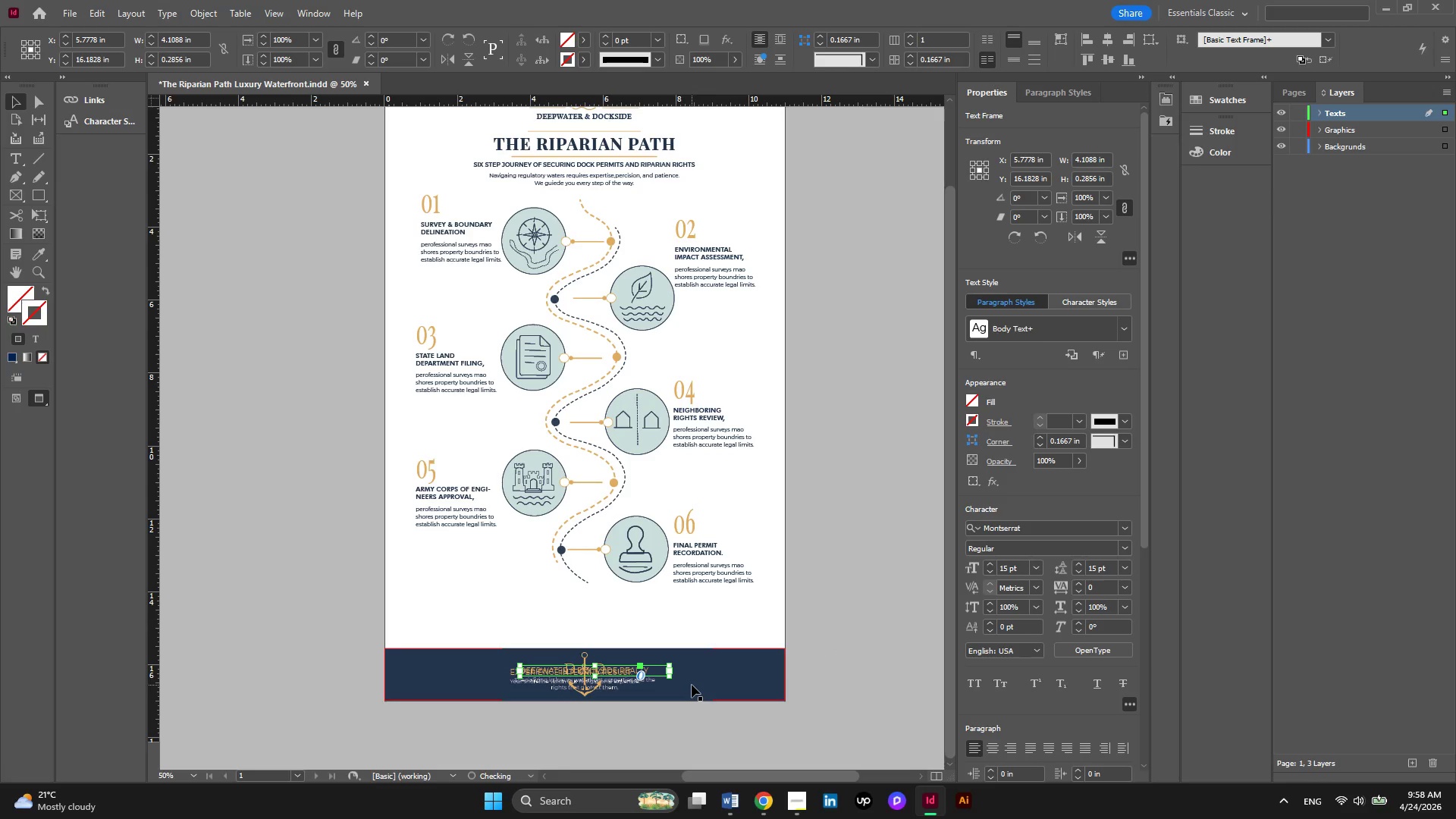 
key(ArrowRight)
 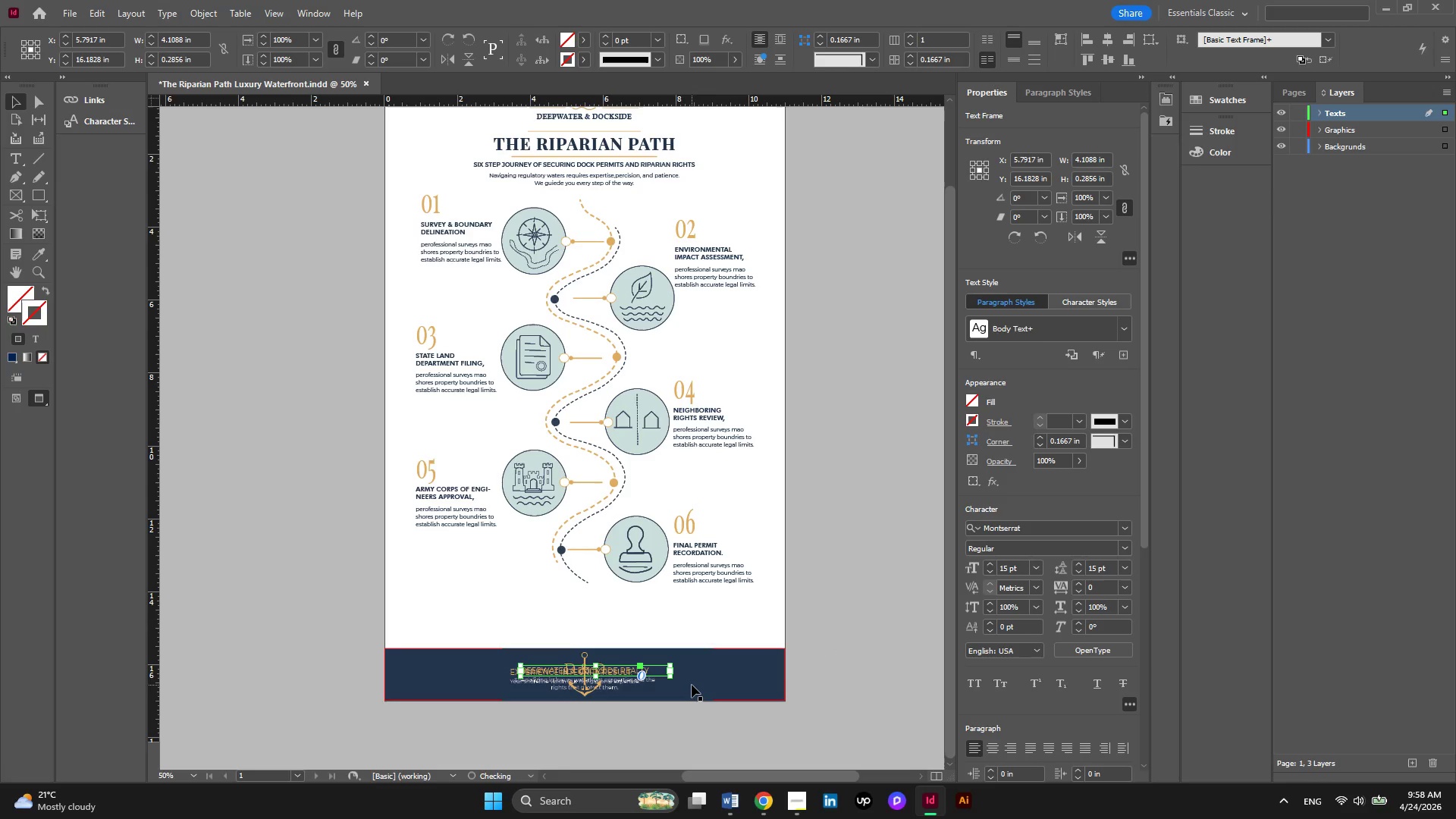 
key(ArrowRight)
 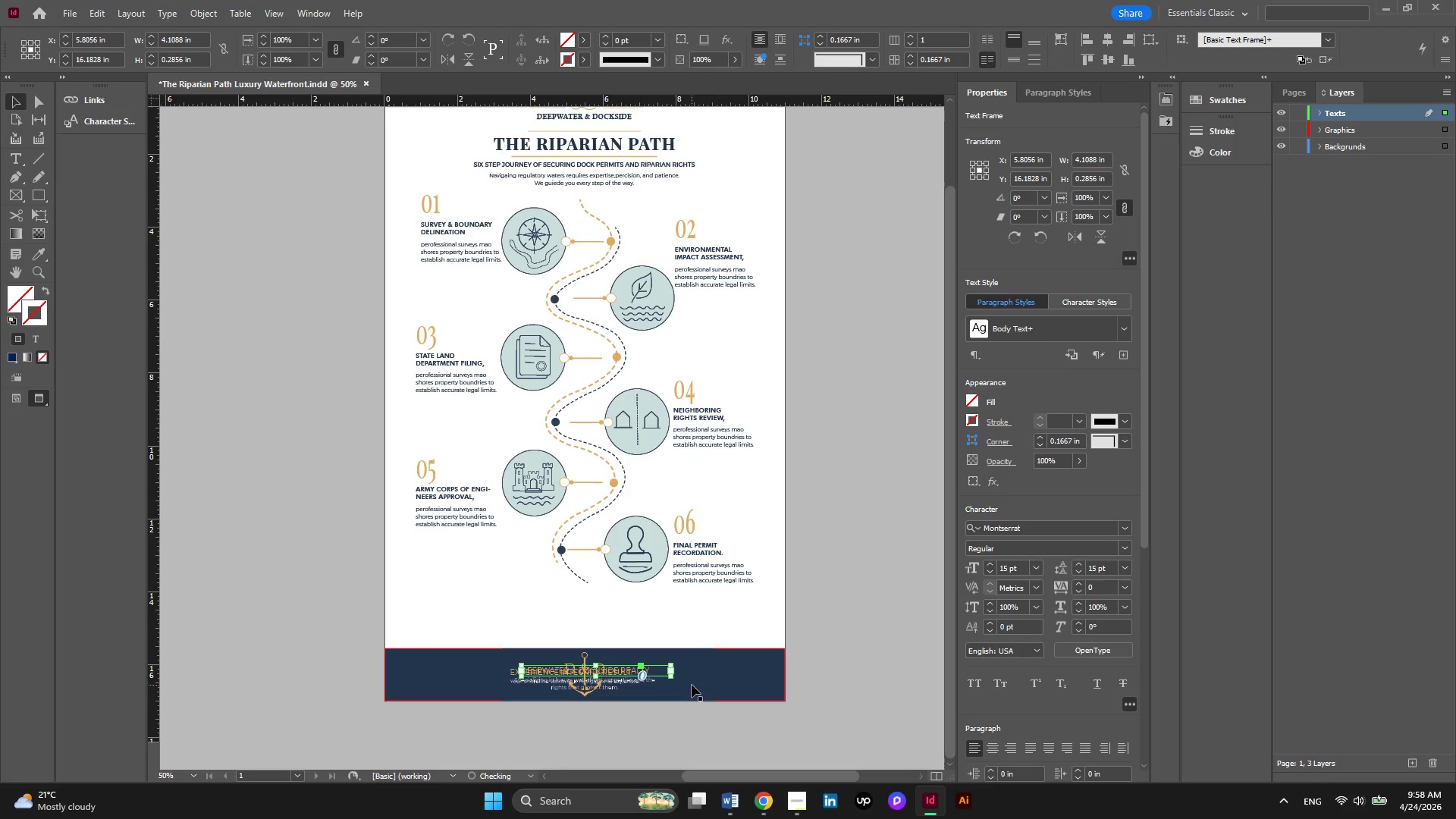 
key(ArrowRight)
 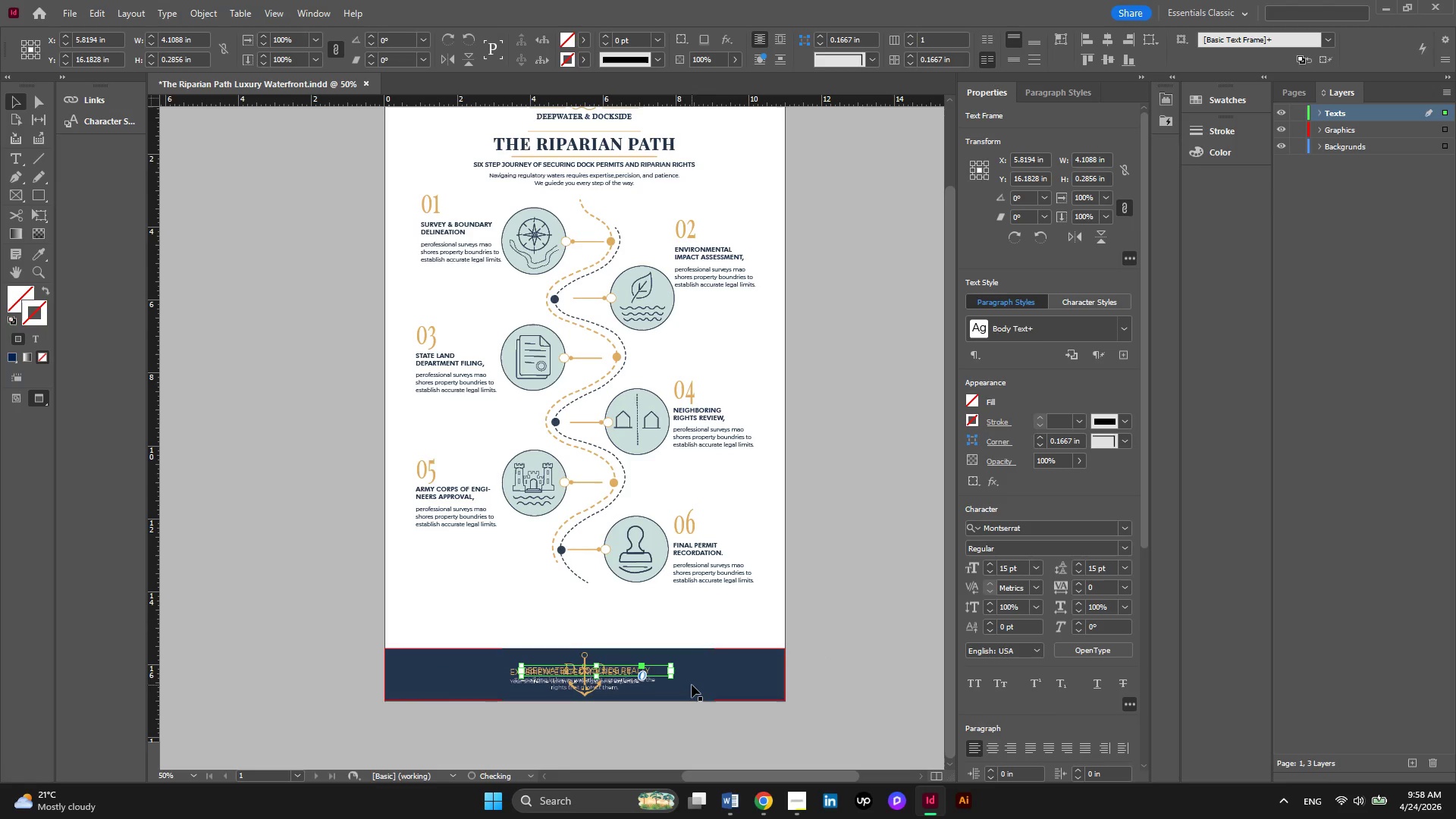 
hold_key(key=ArrowRight, duration=1.5)
 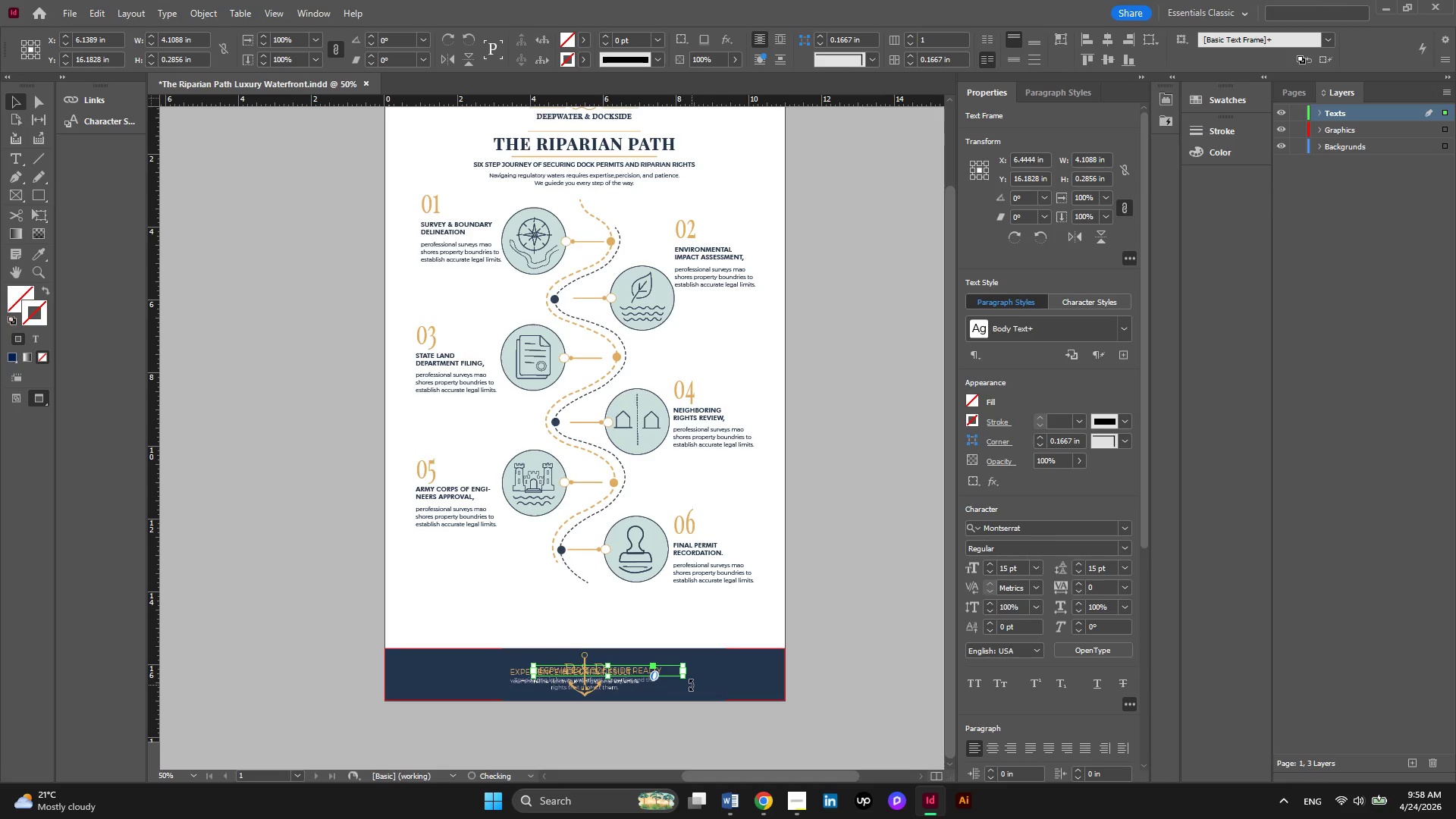 
hold_key(key=ArrowRight, duration=0.52)
 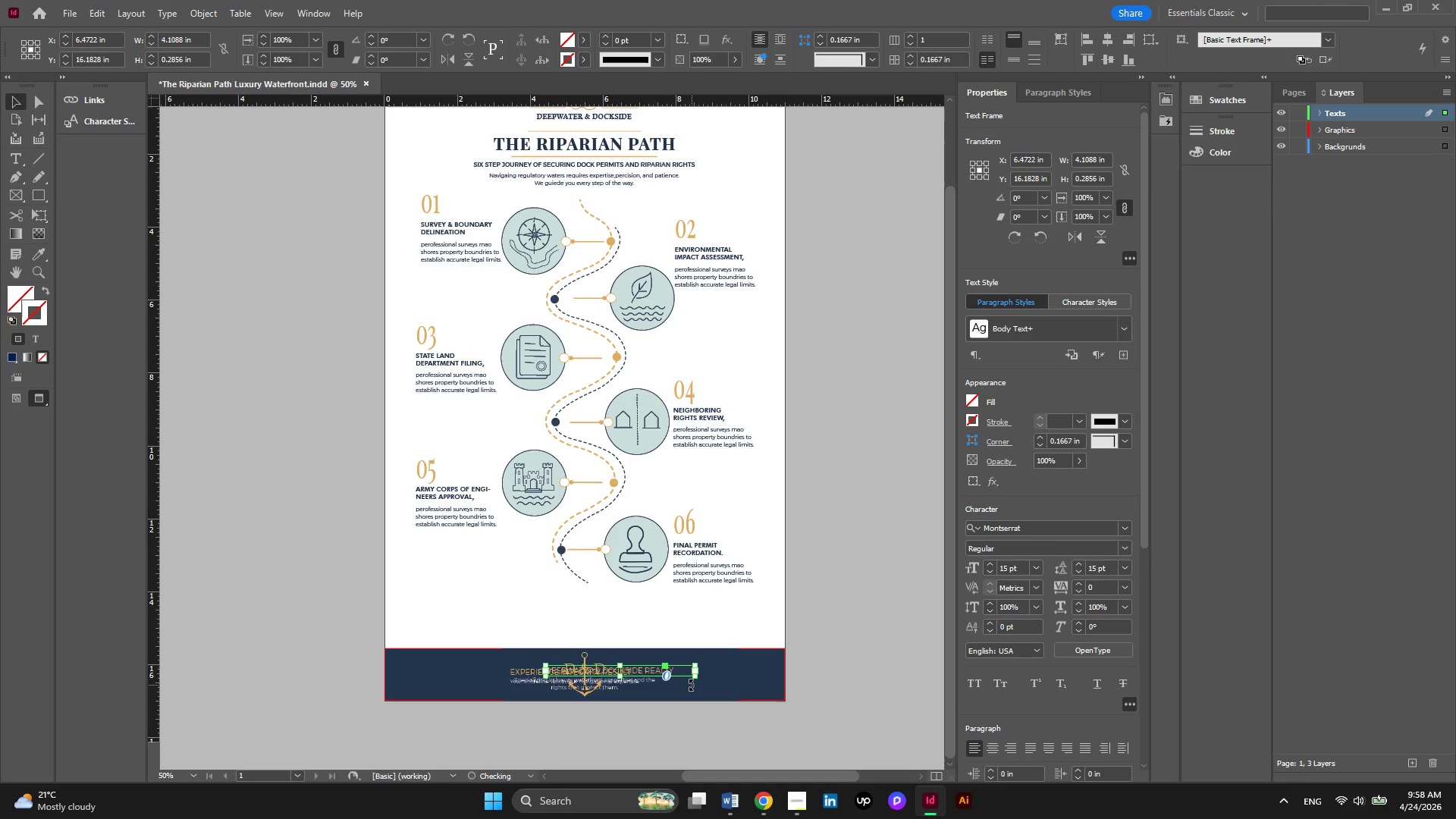 
key(ArrowRight)
 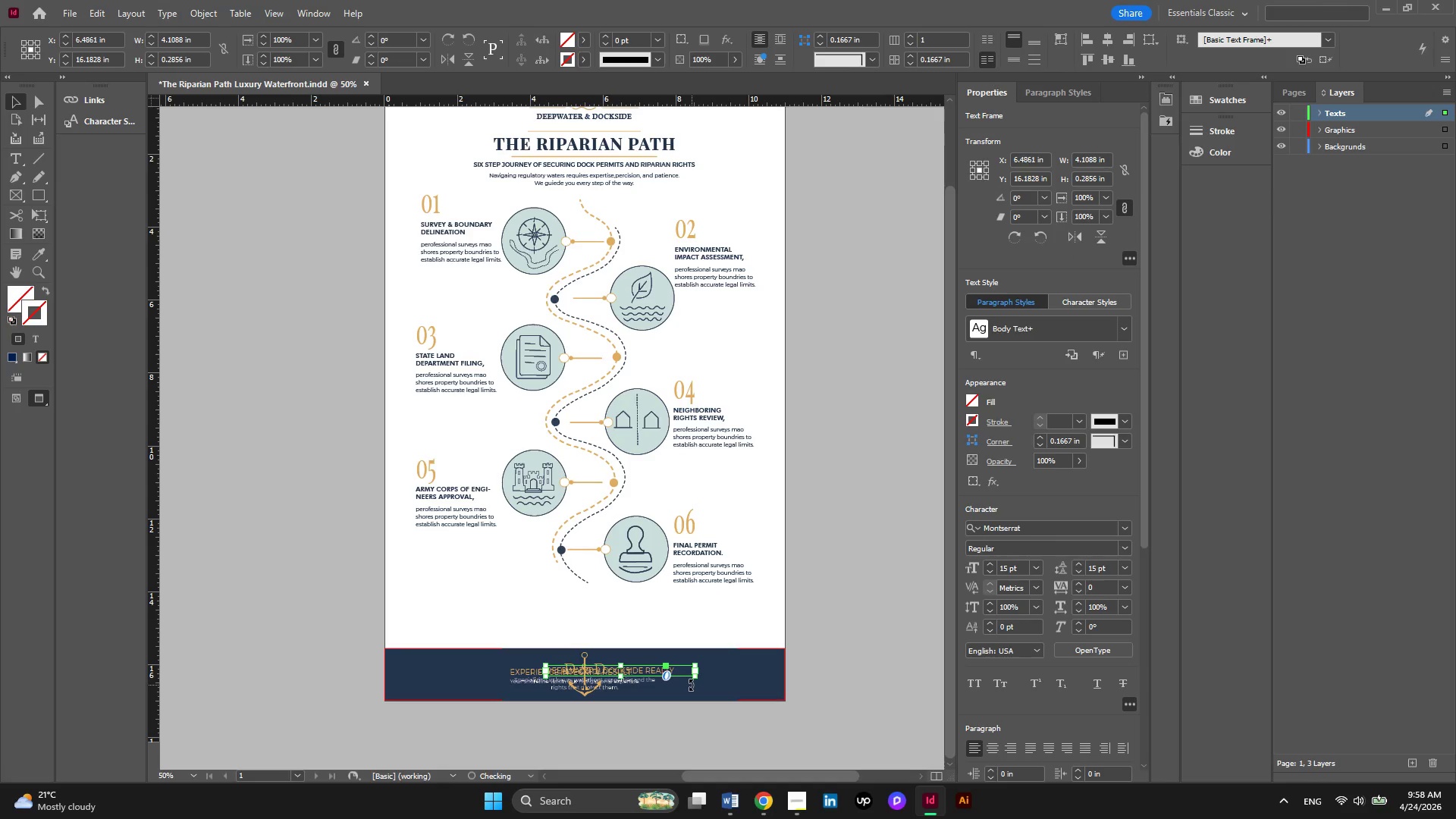 
key(ArrowRight)
 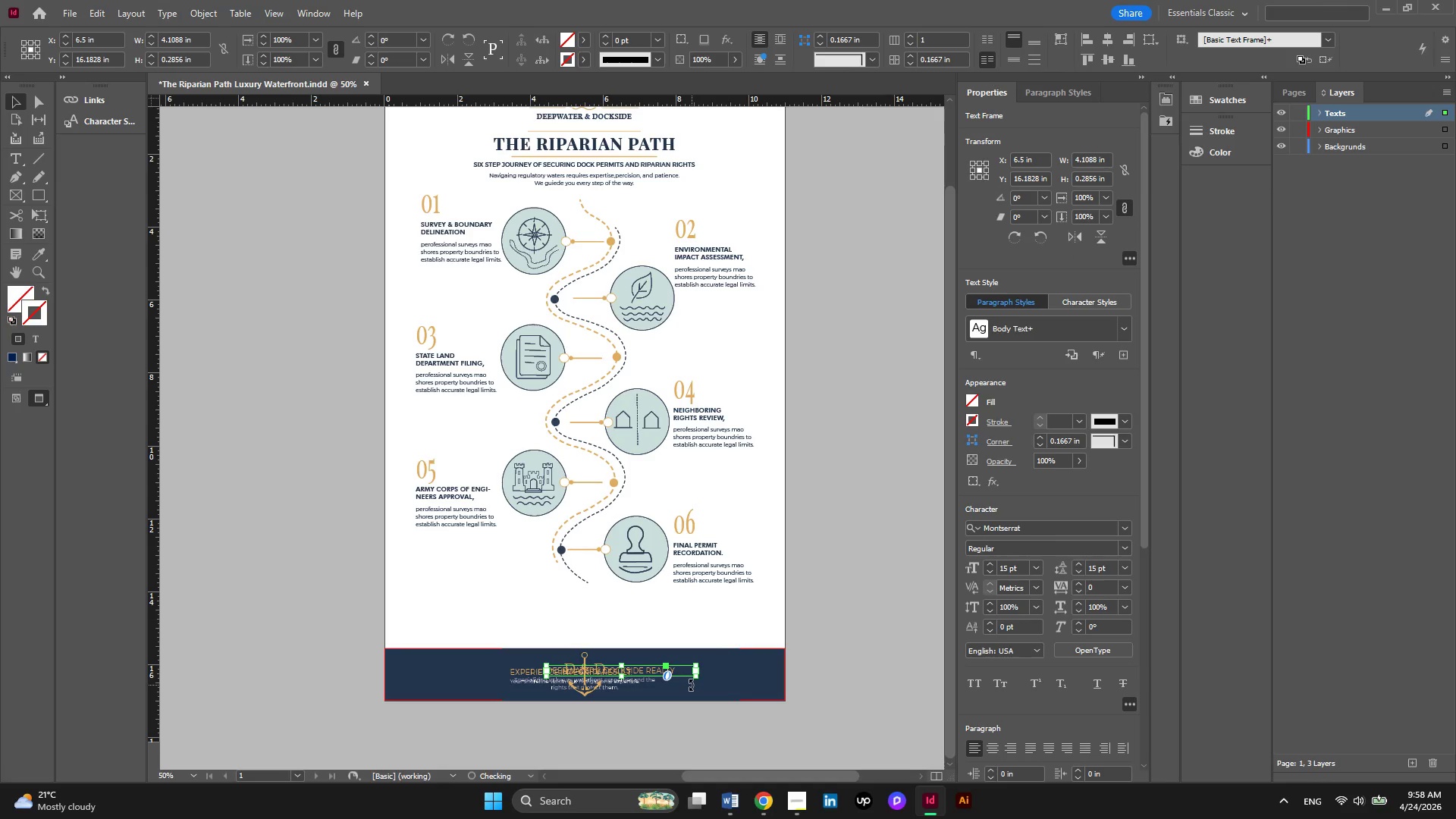 
key(ArrowRight)
 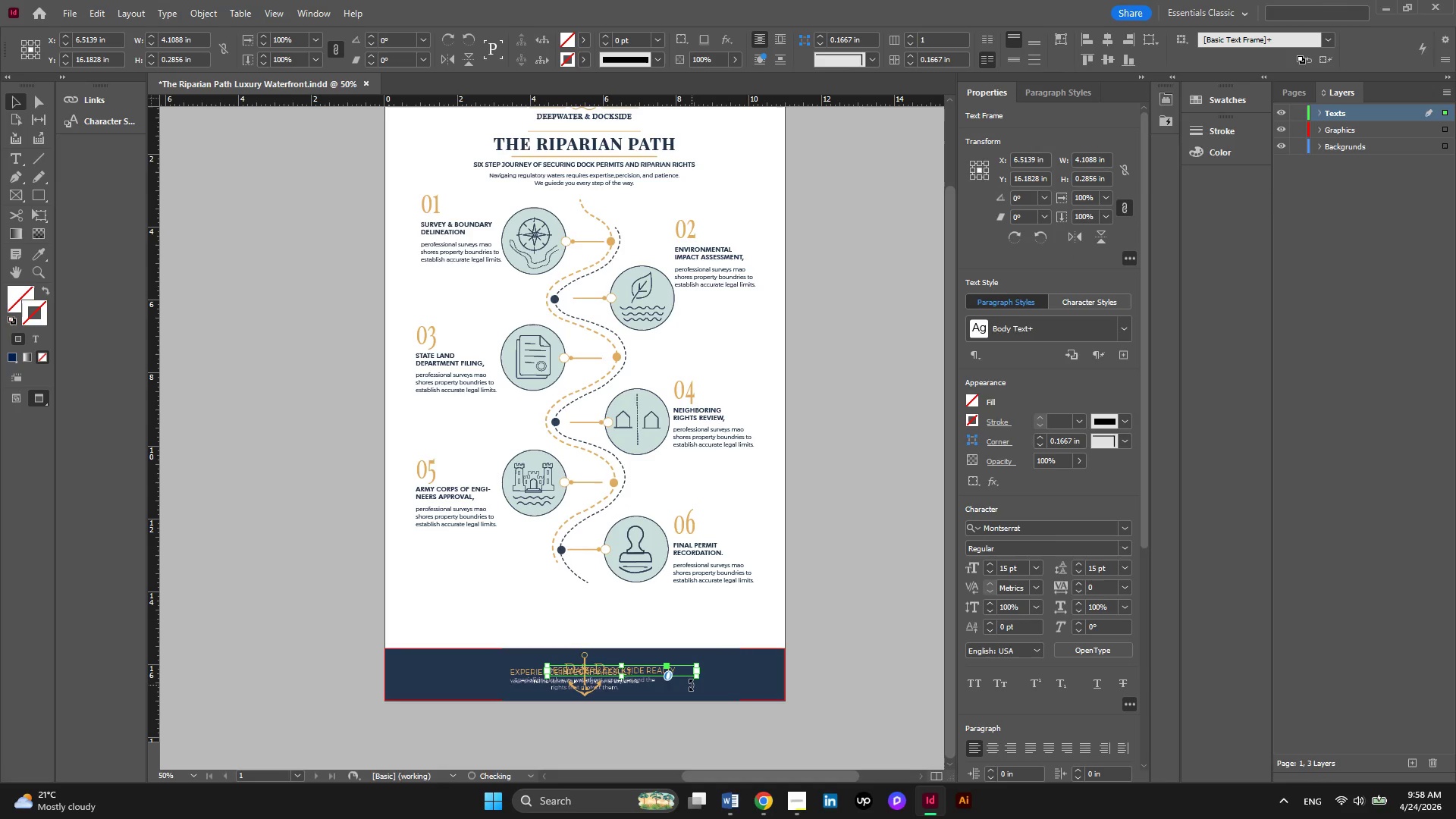 
key(ArrowRight)
 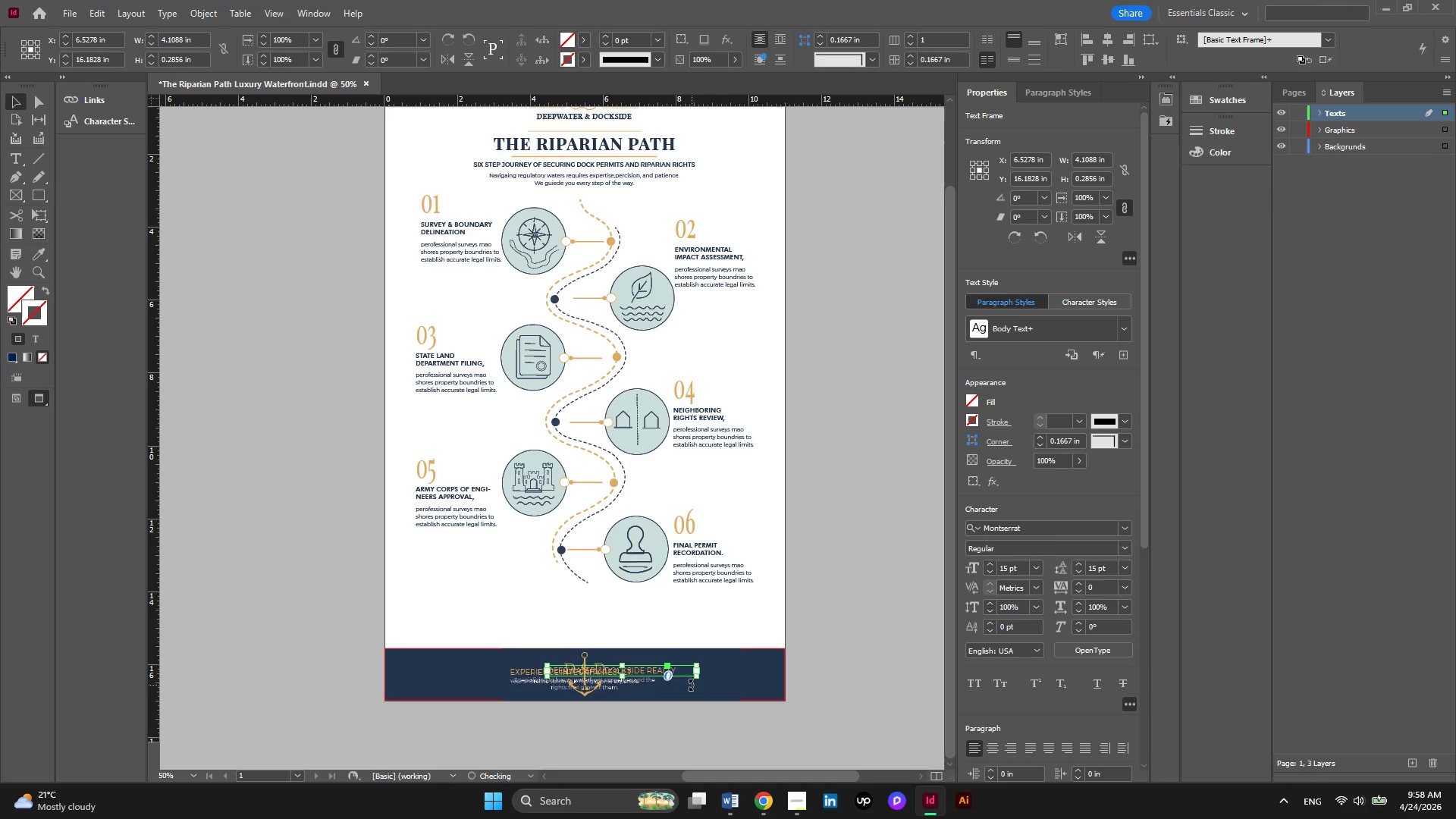 
hold_key(key=ArrowRight, duration=0.83)
 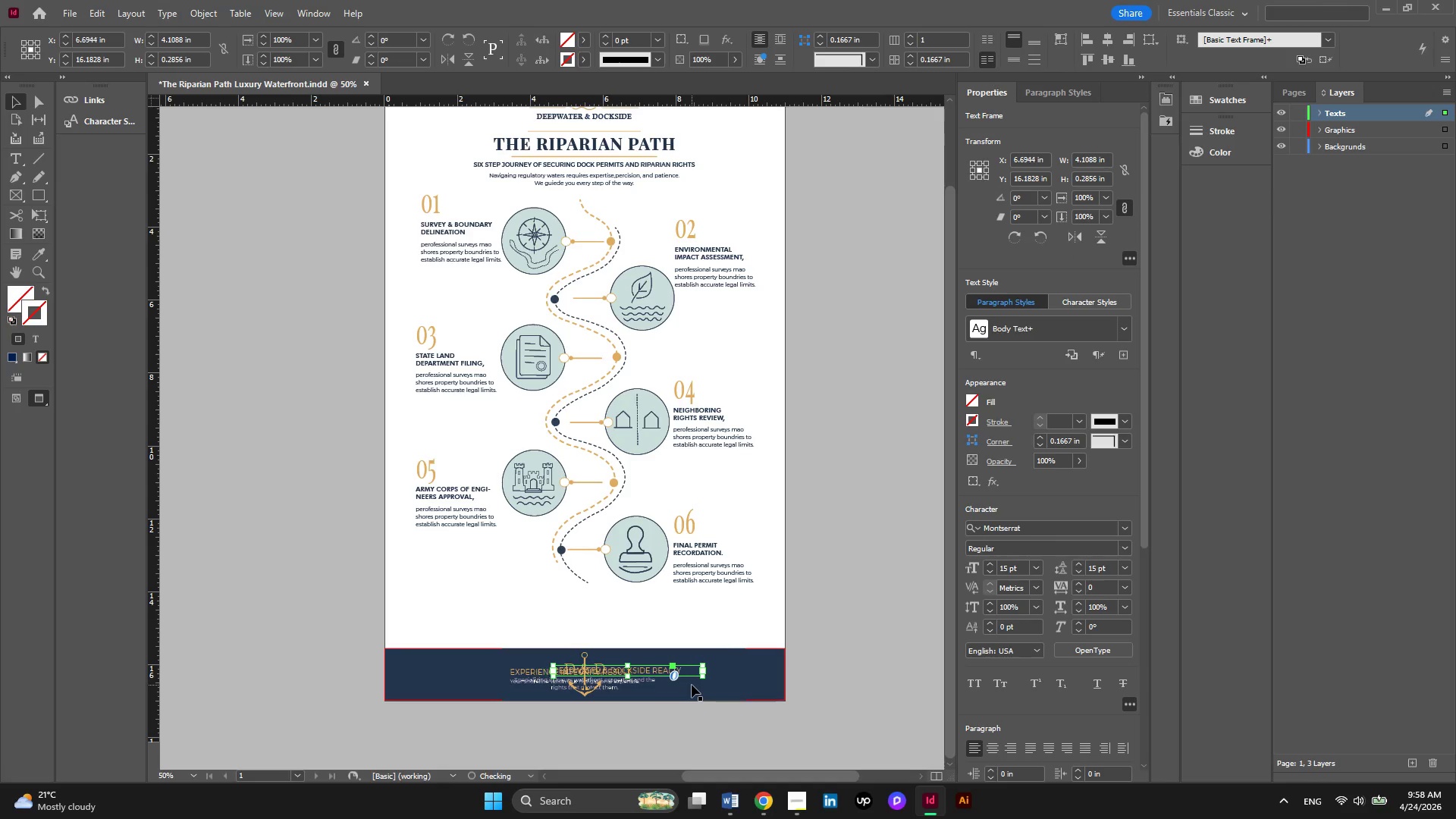 
key(ArrowRight)
 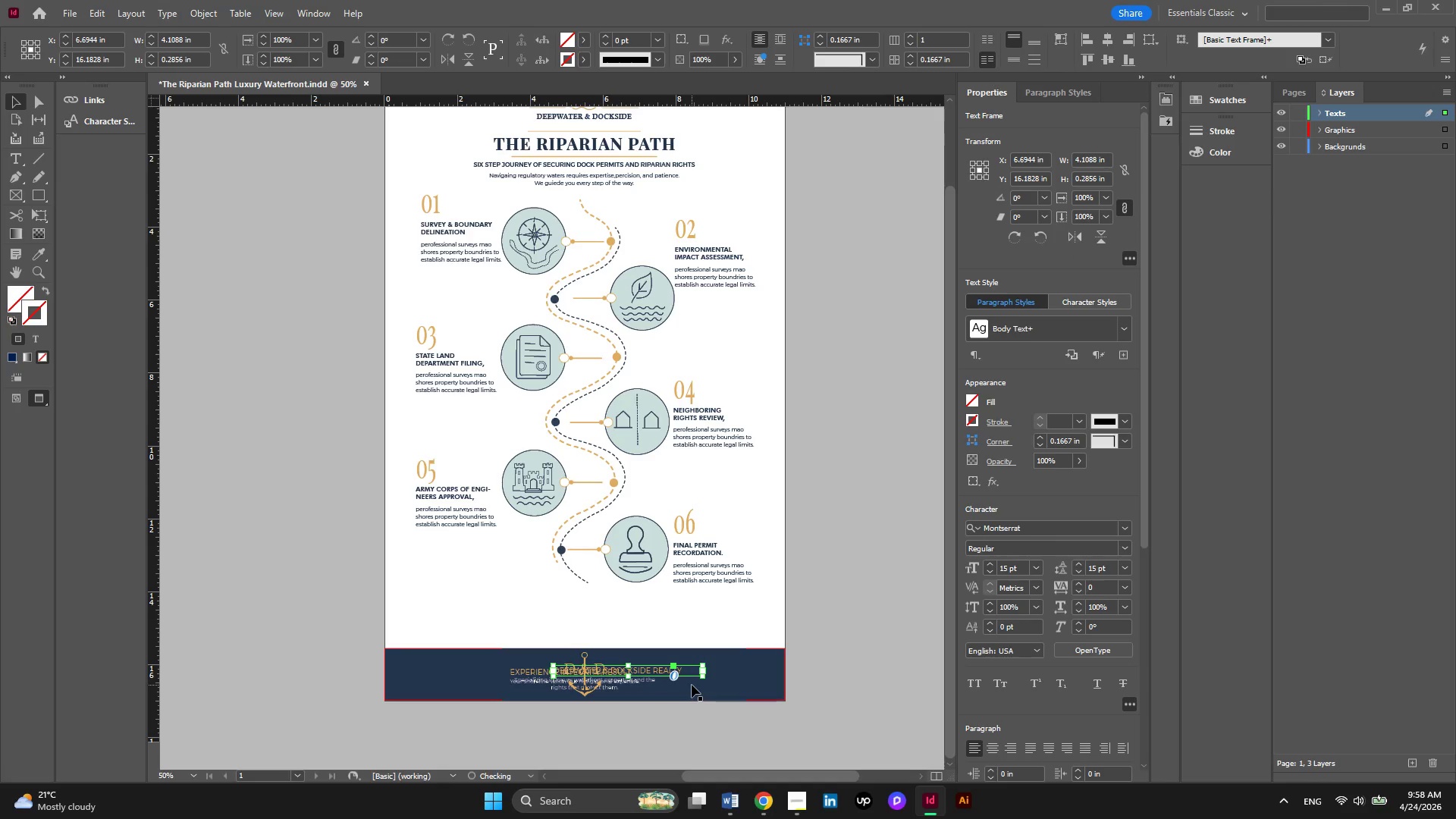 
key(ArrowRight)
 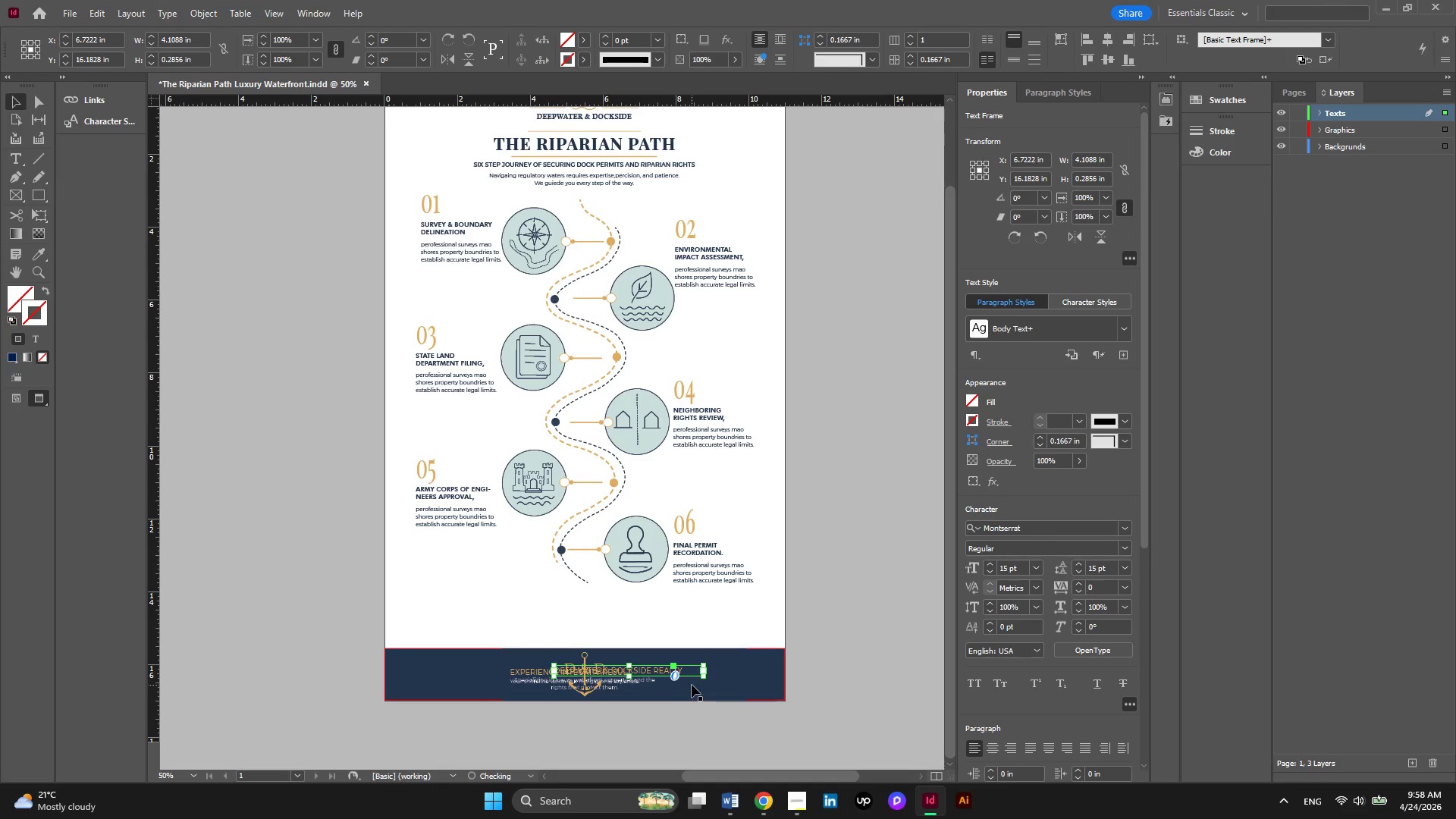 
key(ArrowRight)
 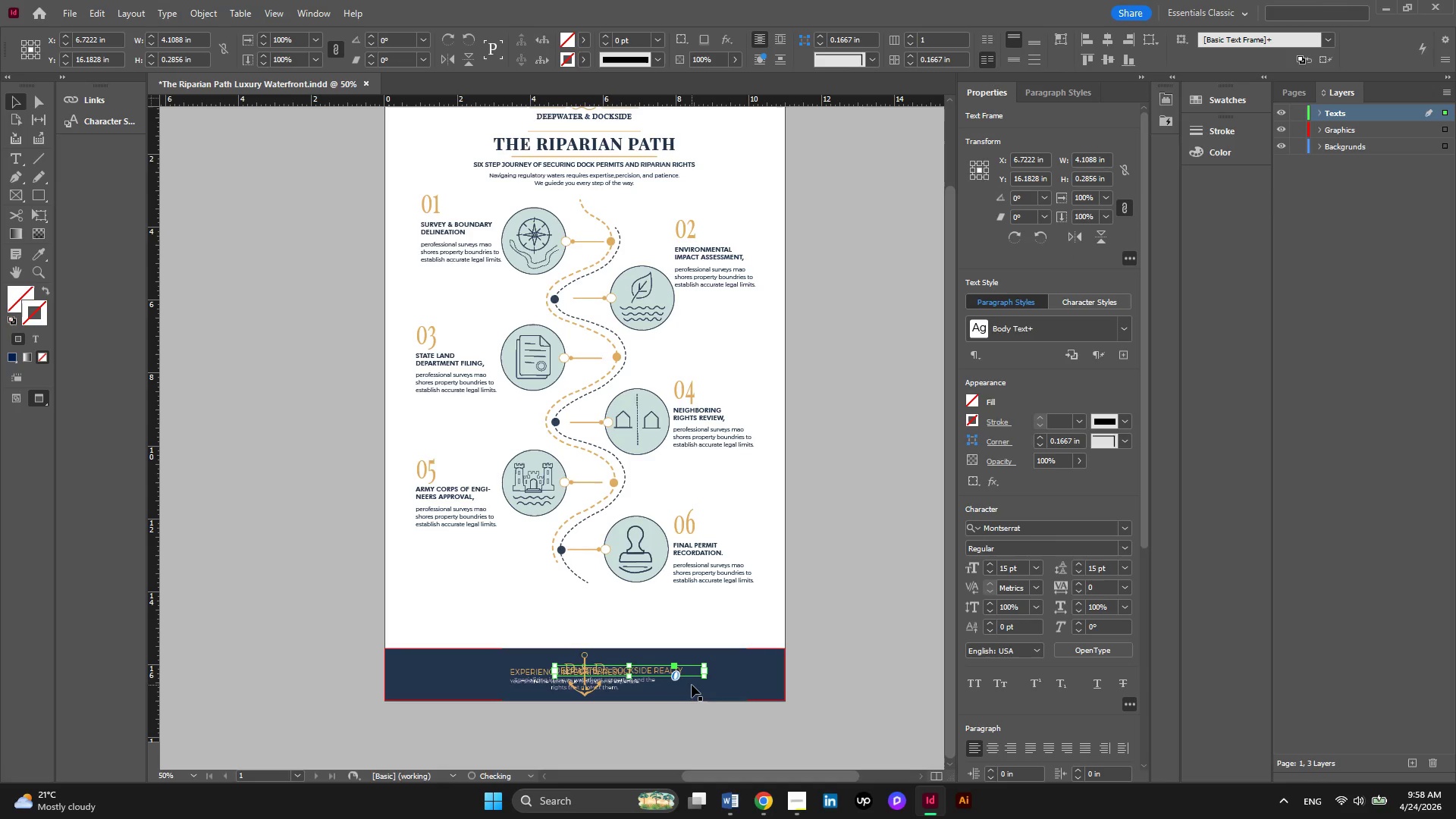 
key(ArrowRight)
 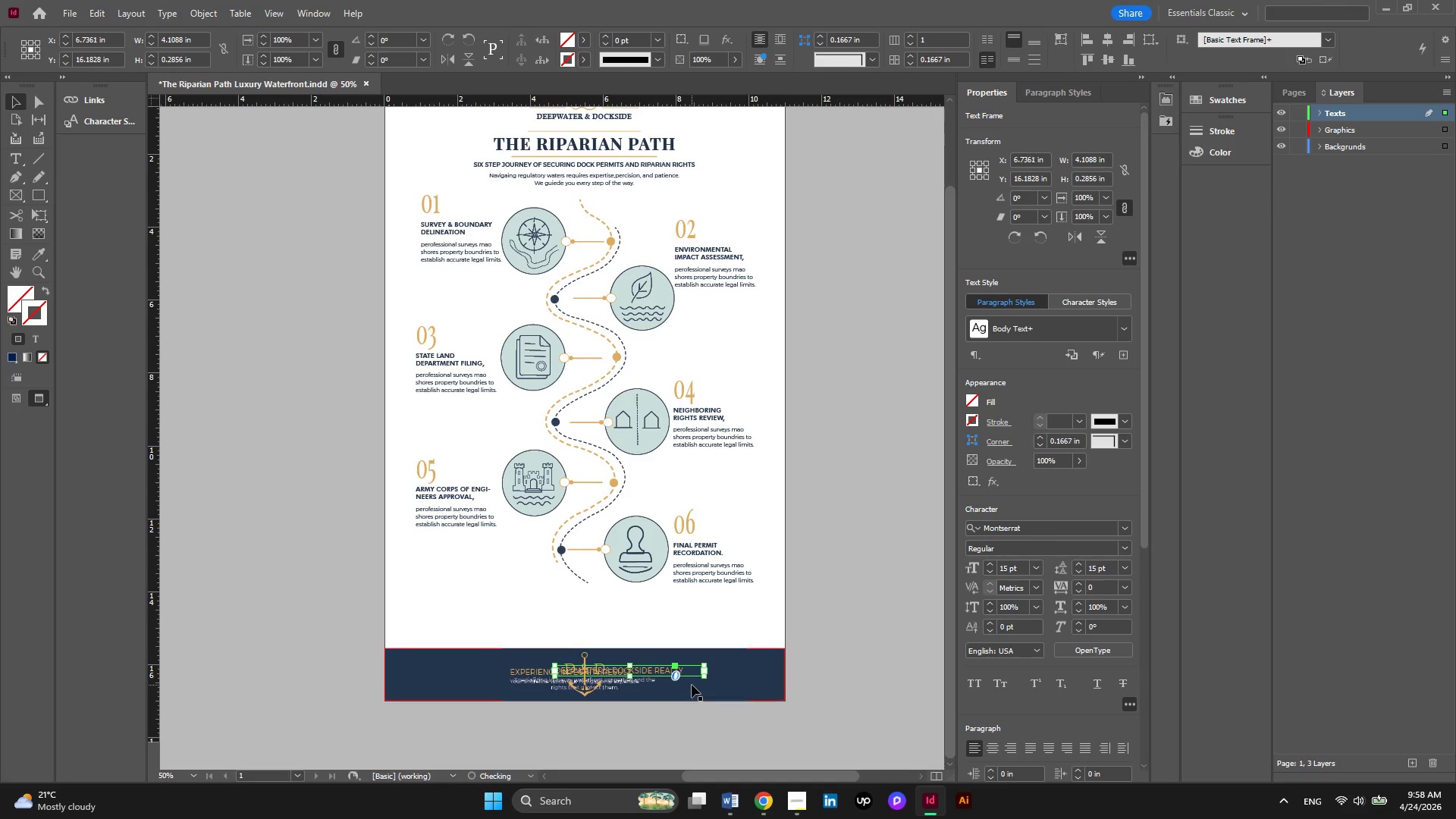 
key(ArrowRight)
 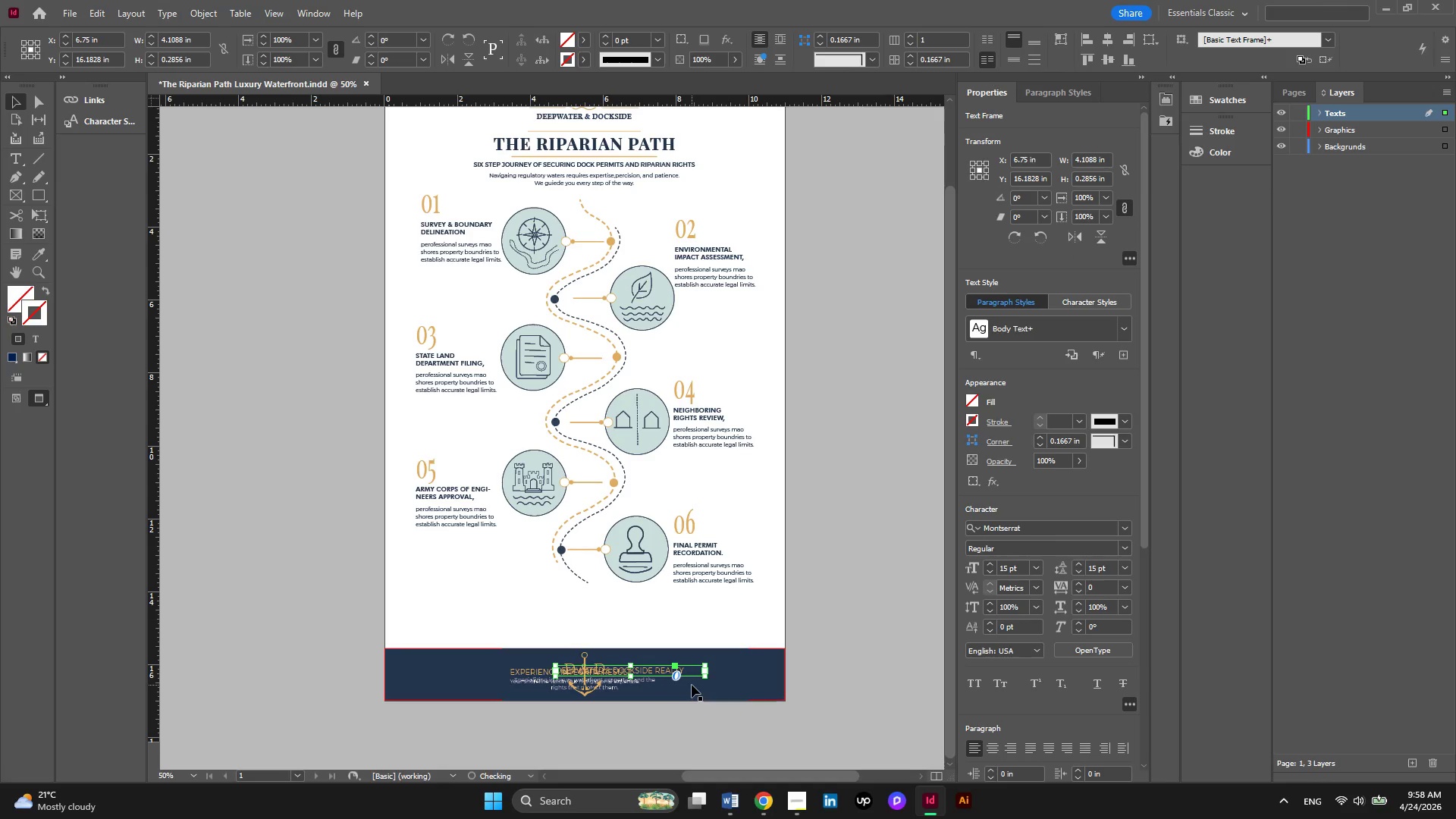 
key(ArrowRight)
 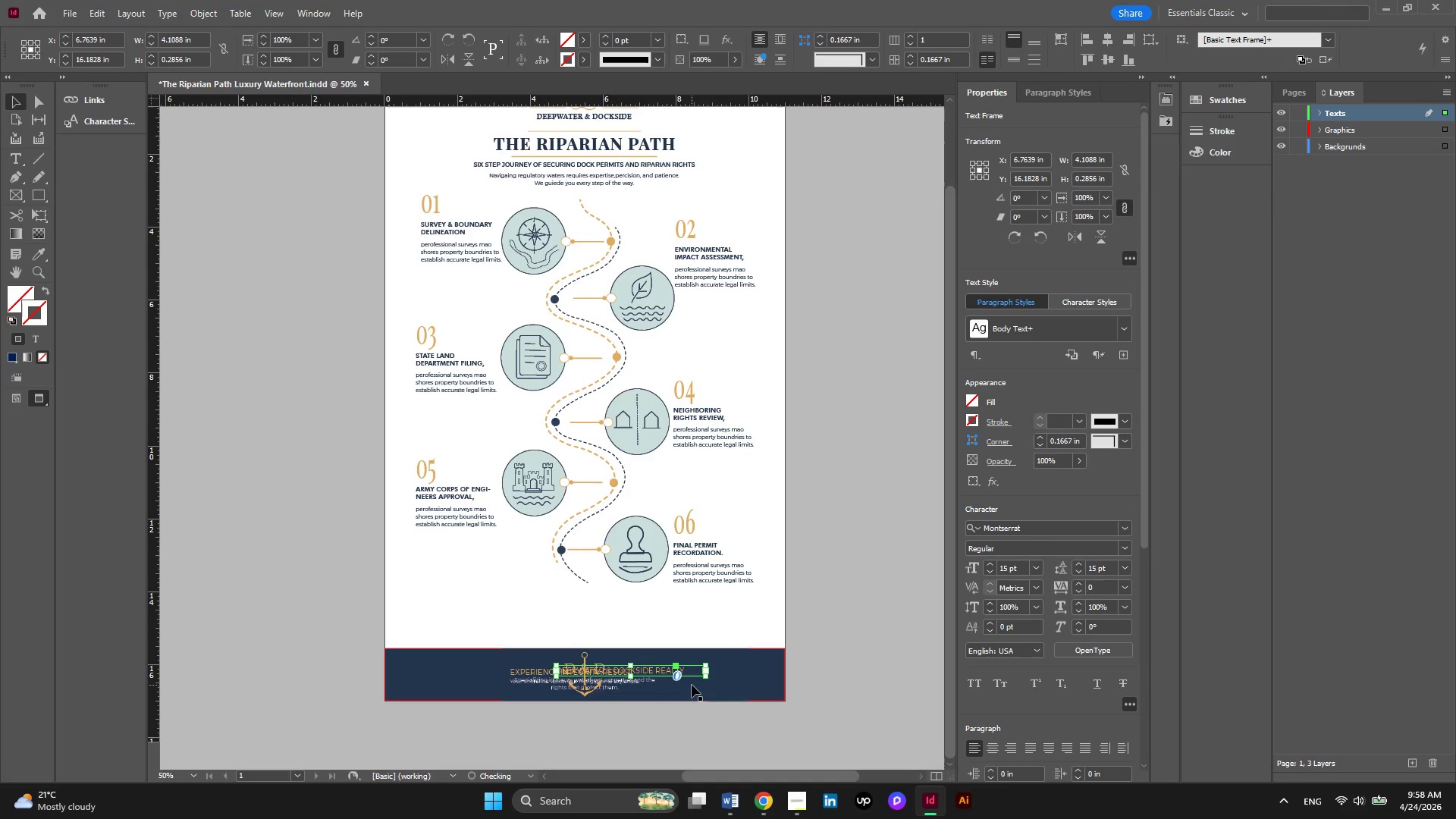 
key(ArrowRight)
 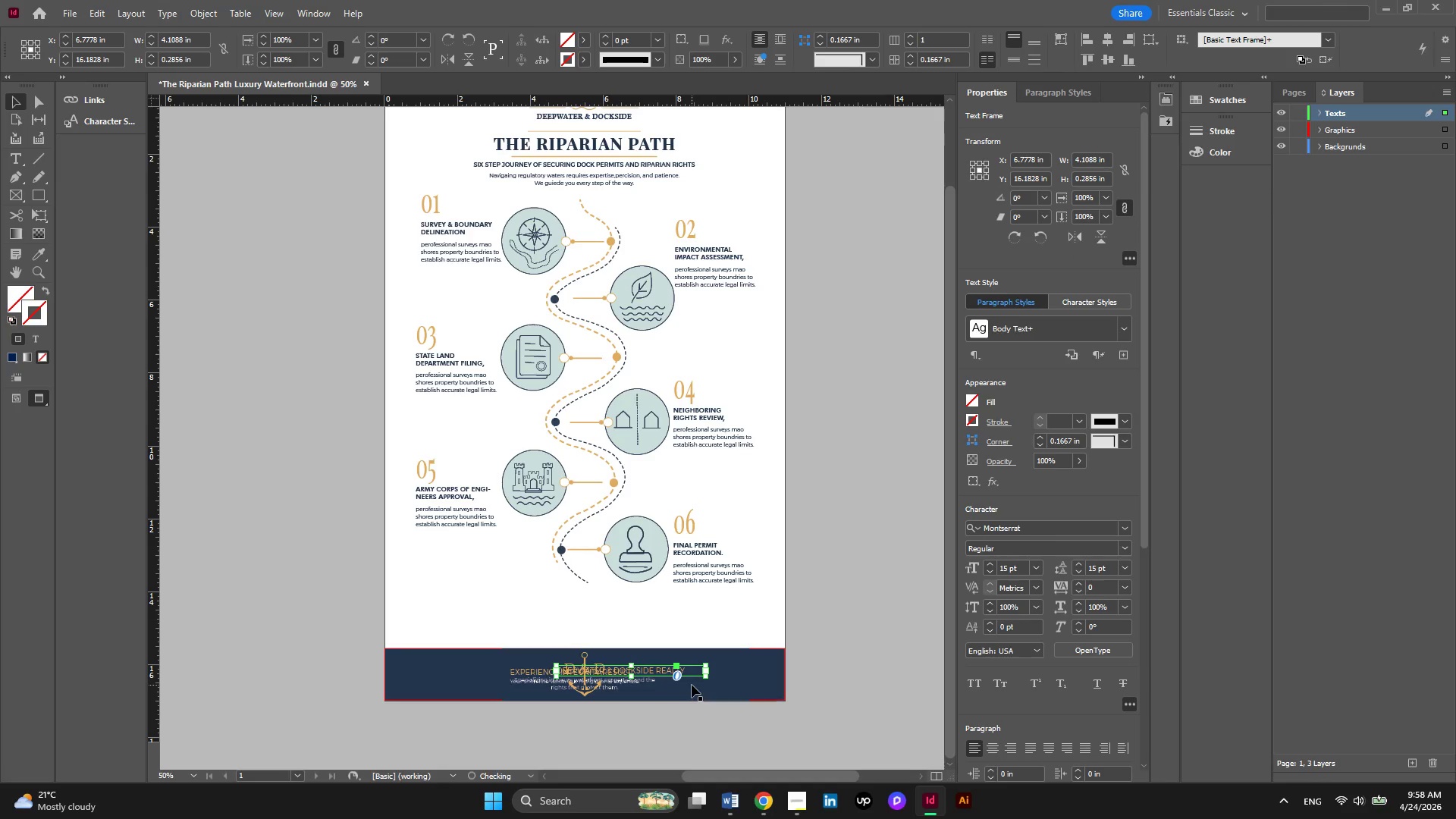 
key(ArrowRight)
 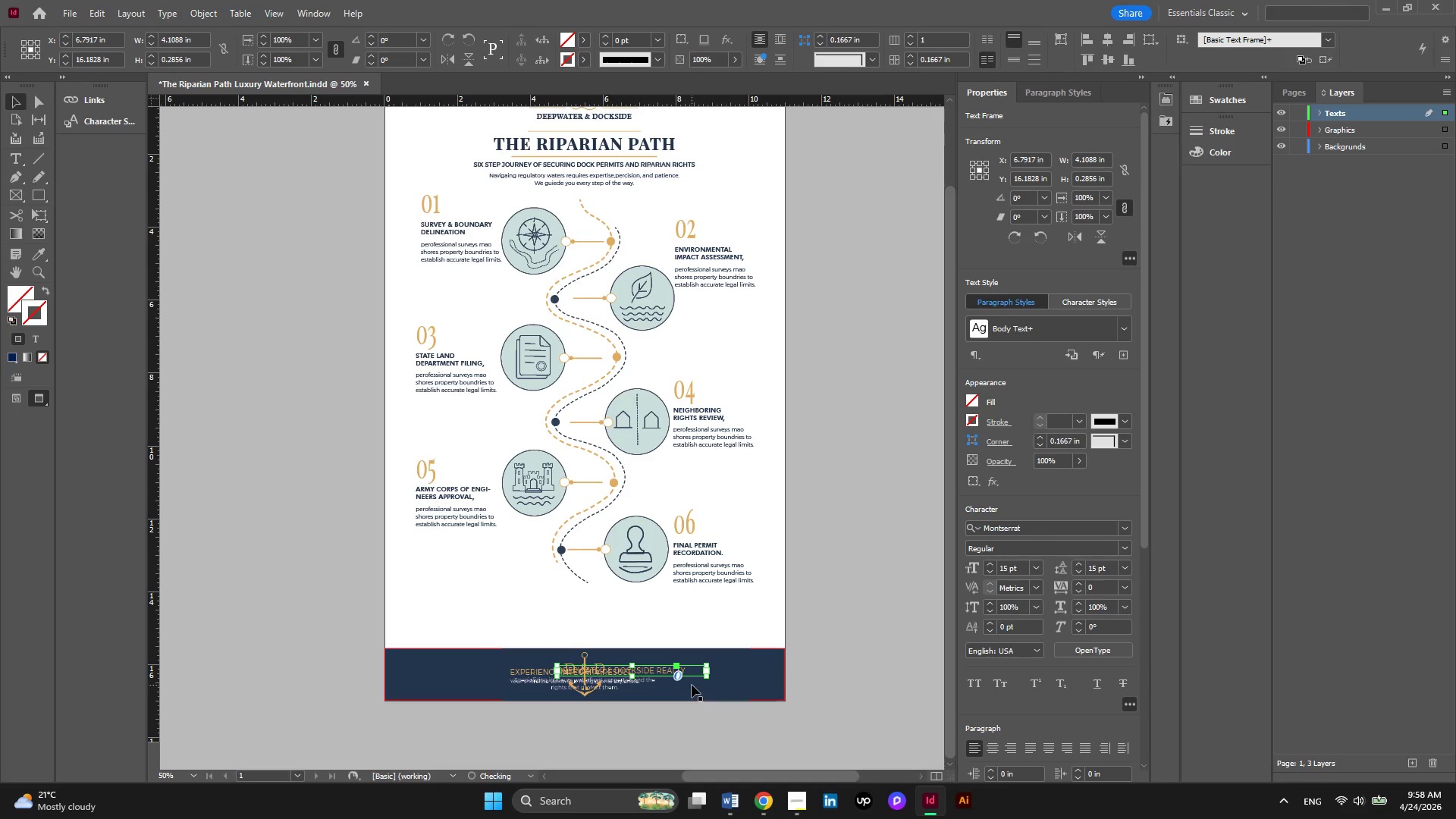 
key(ArrowRight)
 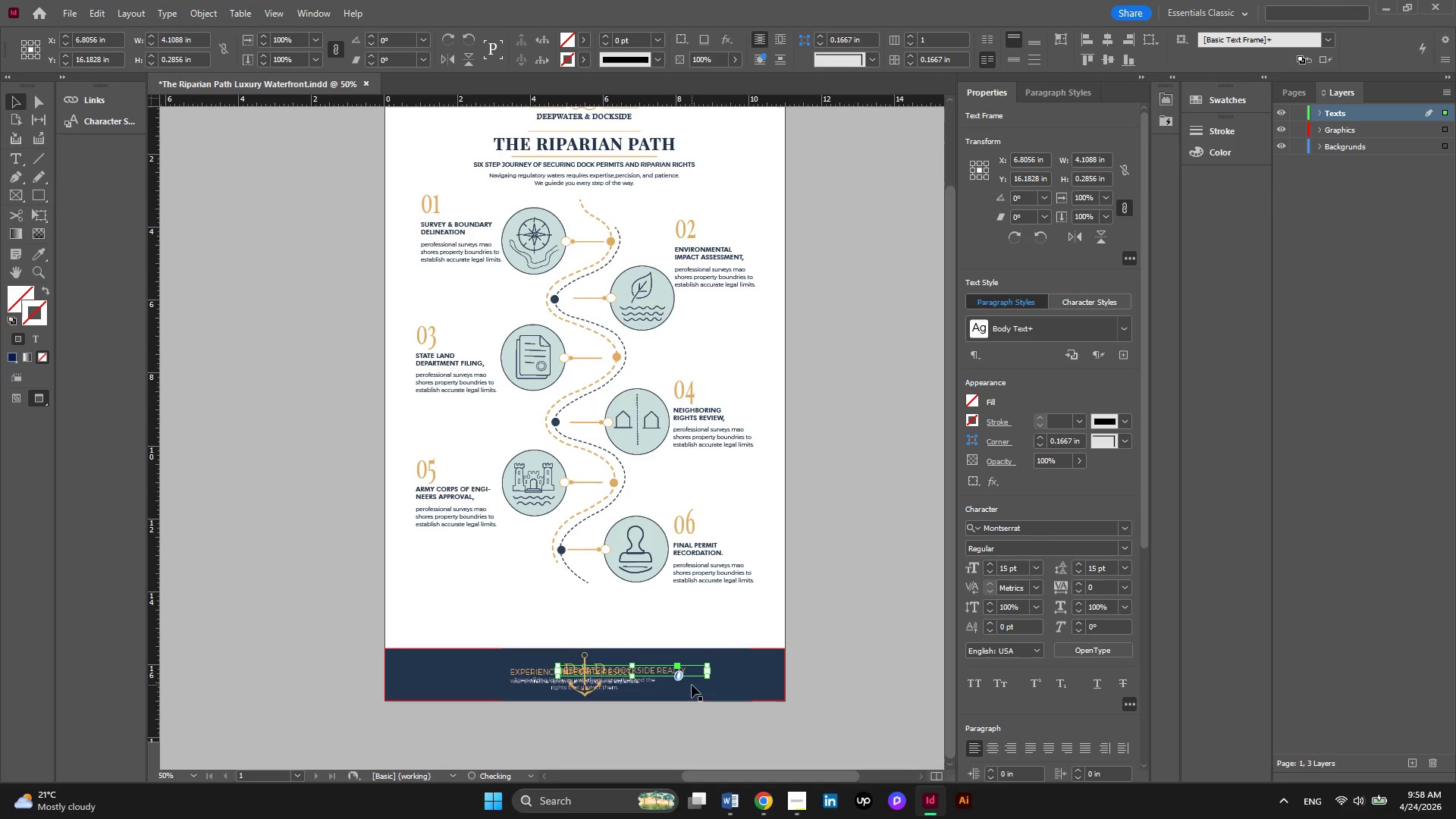 
key(ArrowRight)
 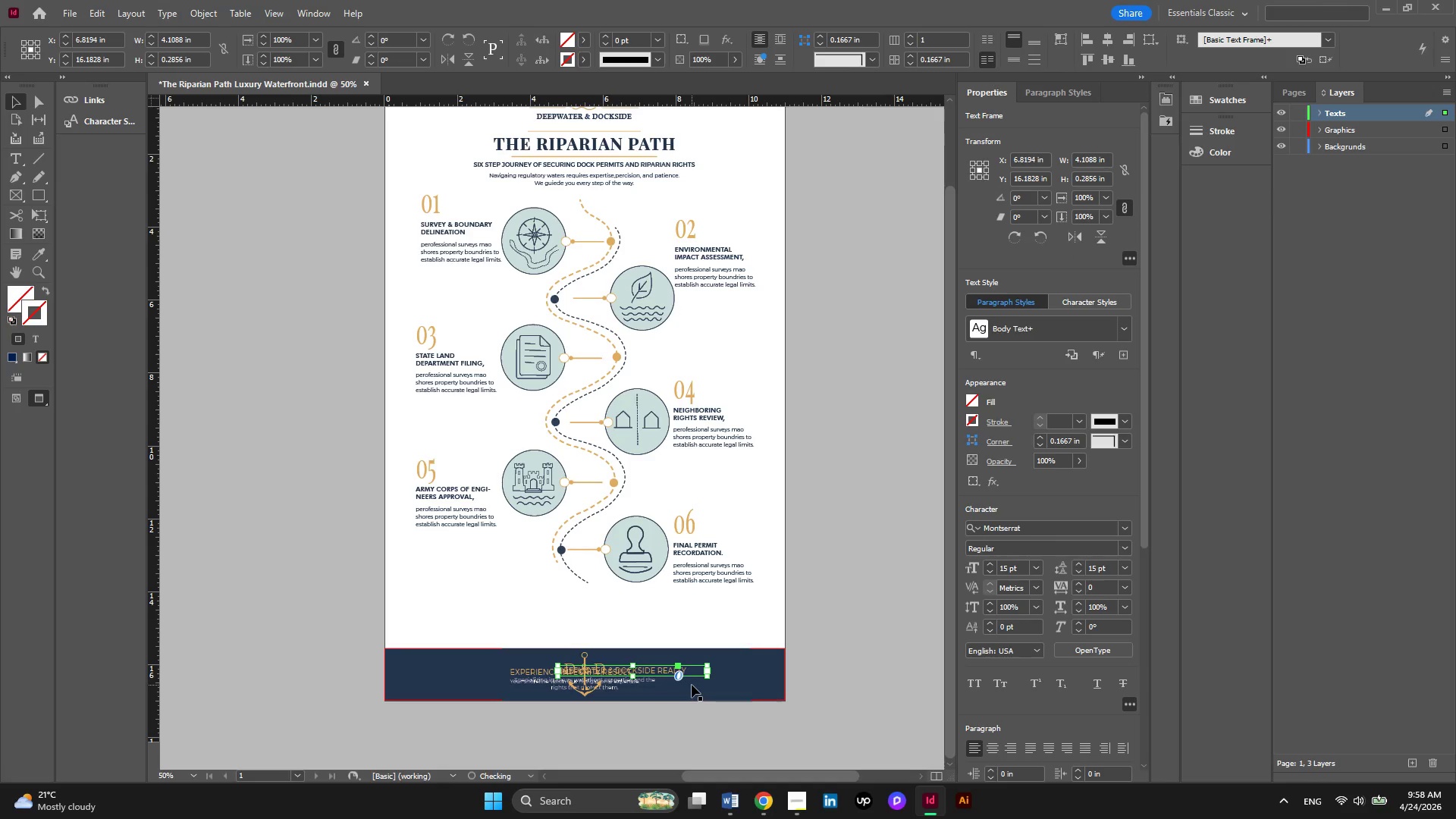 
key(ArrowRight)
 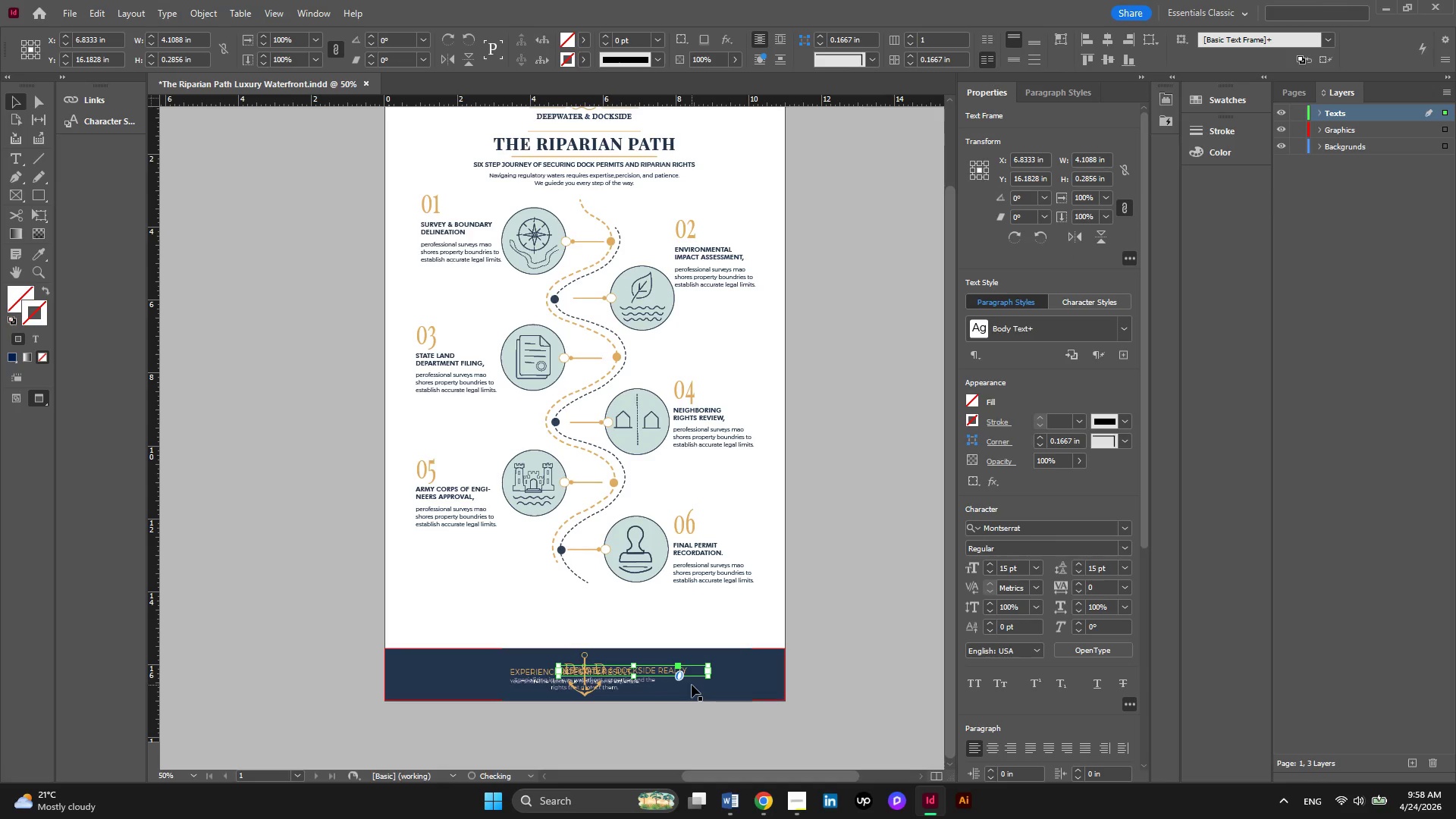 
key(ArrowRight)
 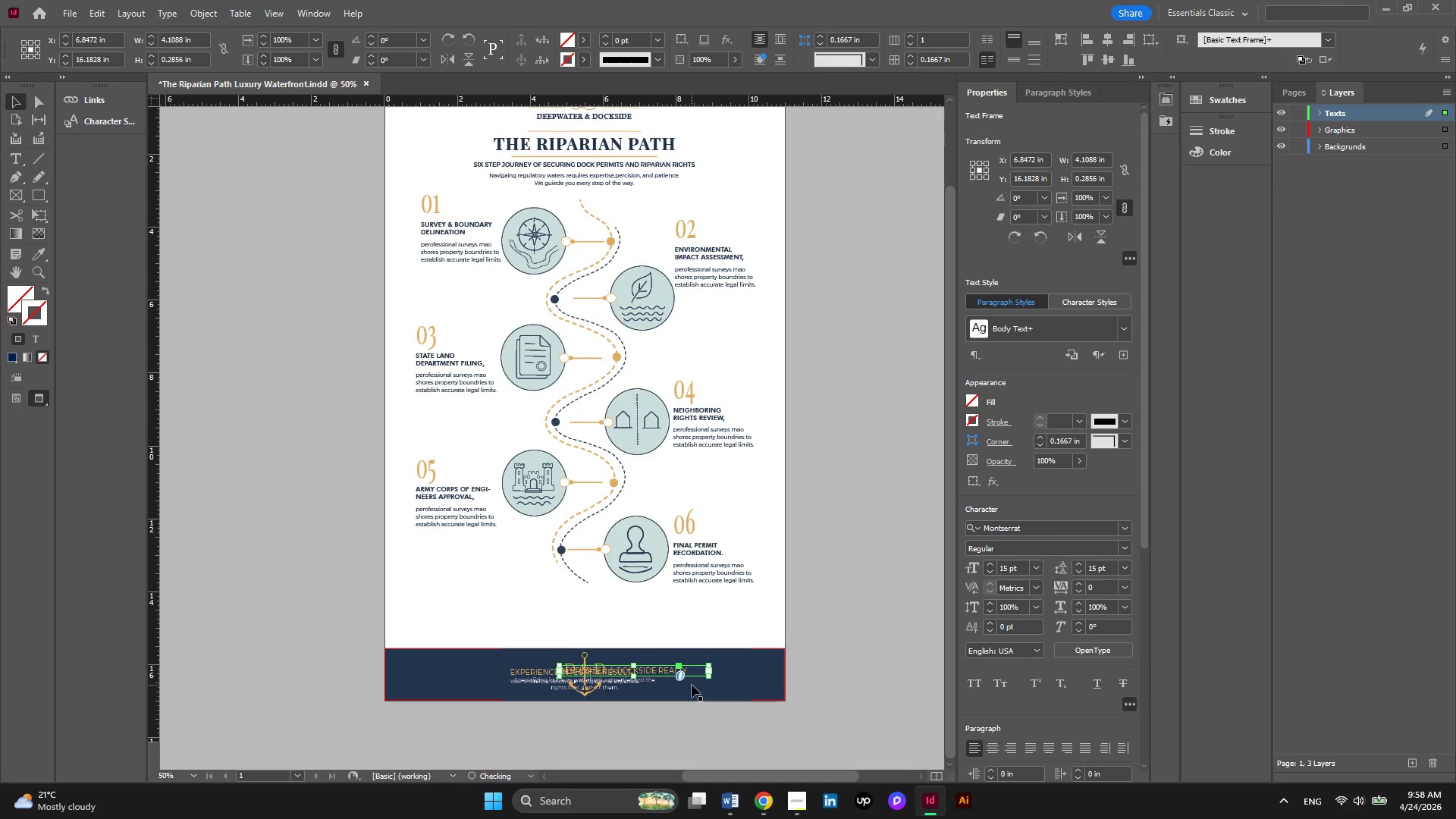 
key(ArrowRight)
 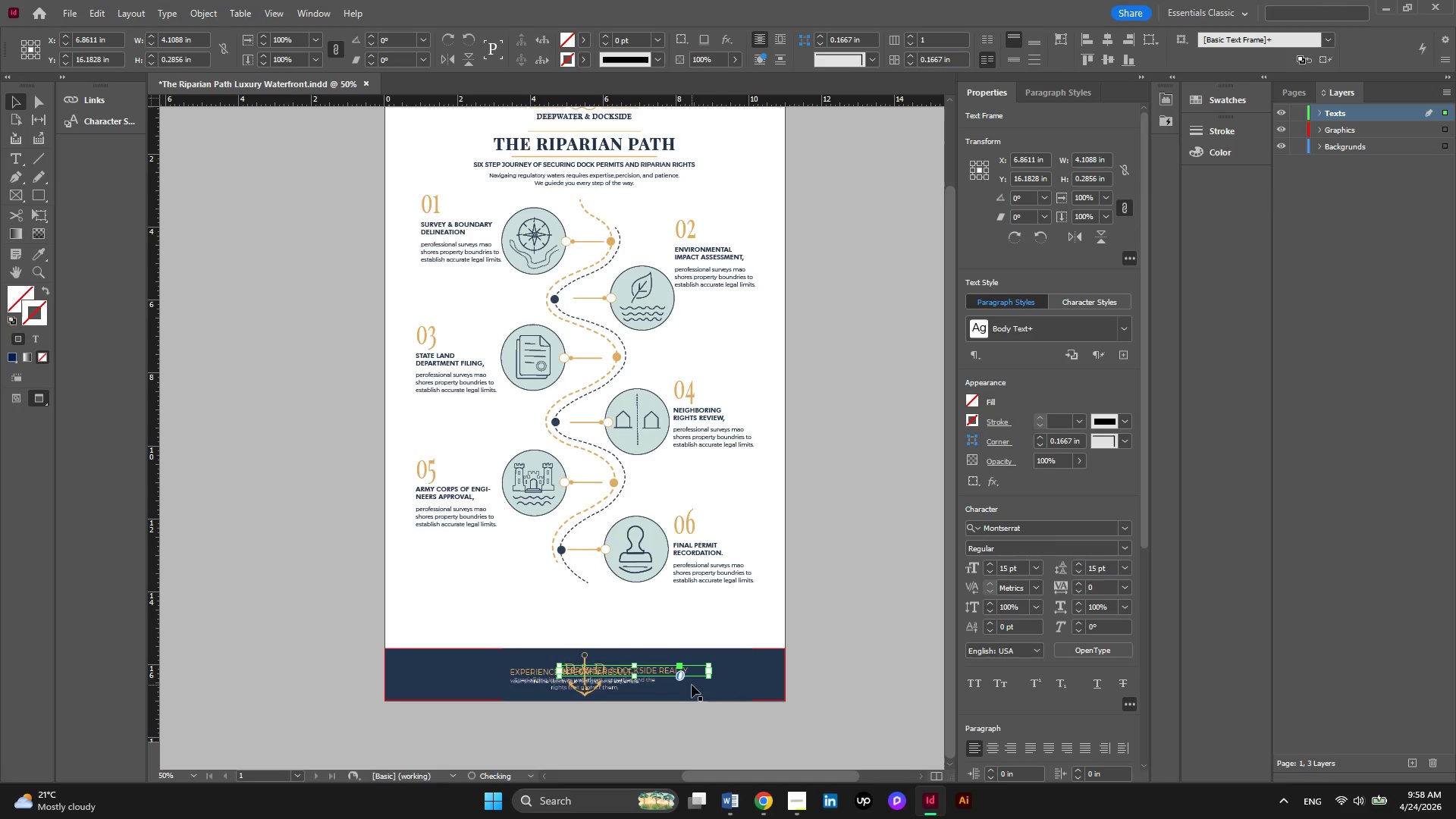 
hold_key(key=ArrowRight, duration=1.5)
 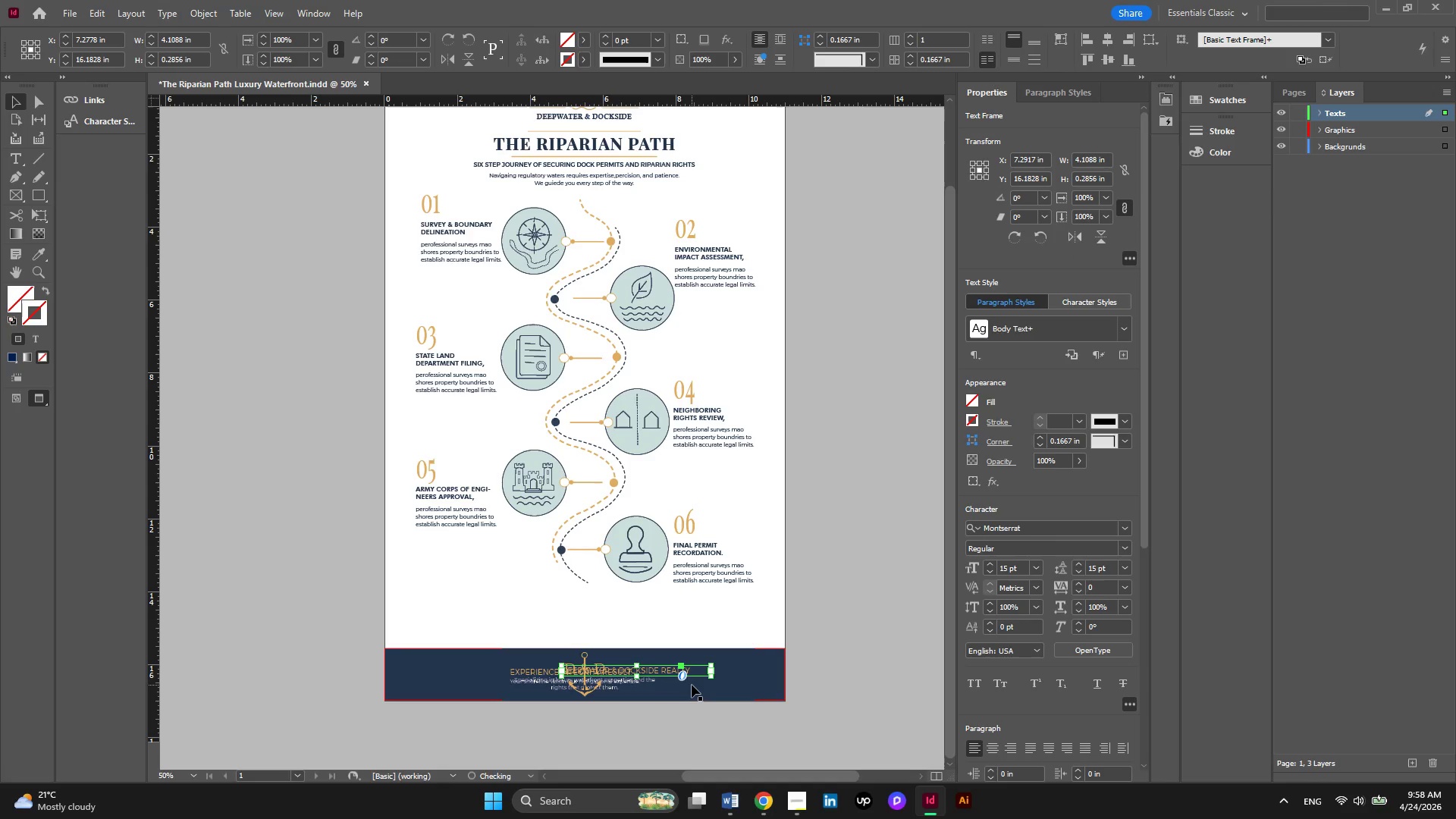 
key(ArrowRight)
 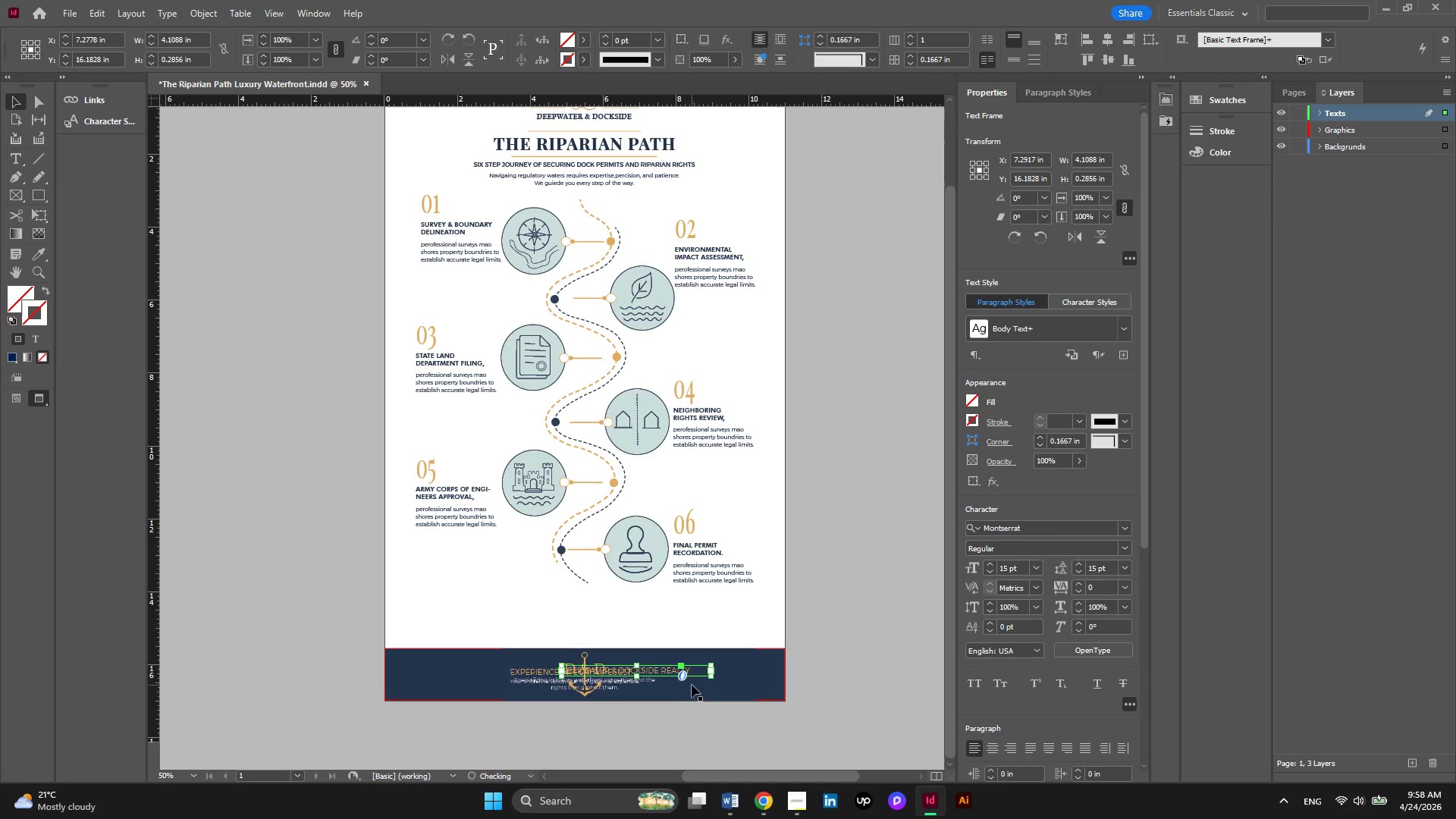 
key(ArrowRight)
 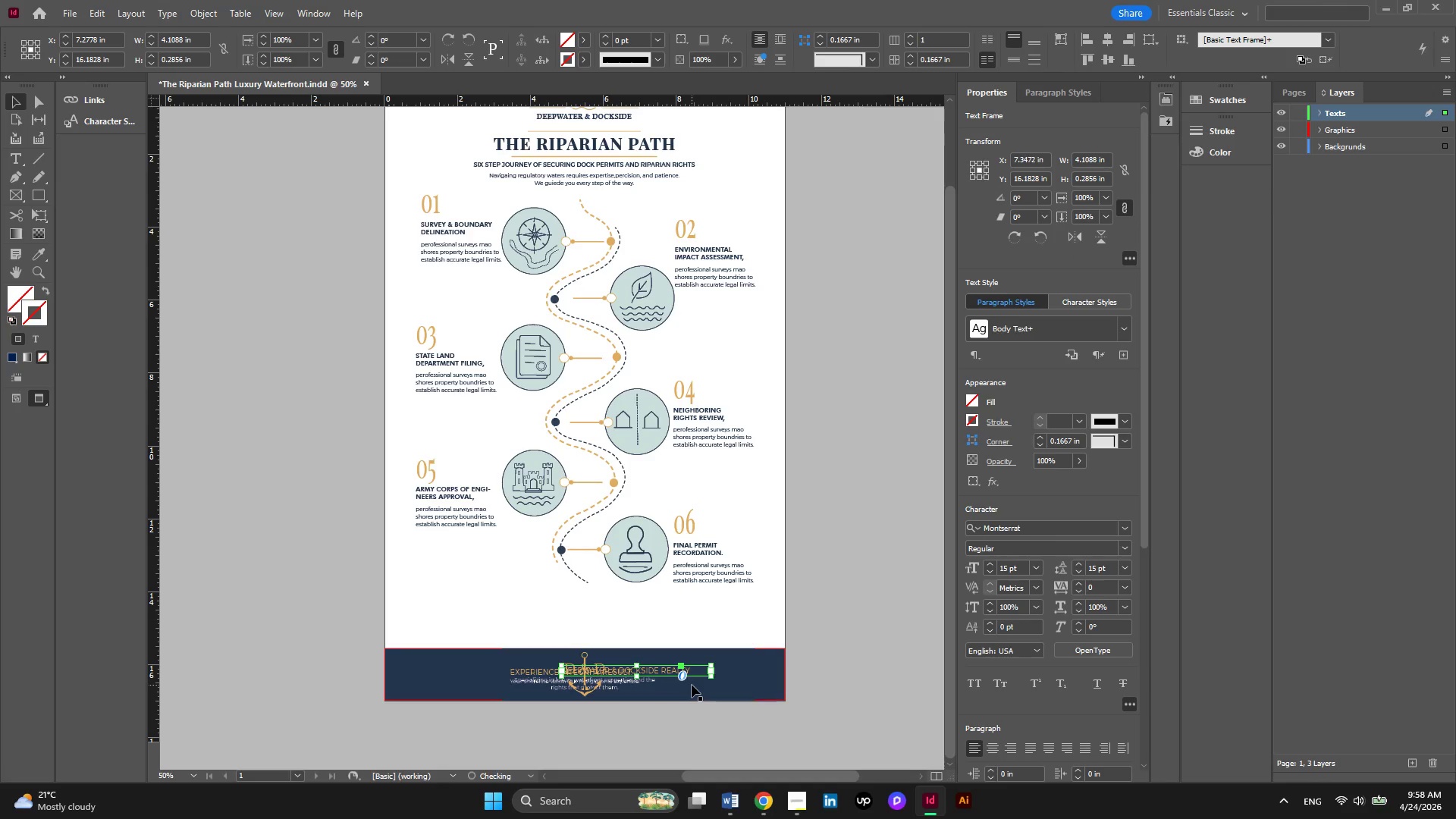 
key(ArrowRight)
 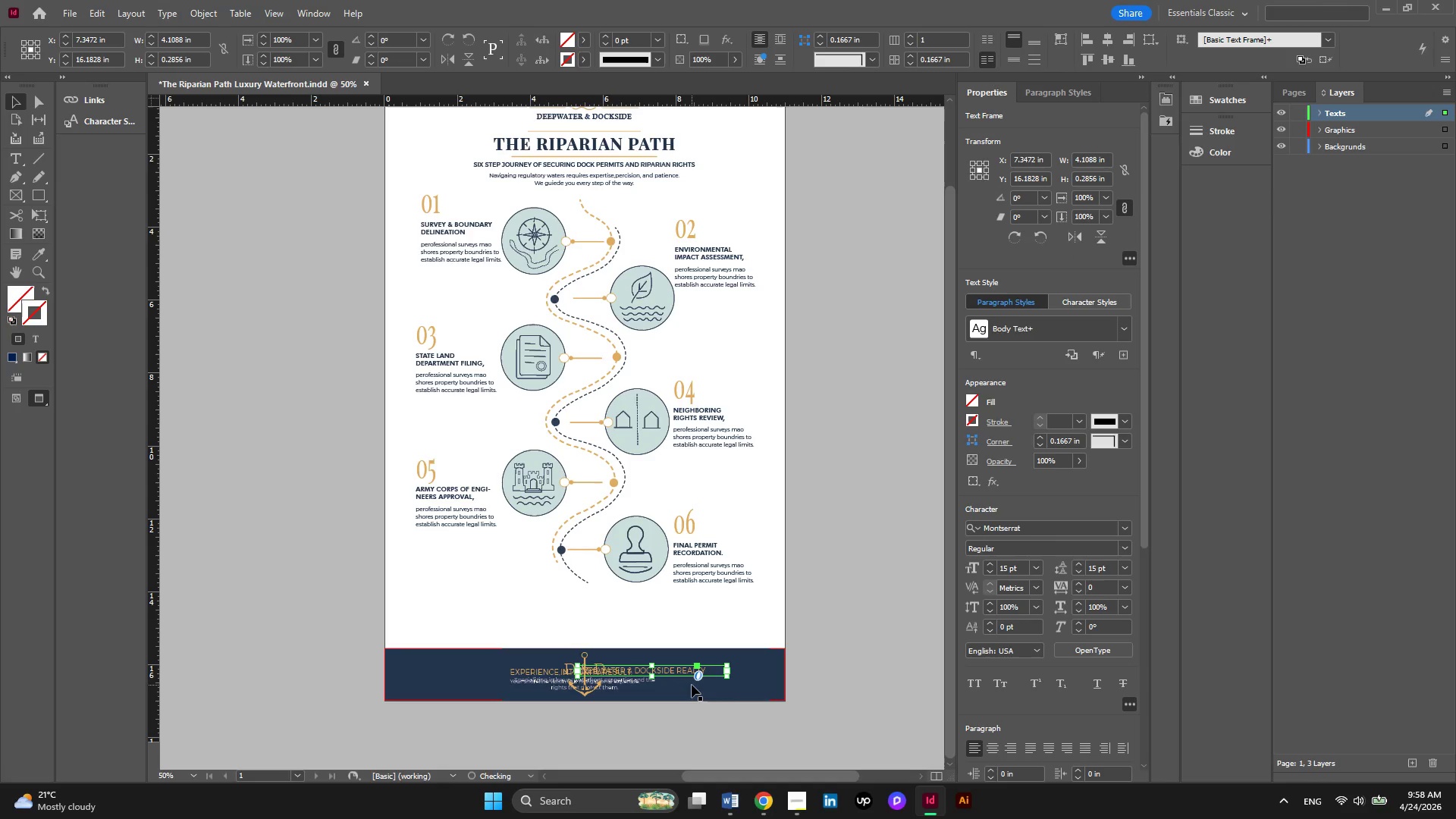 
key(ArrowRight)
 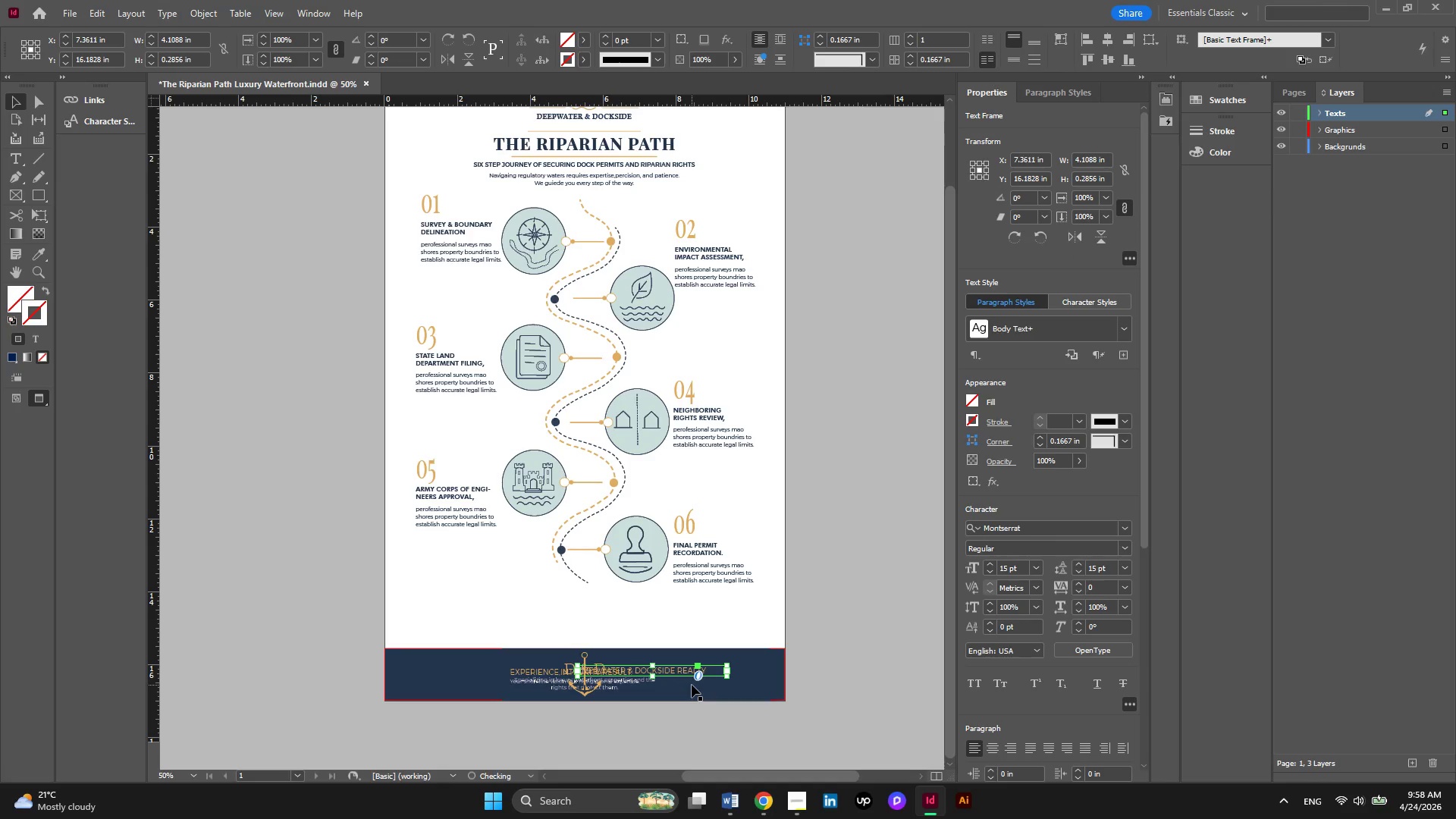 
key(ArrowRight)
 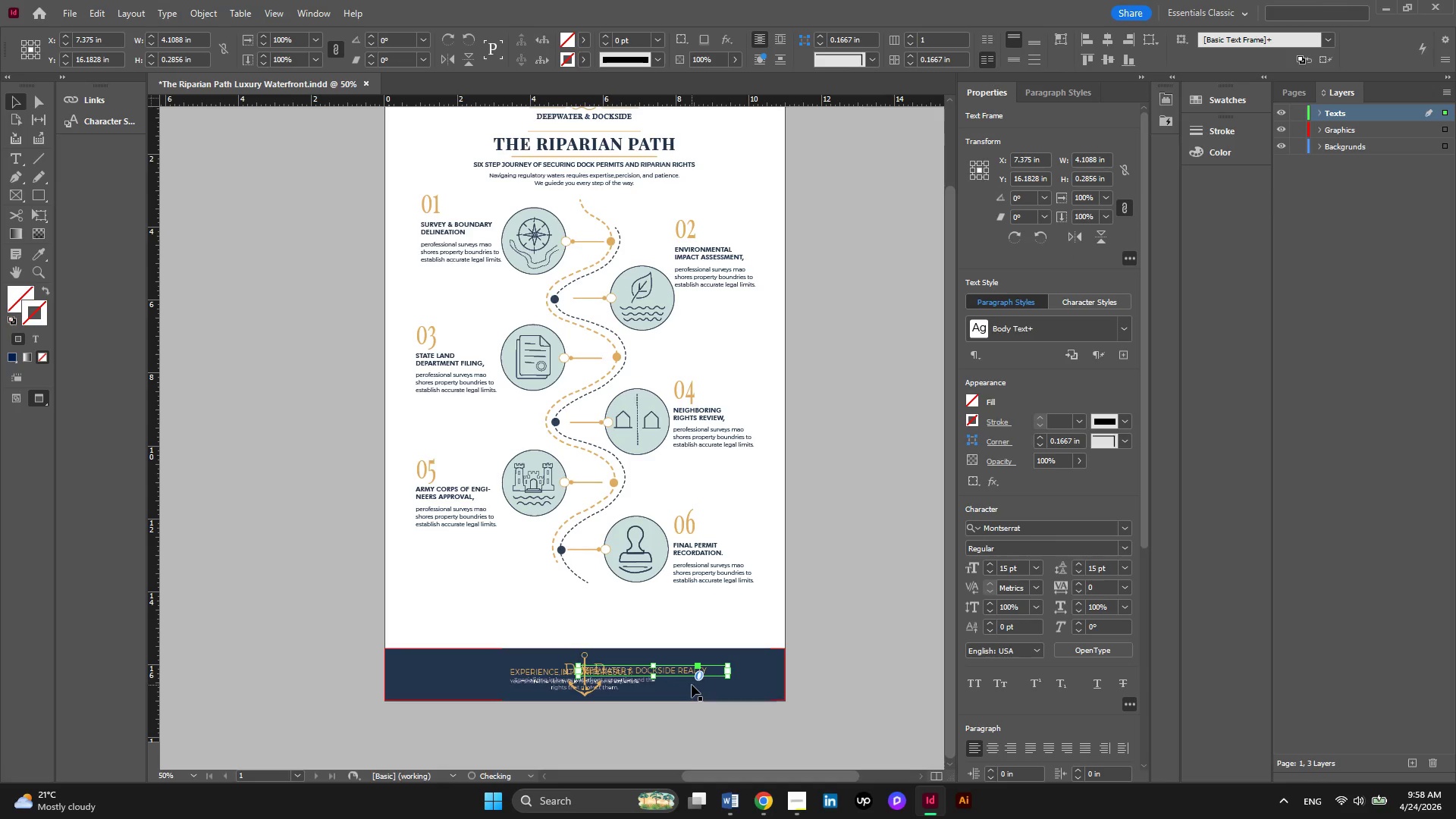 
key(ArrowRight)
 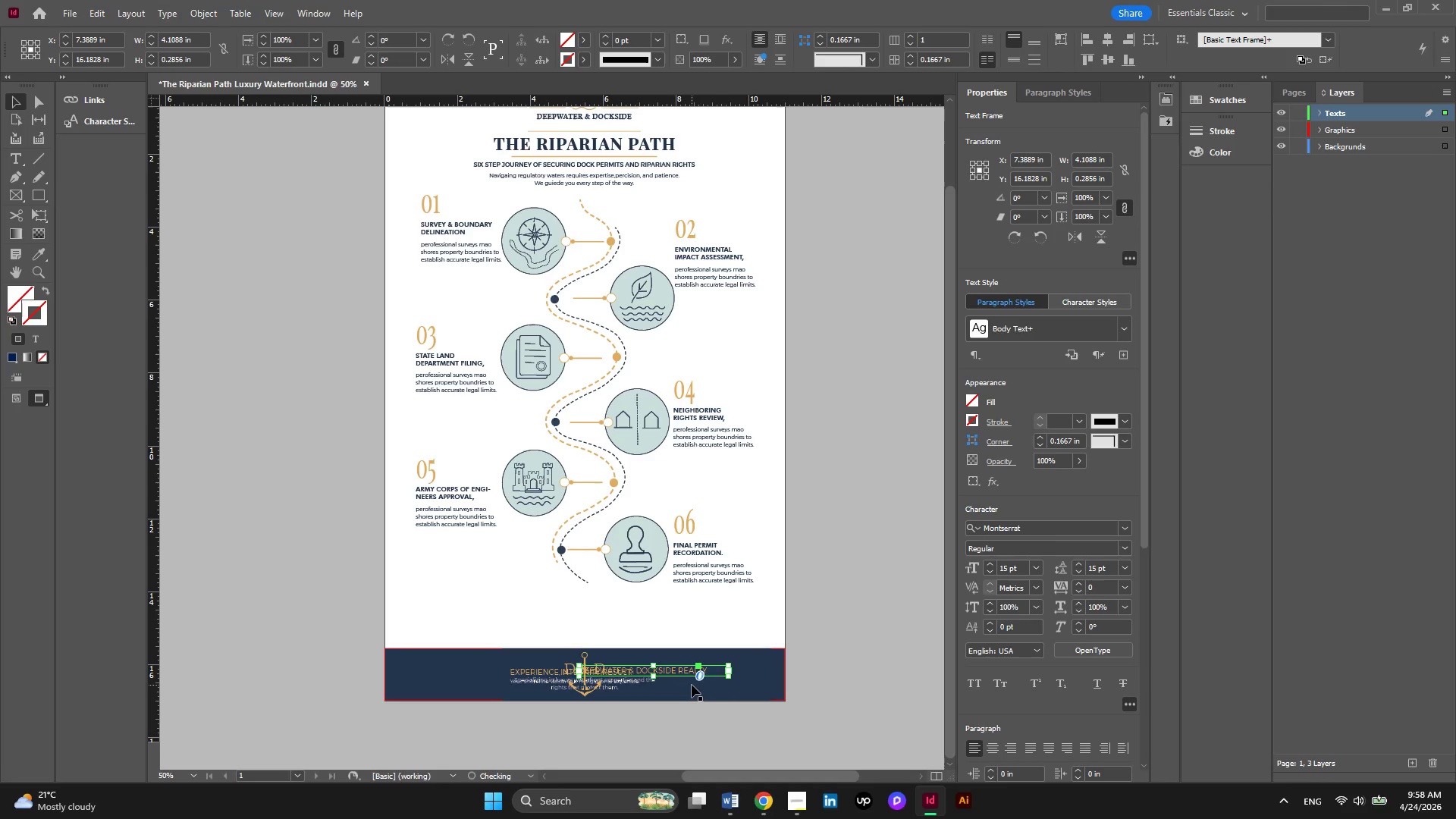 
key(ArrowRight)
 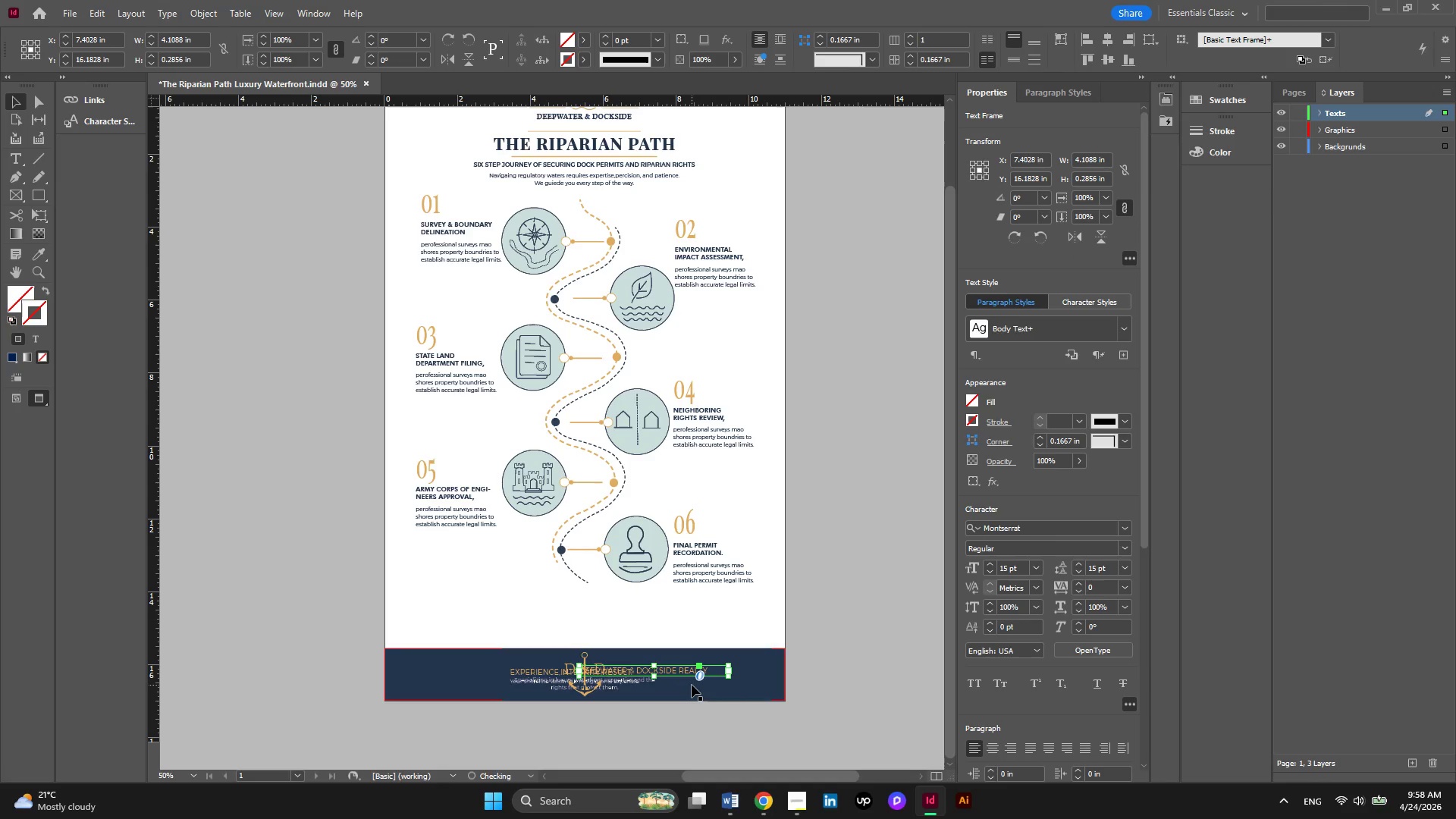 
key(ArrowRight)
 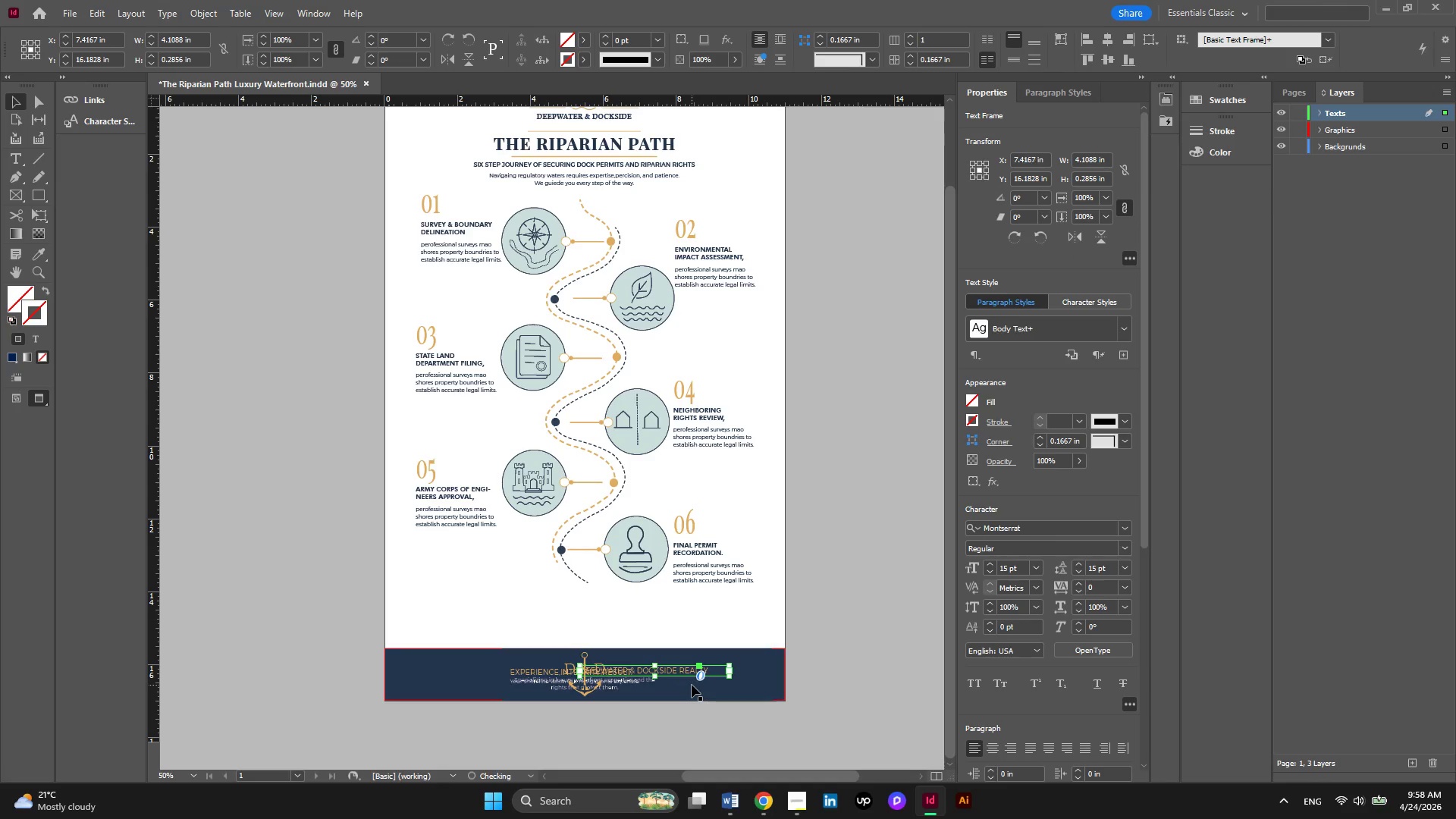 
key(ArrowRight)
 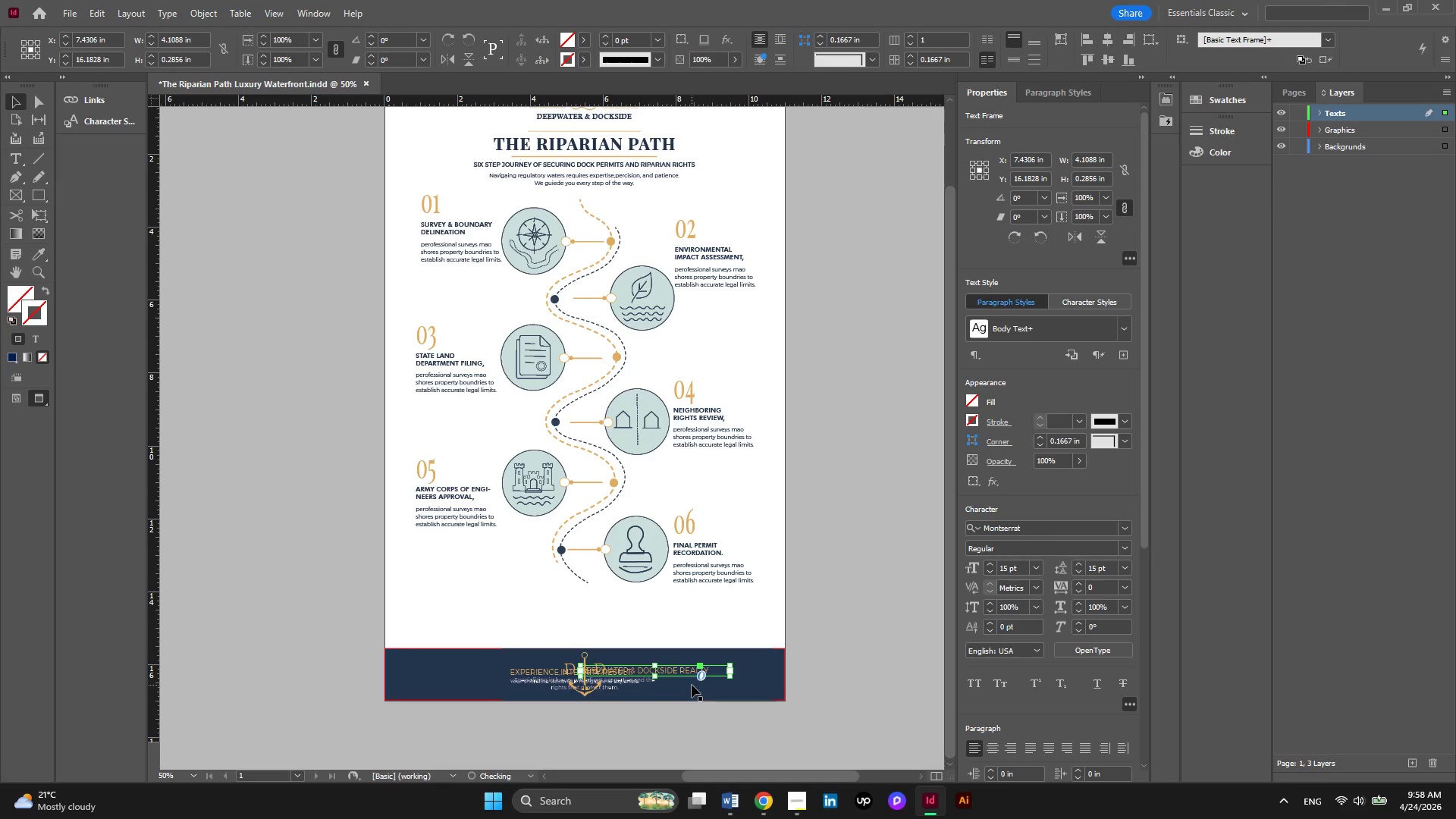 
key(ArrowRight)
 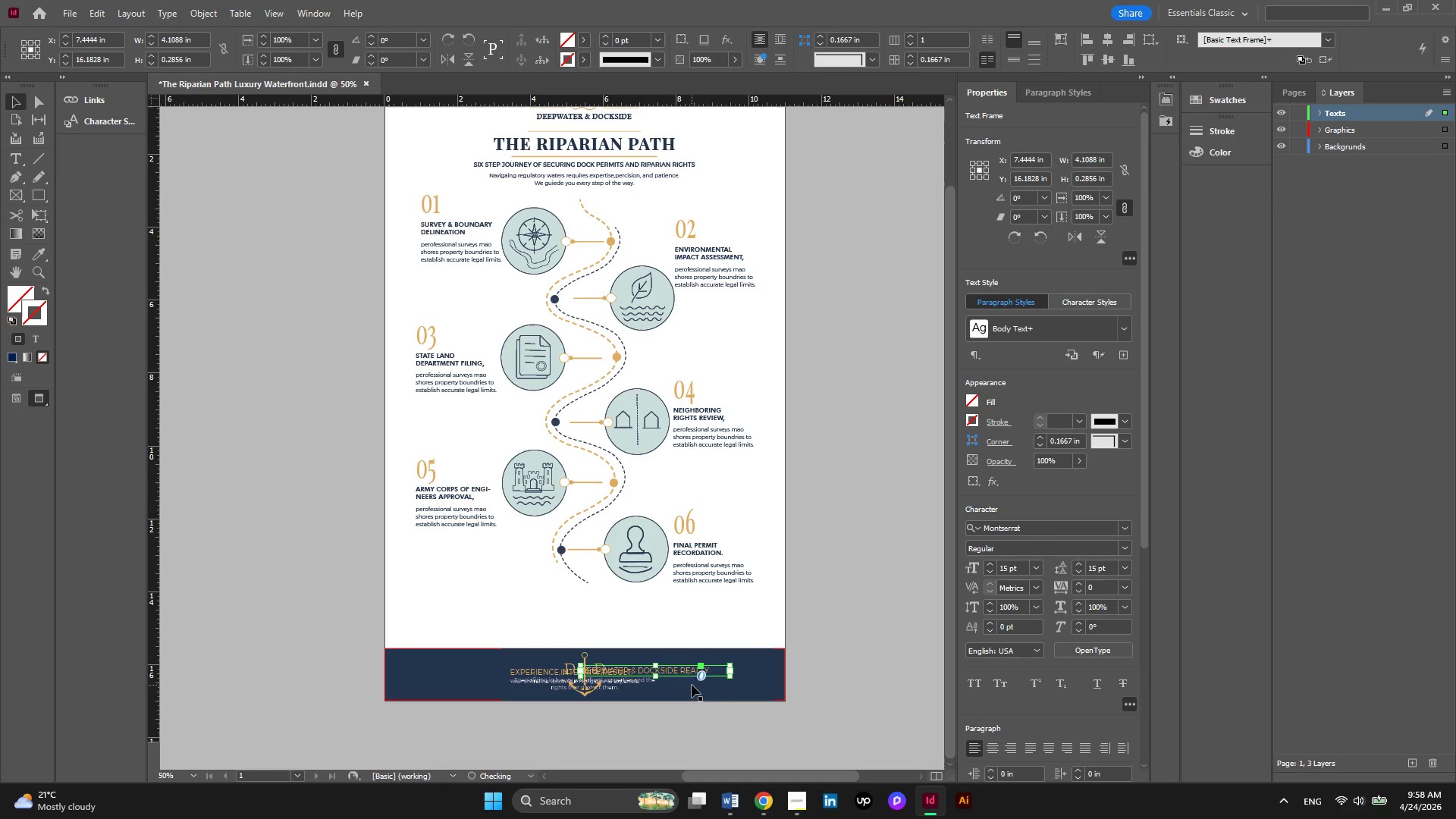 
key(ArrowRight)
 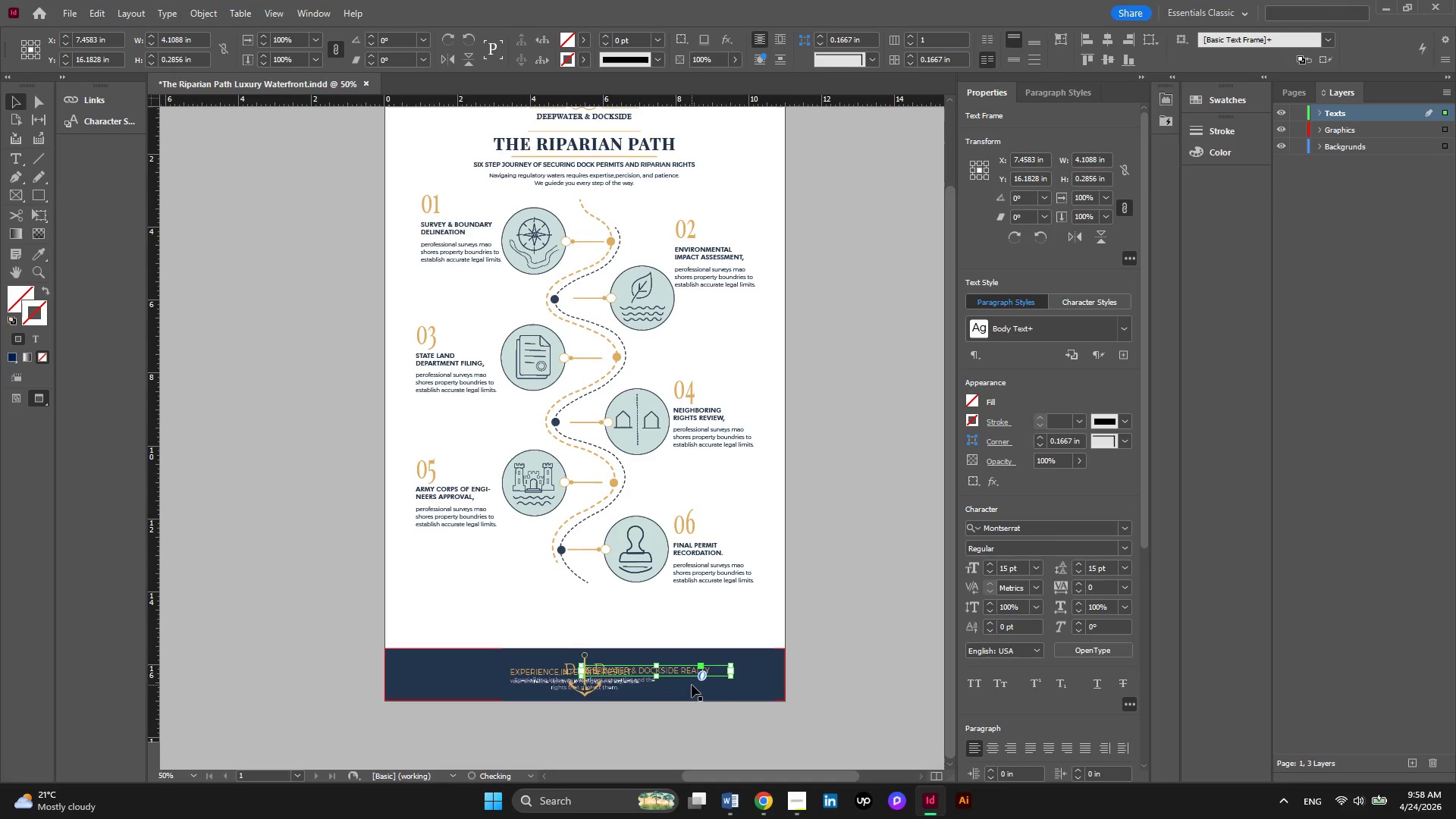 
hold_key(key=ArrowRight, duration=1.22)
 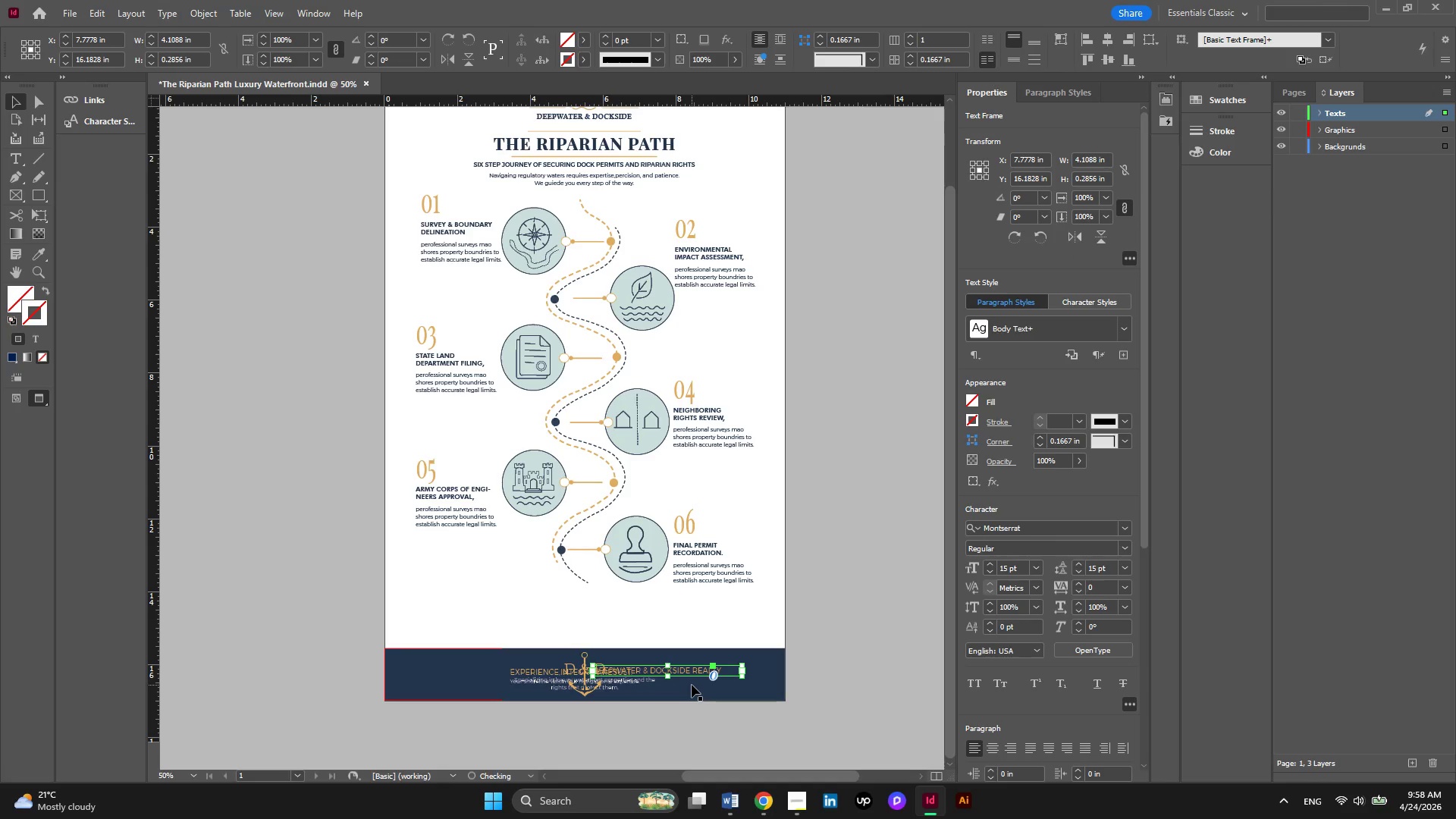 
hold_key(key=ArrowRight, duration=1.5)
 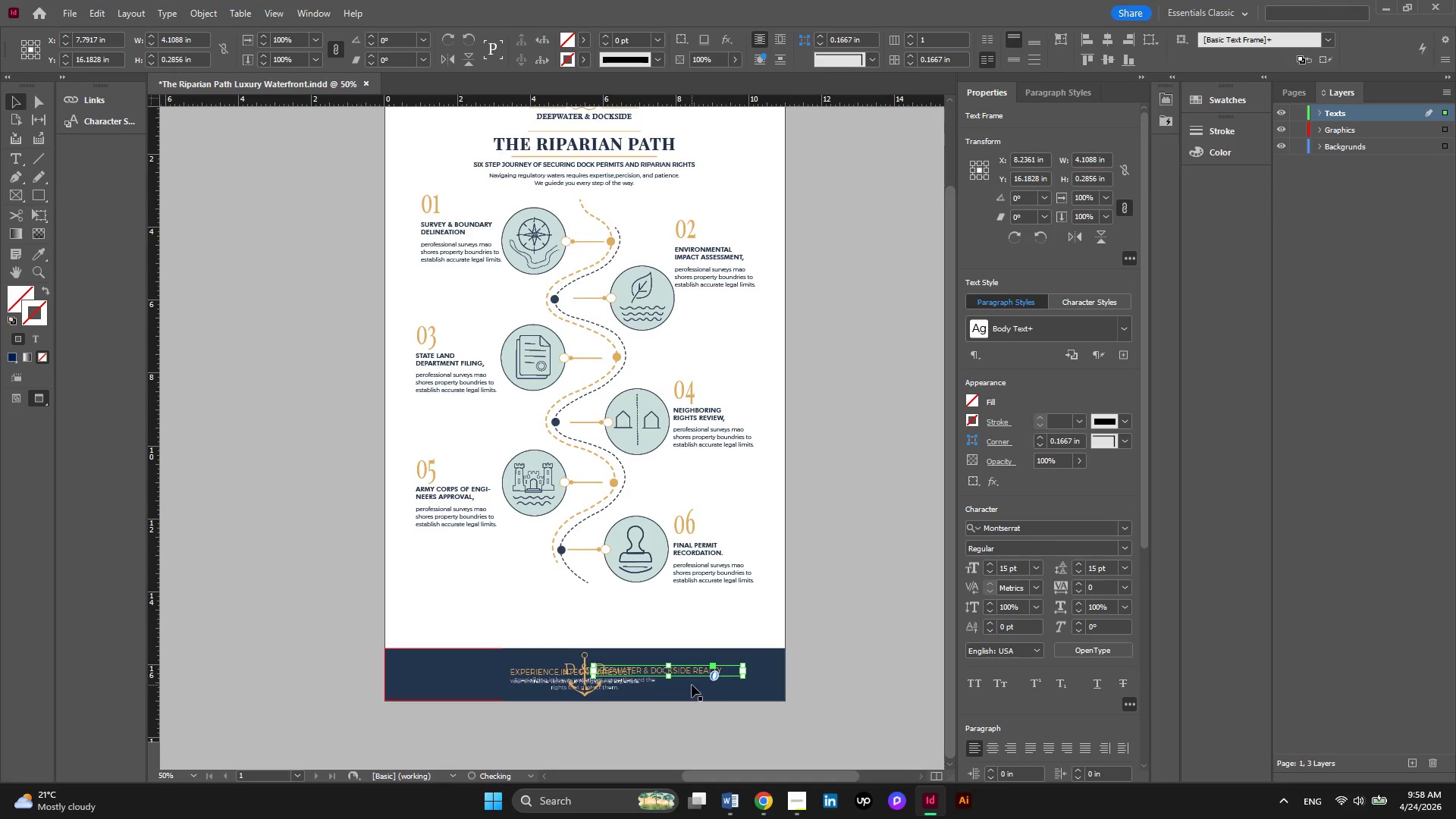 
key(ArrowRight)
 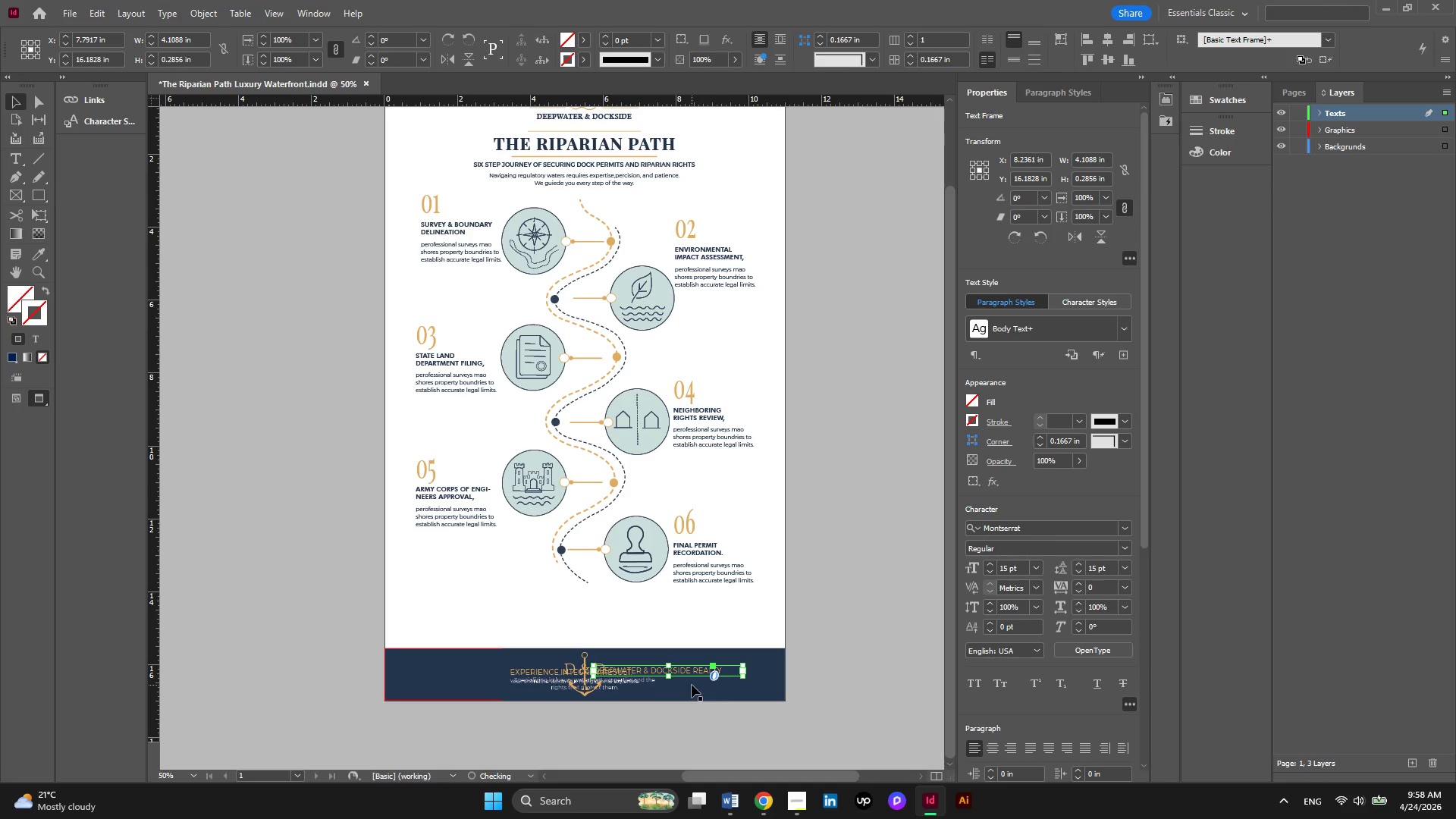 
key(ArrowRight)
 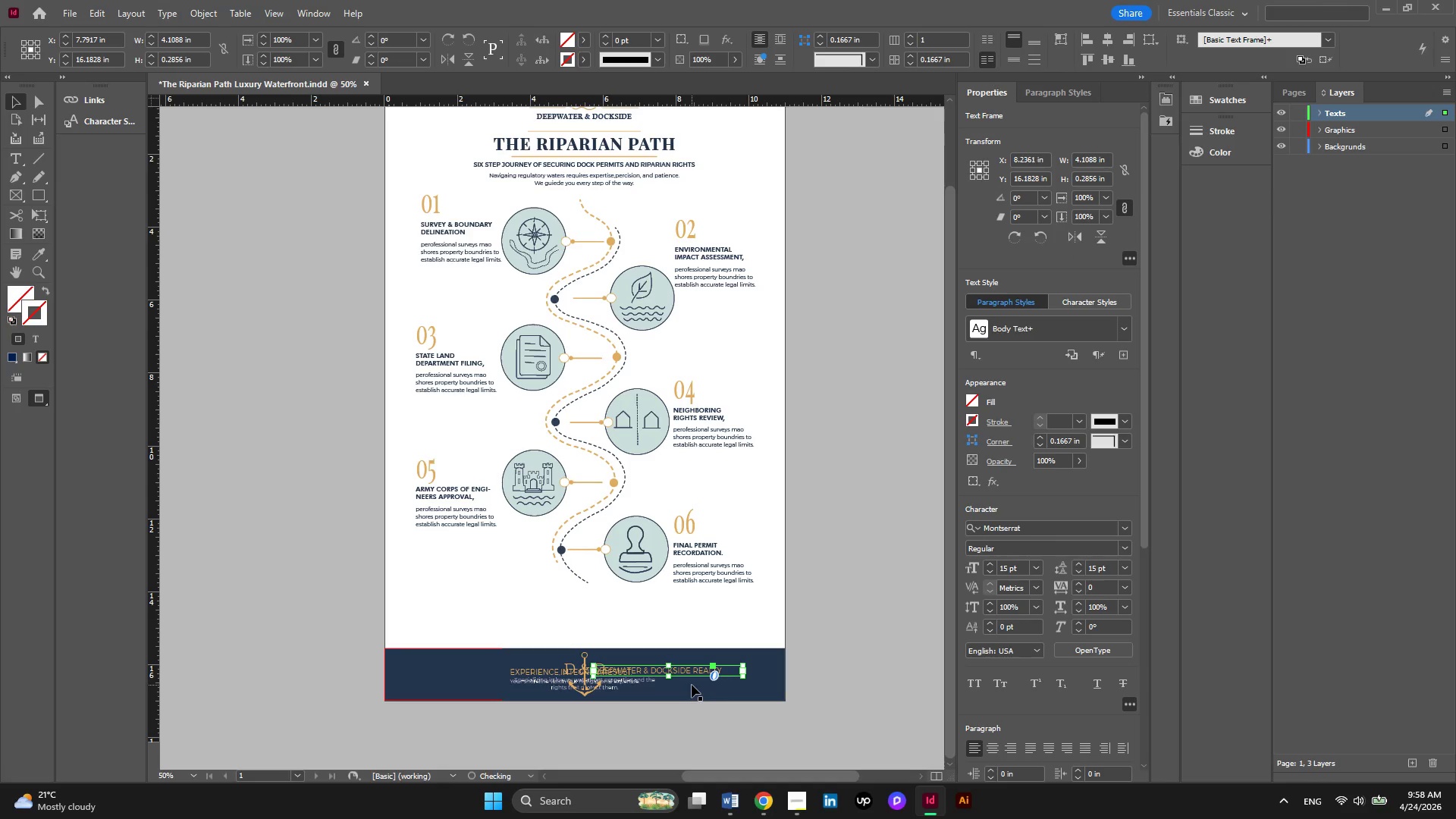 
key(ArrowRight)
 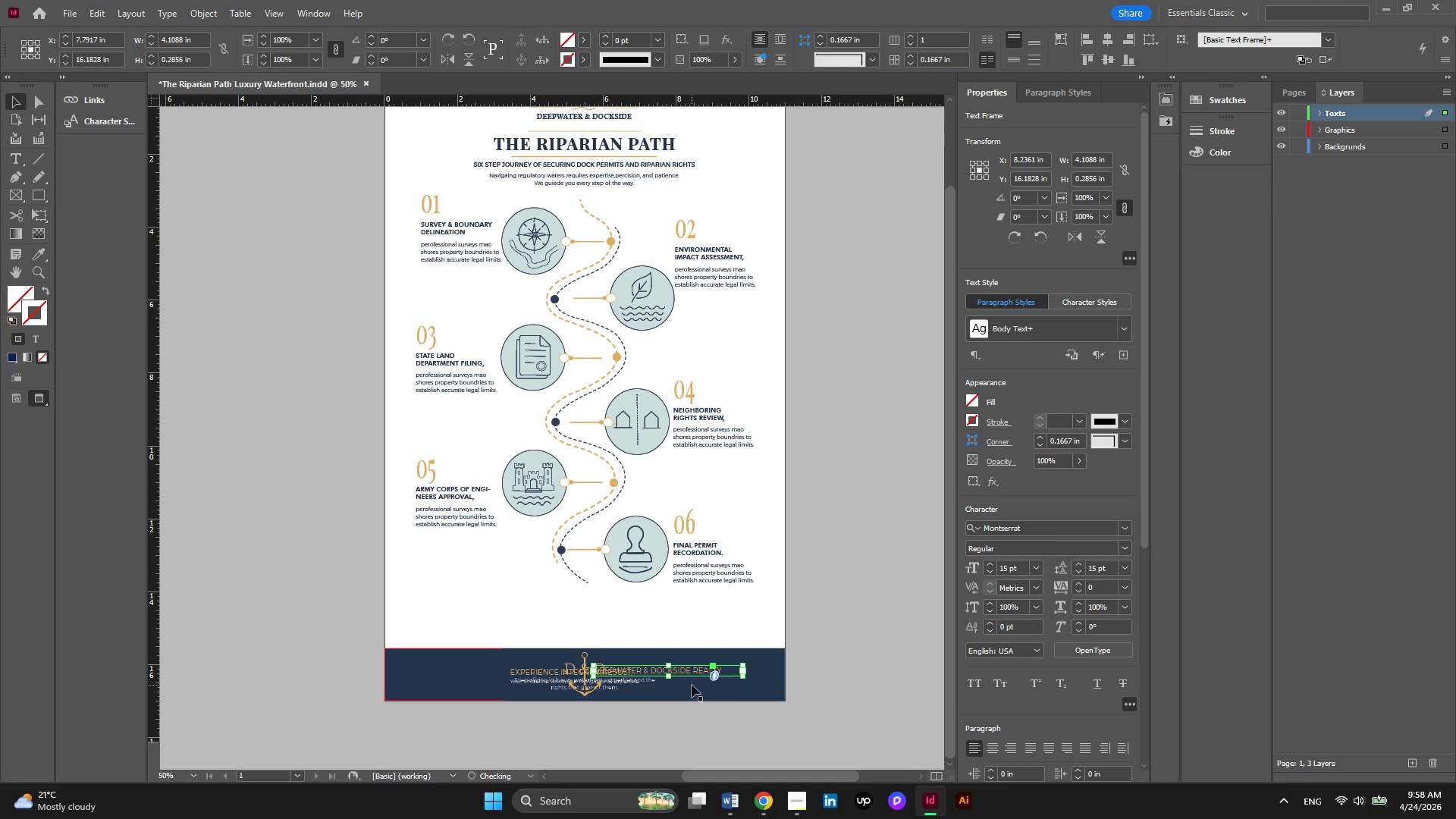 
key(ArrowRight)
 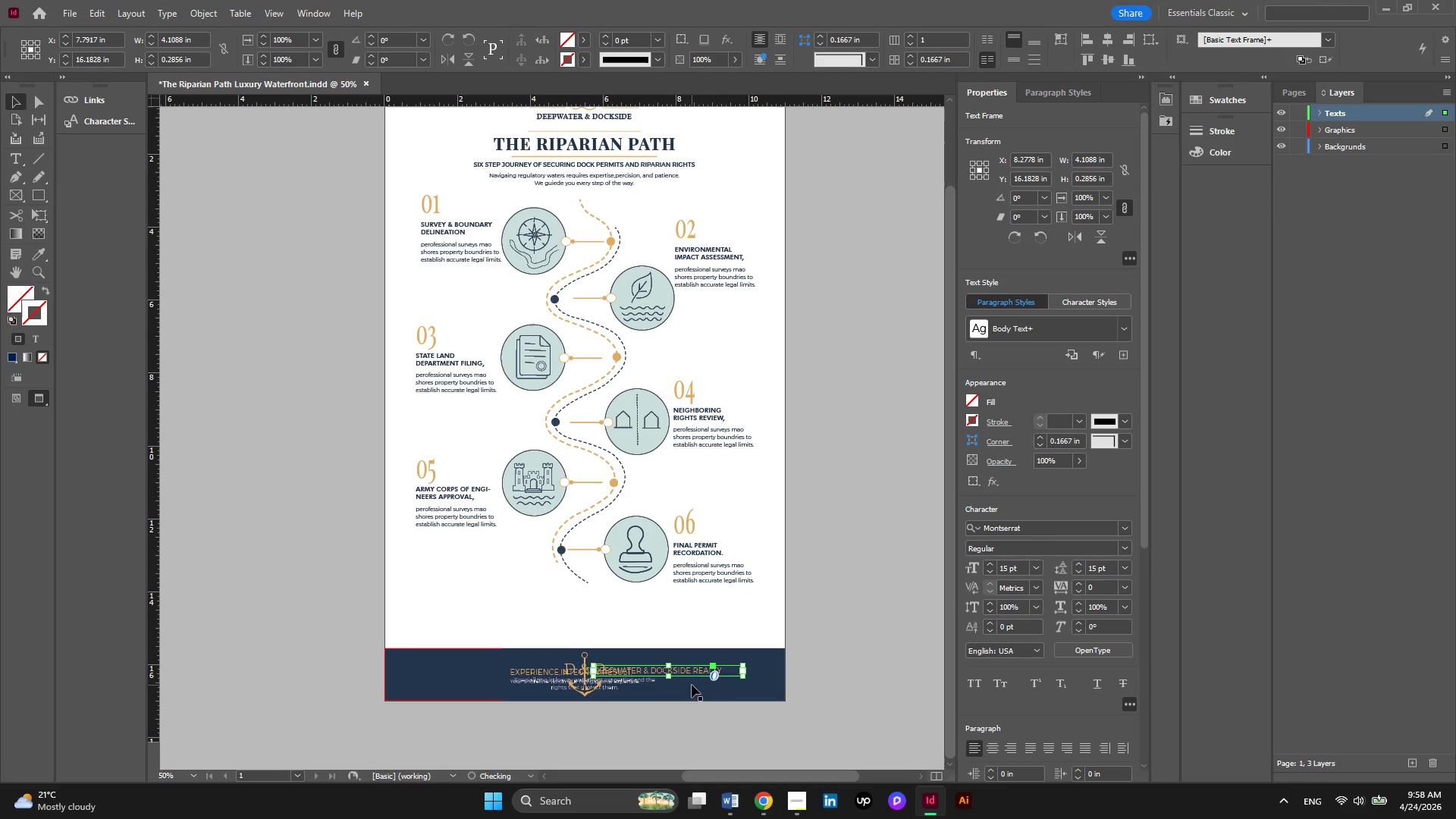 
key(ArrowRight)
 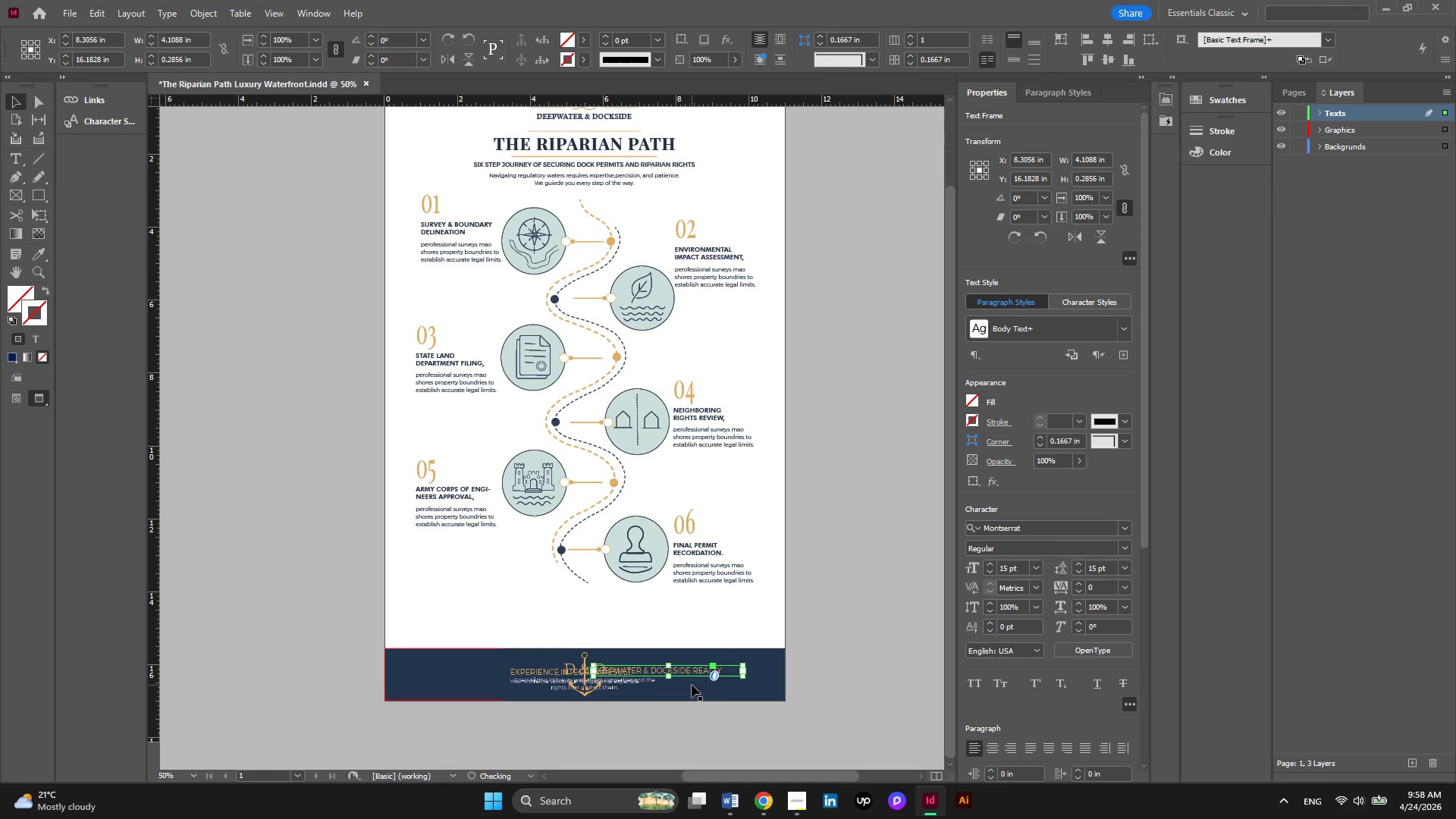 
key(ArrowRight)
 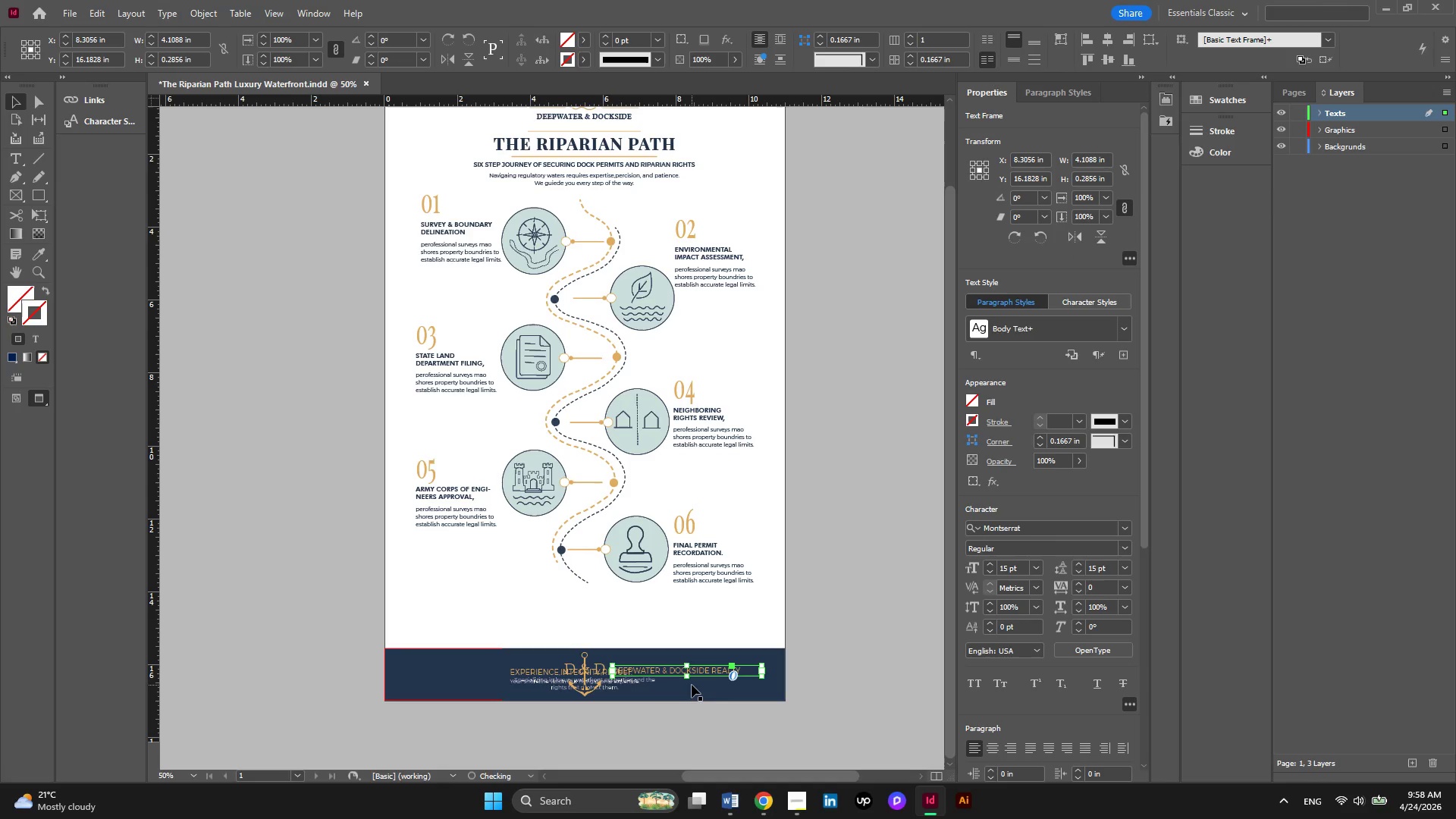 
key(ArrowRight)
 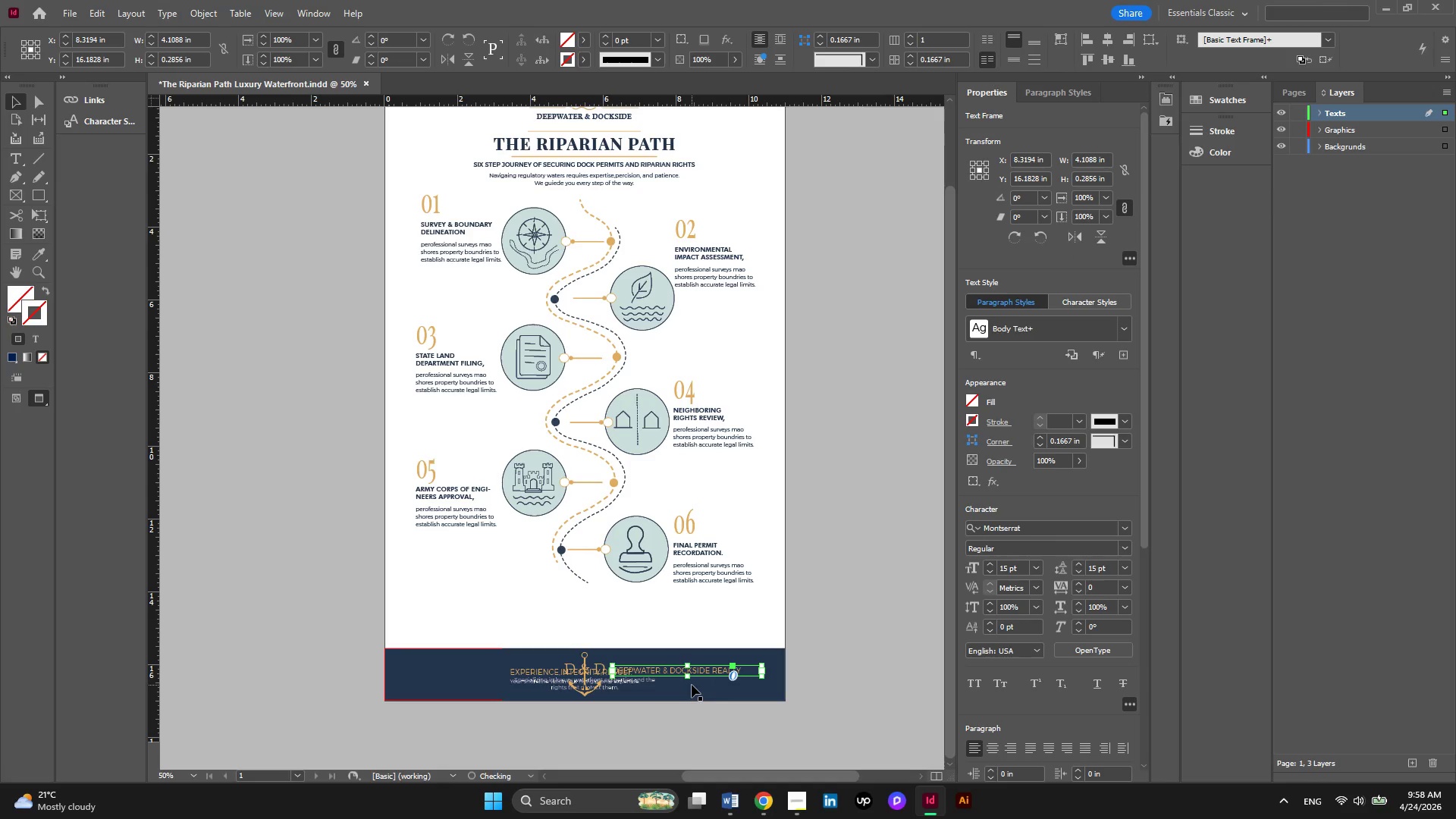 
key(ArrowRight)
 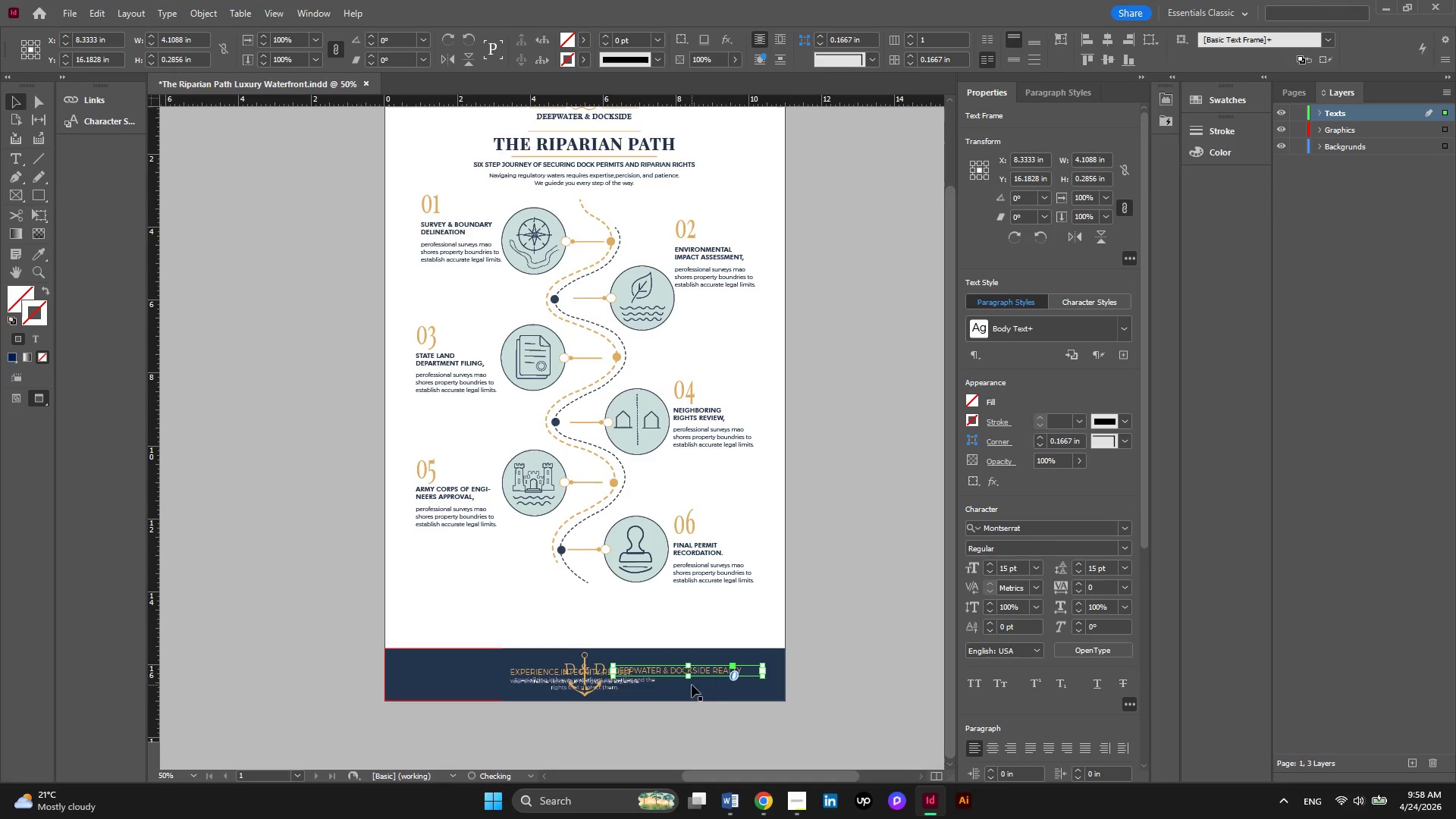 
key(ArrowRight)
 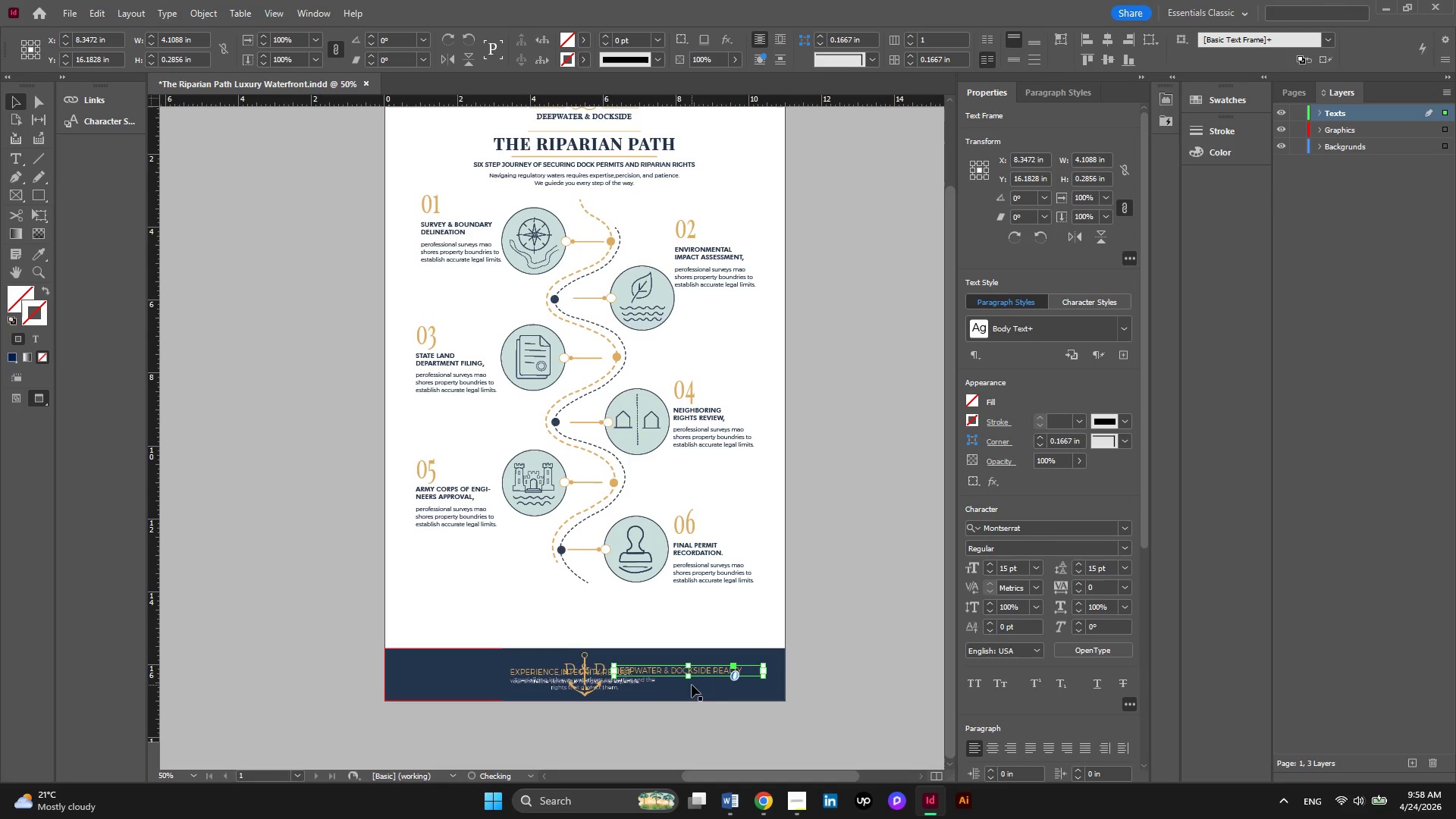 
key(ArrowRight)
 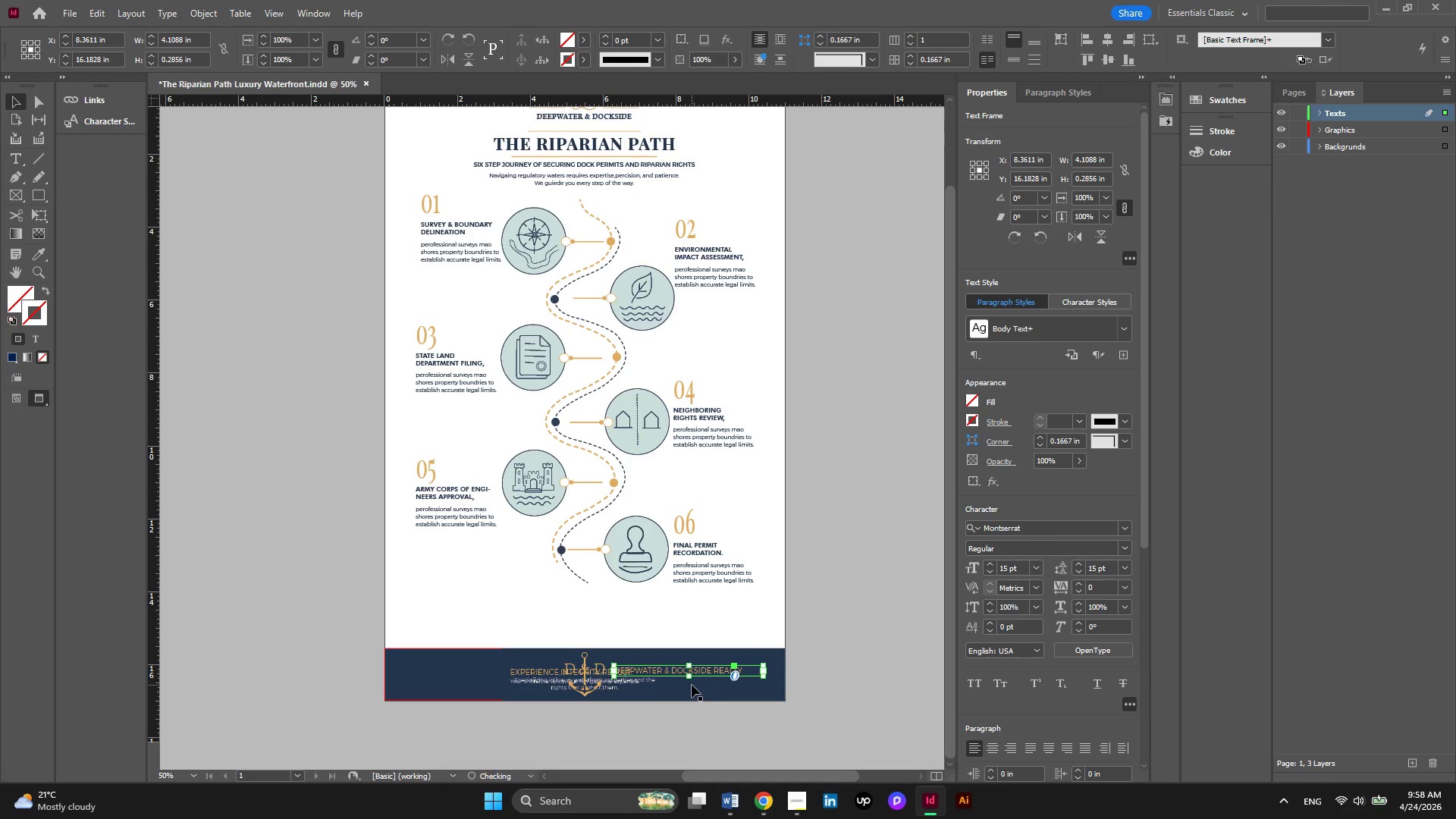 
key(ArrowRight)
 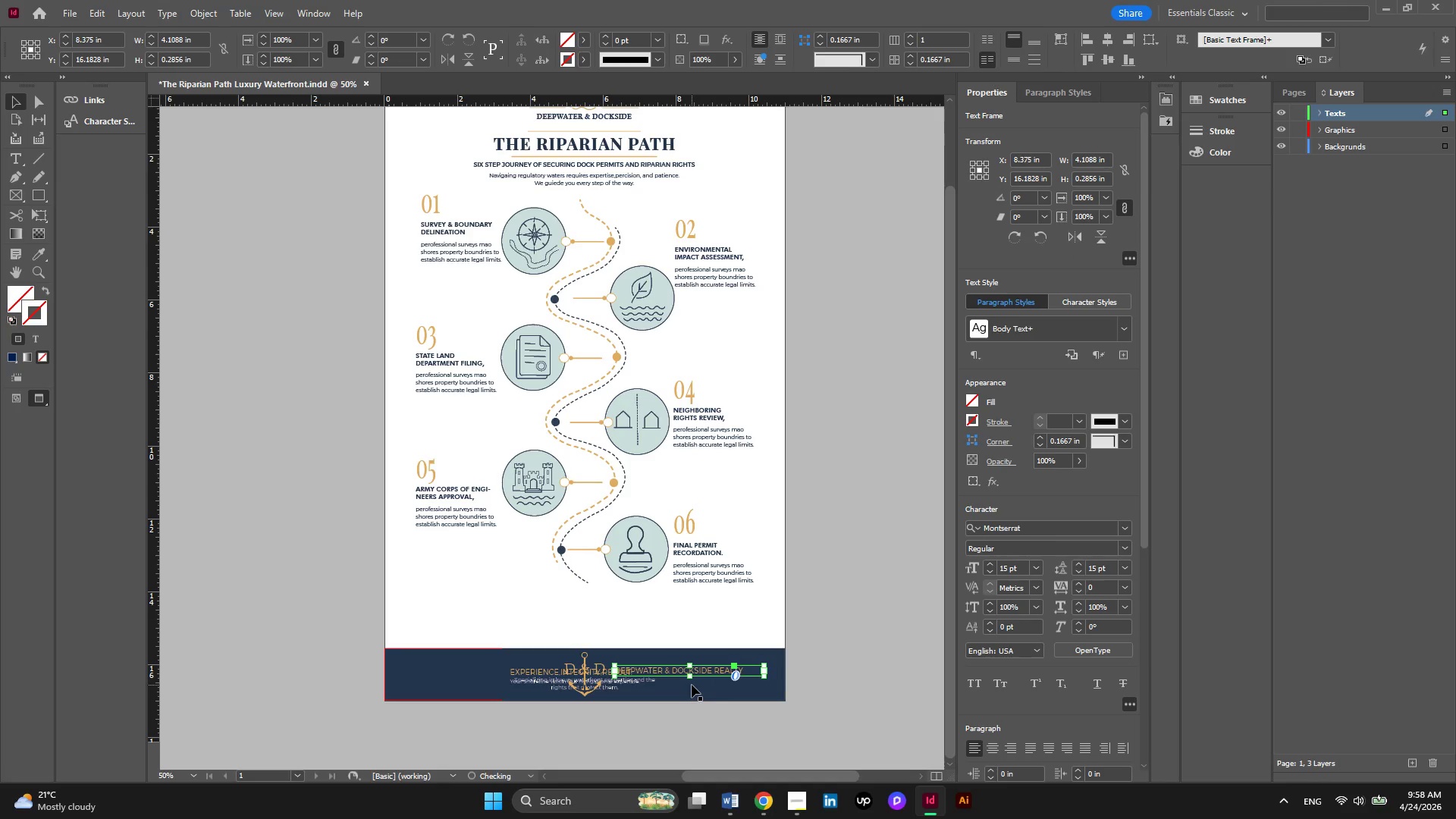 
key(ArrowRight)
 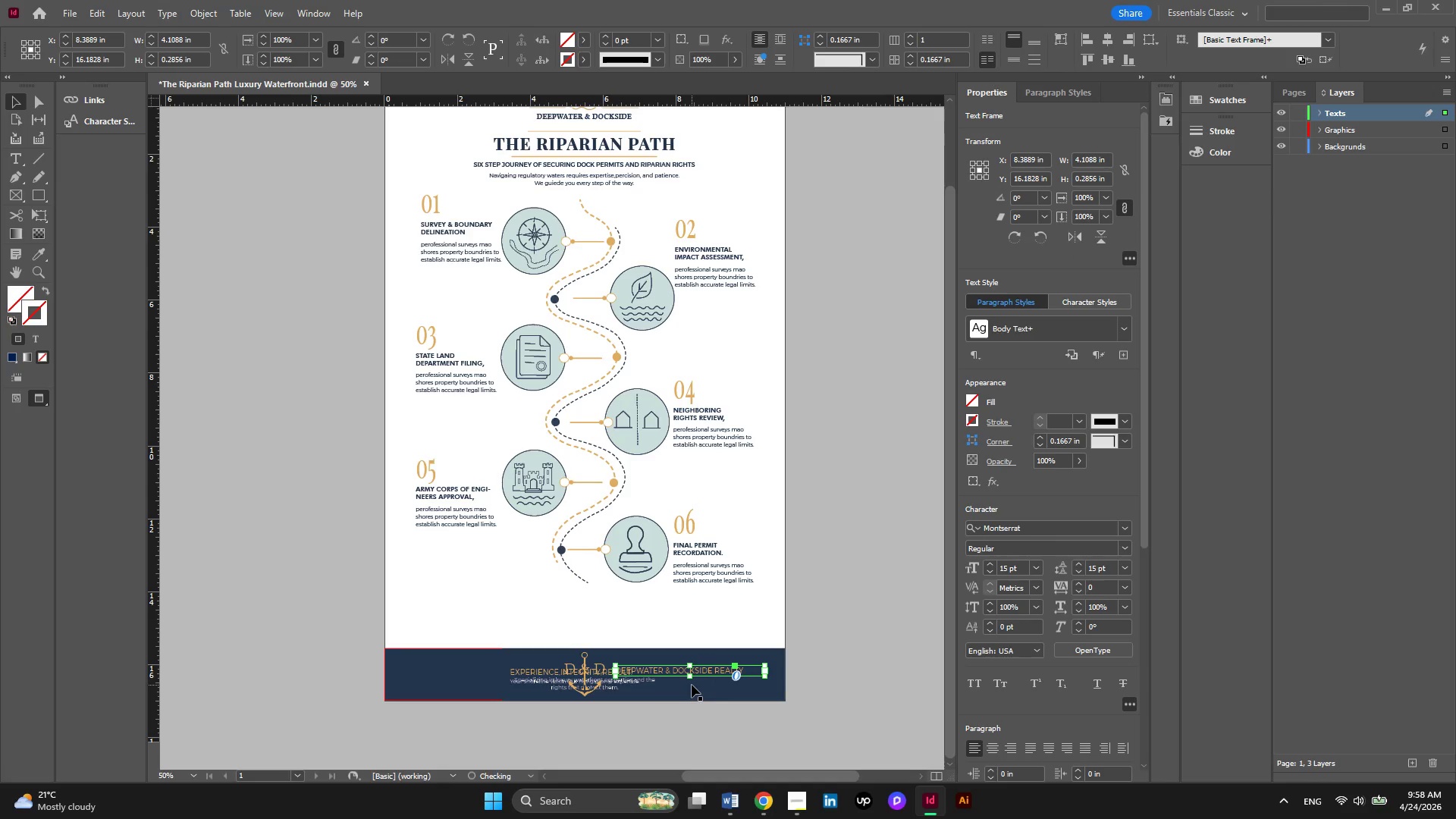 
key(ArrowRight)
 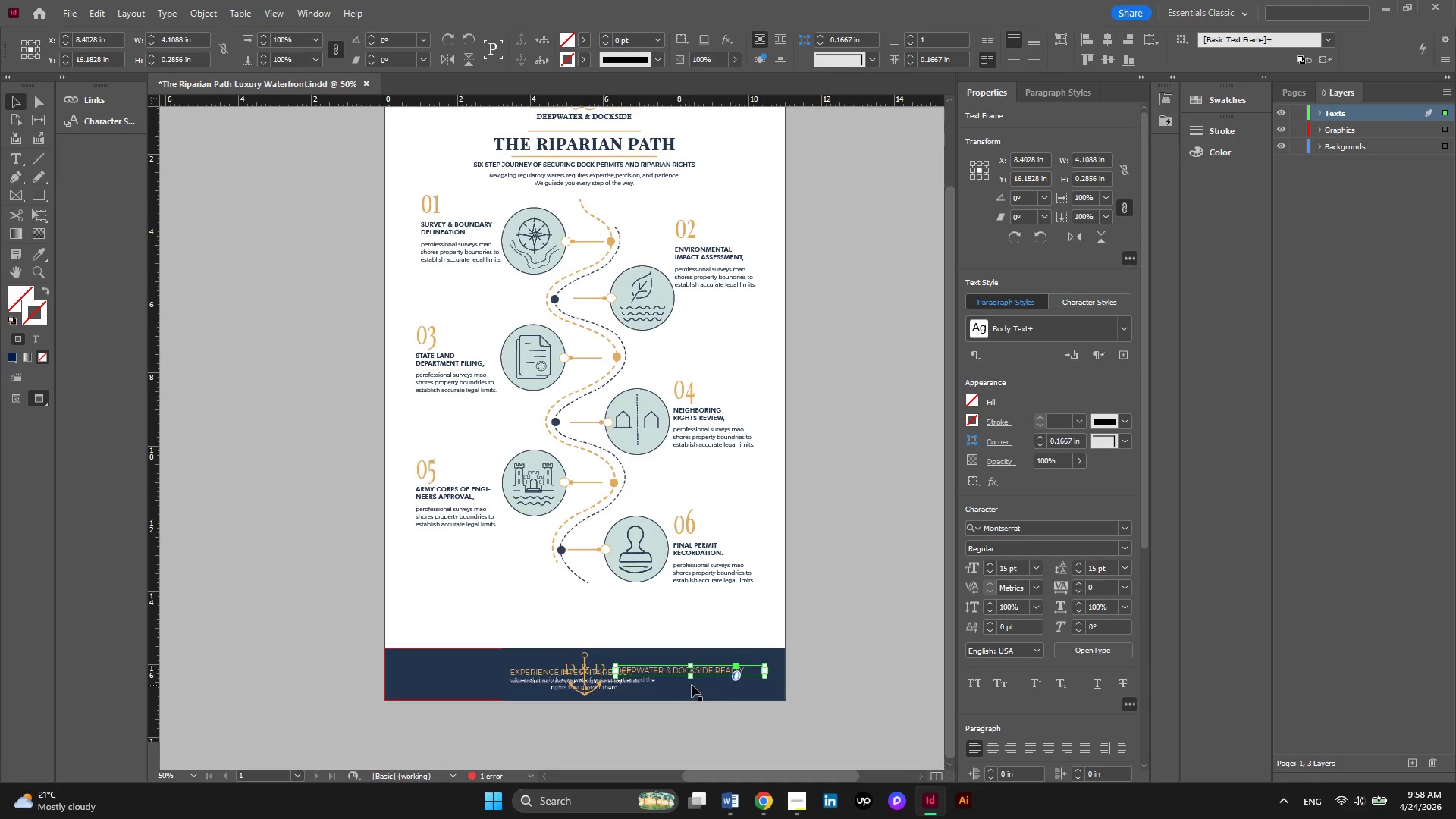 
key(ArrowRight)
 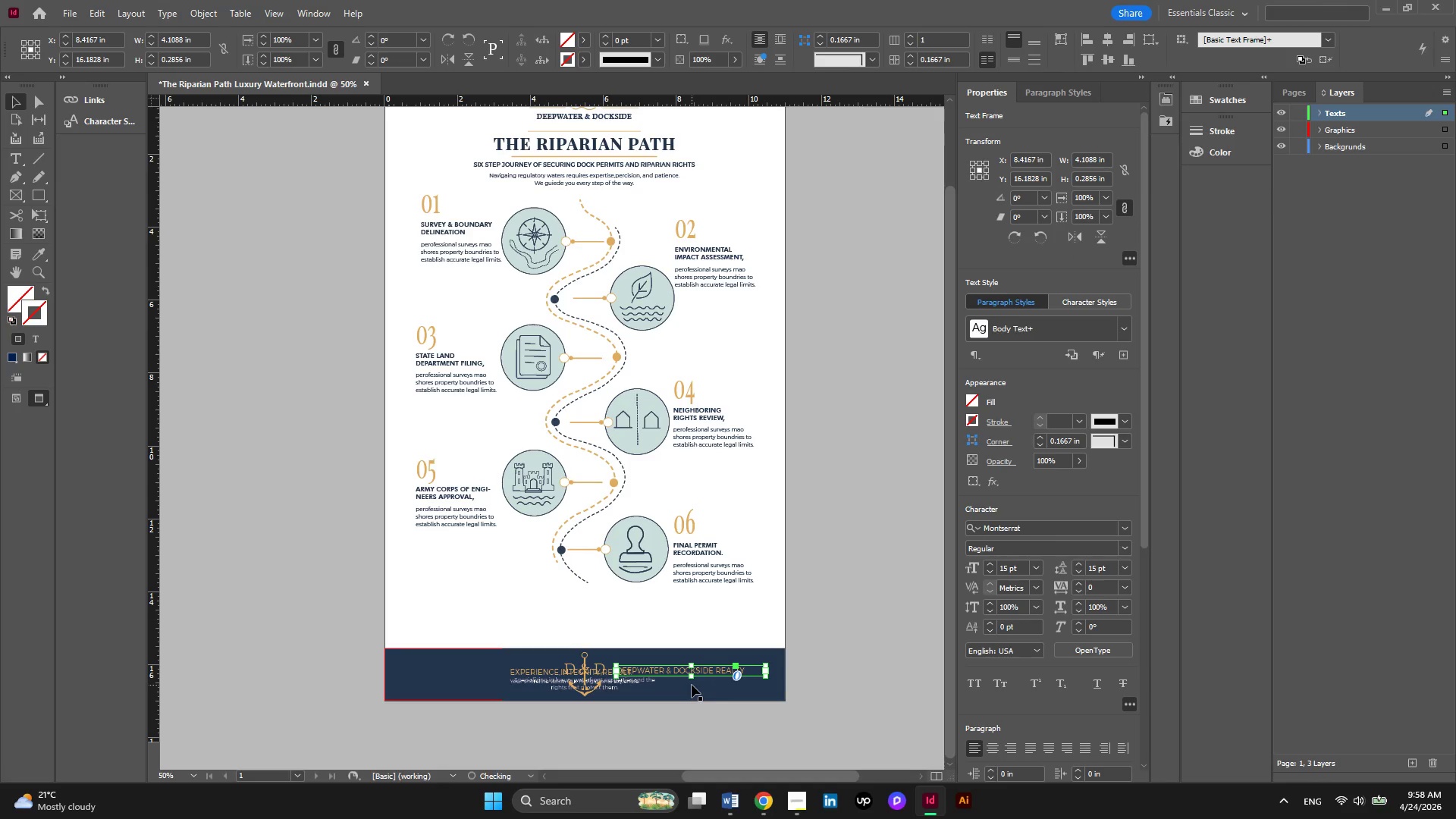 
key(ArrowRight)
 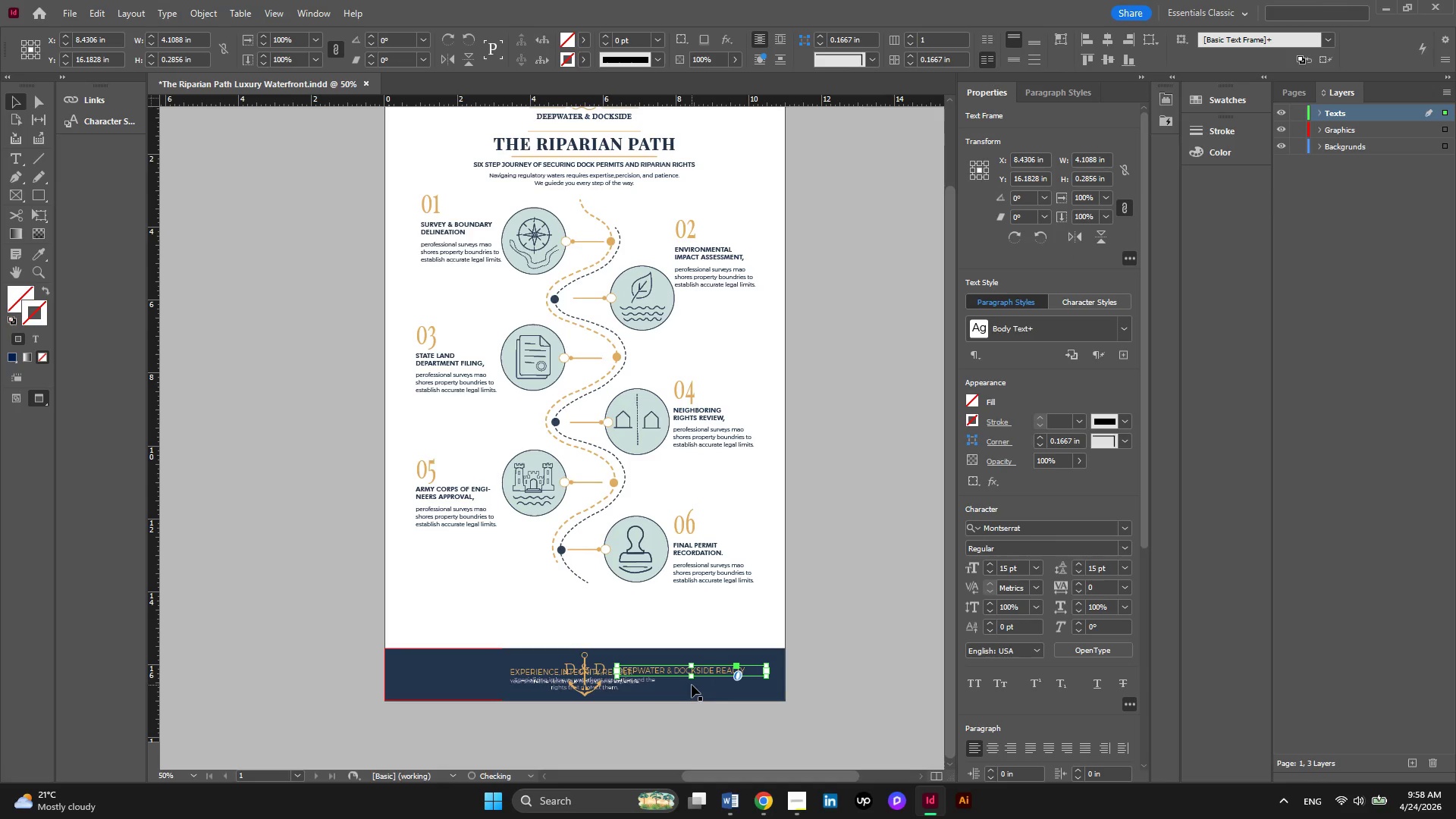 
key(ArrowRight)
 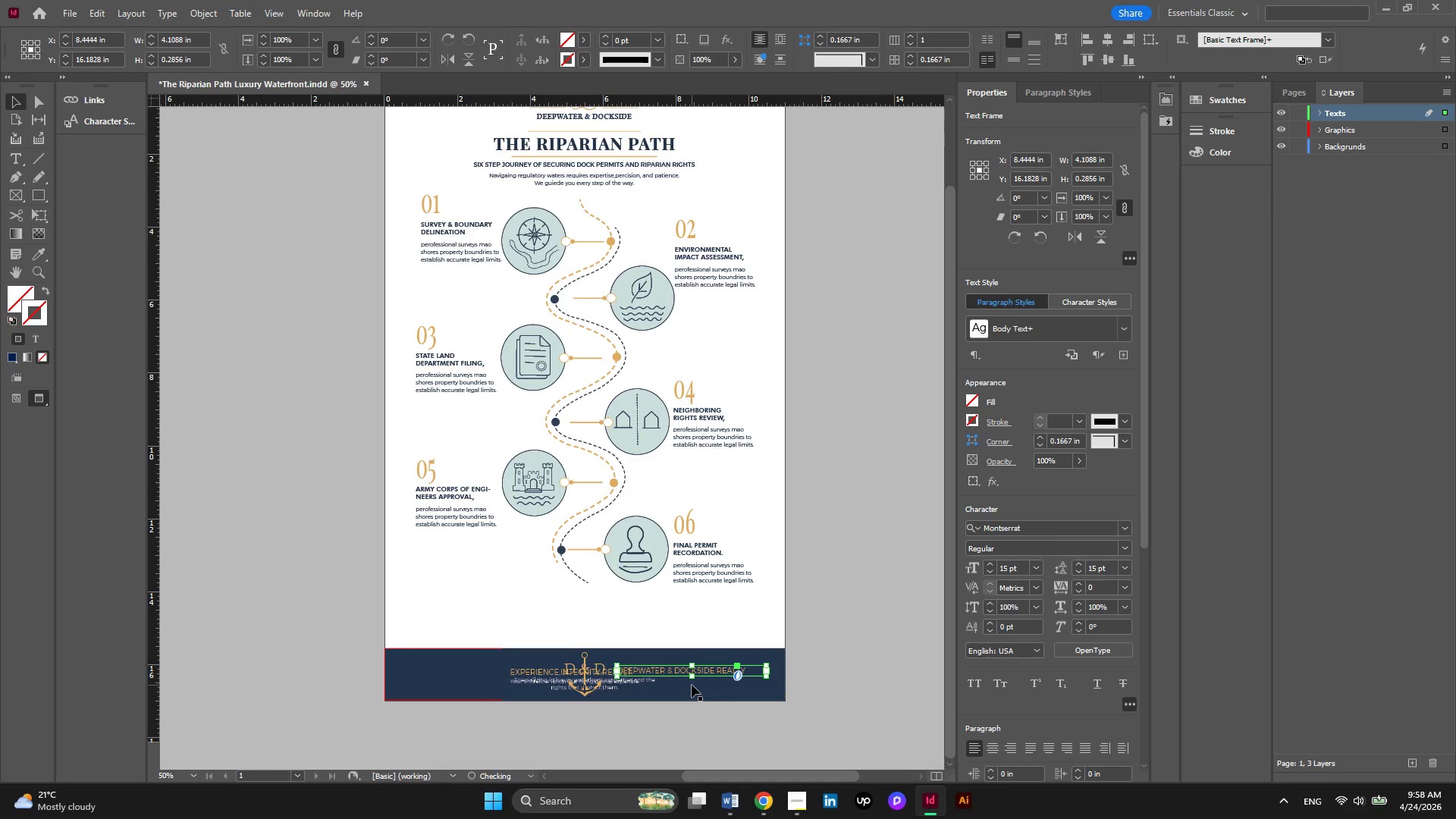 
key(ArrowRight)
 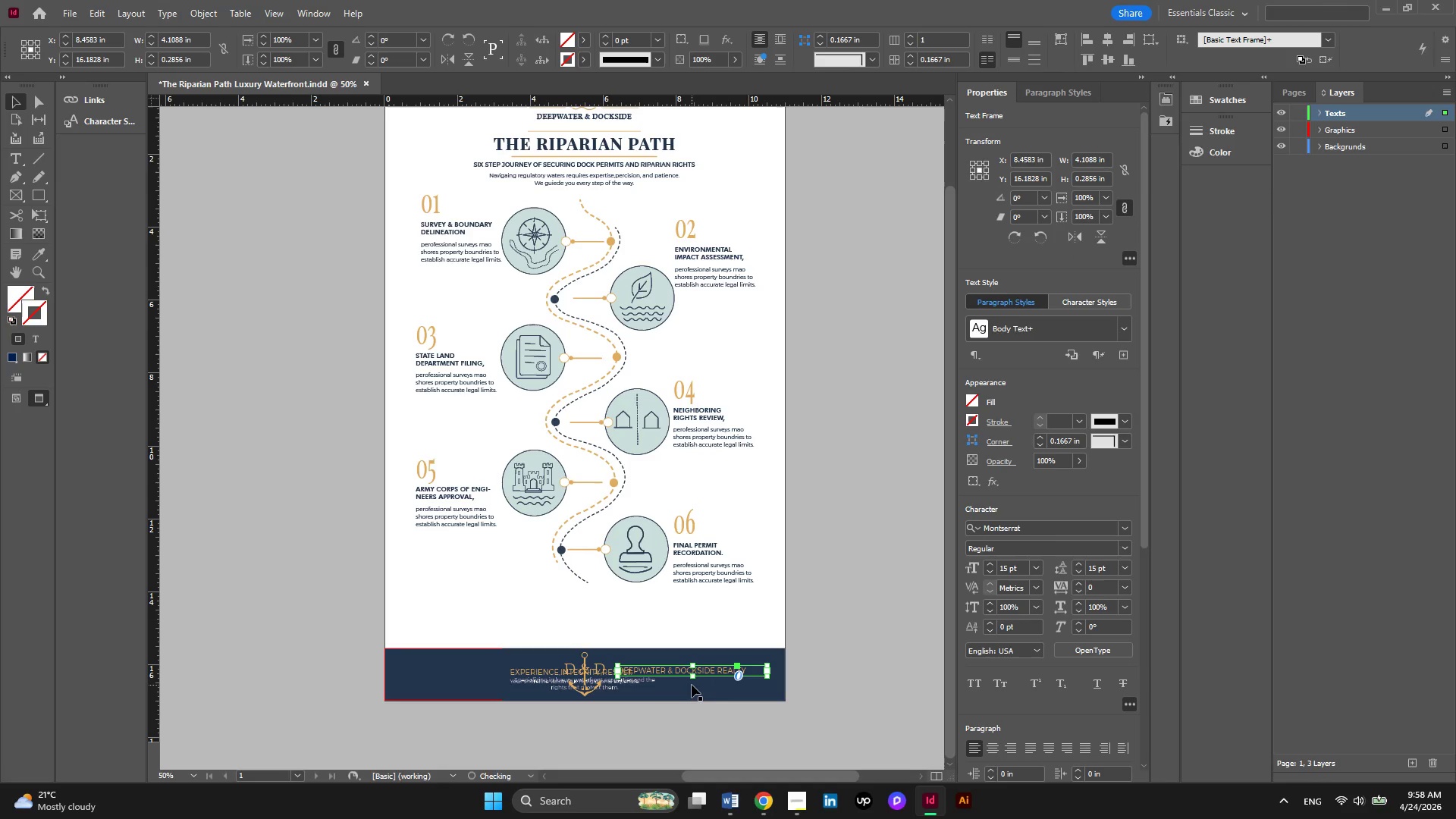 
key(ArrowRight)
 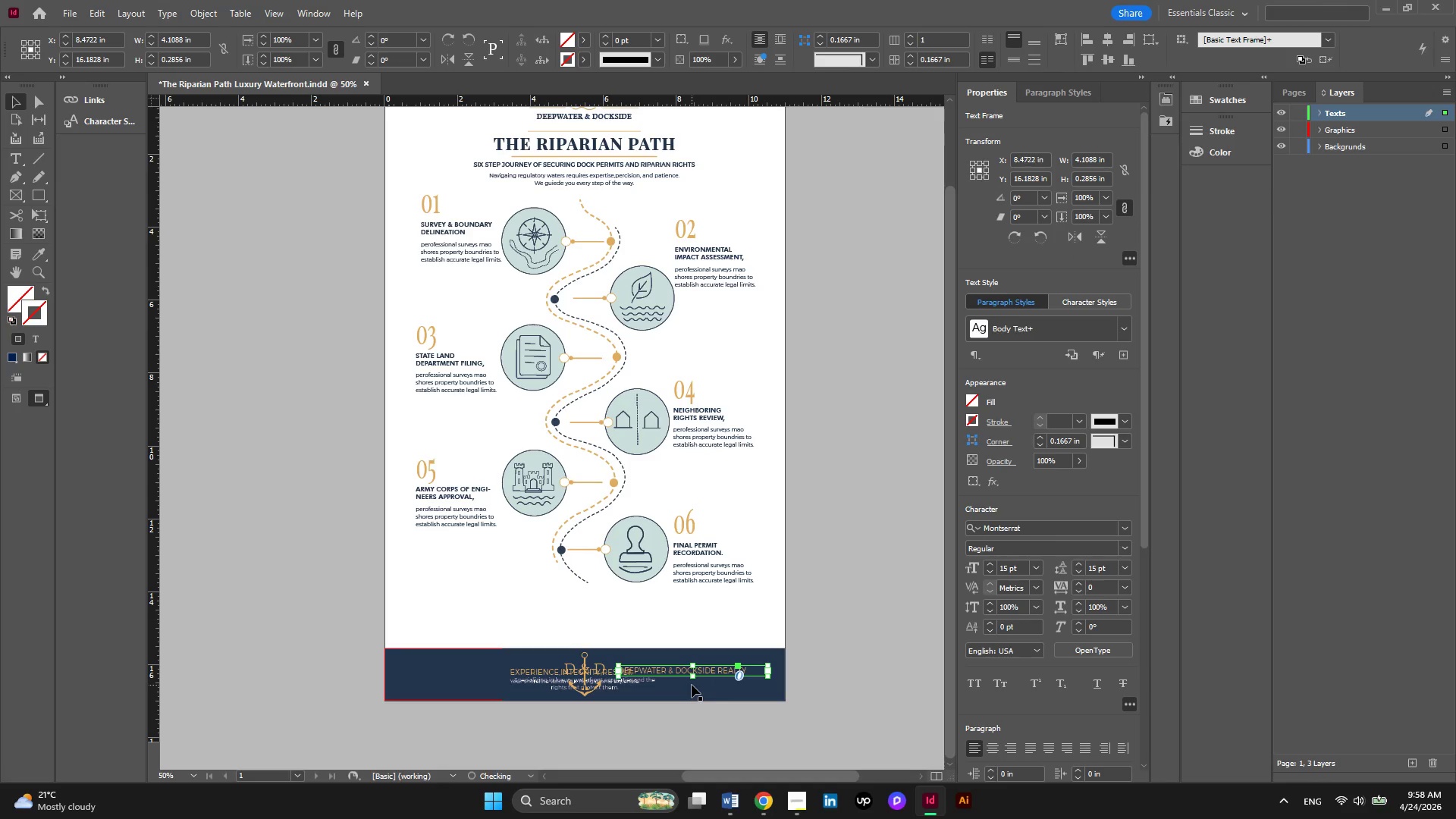 
key(ArrowRight)
 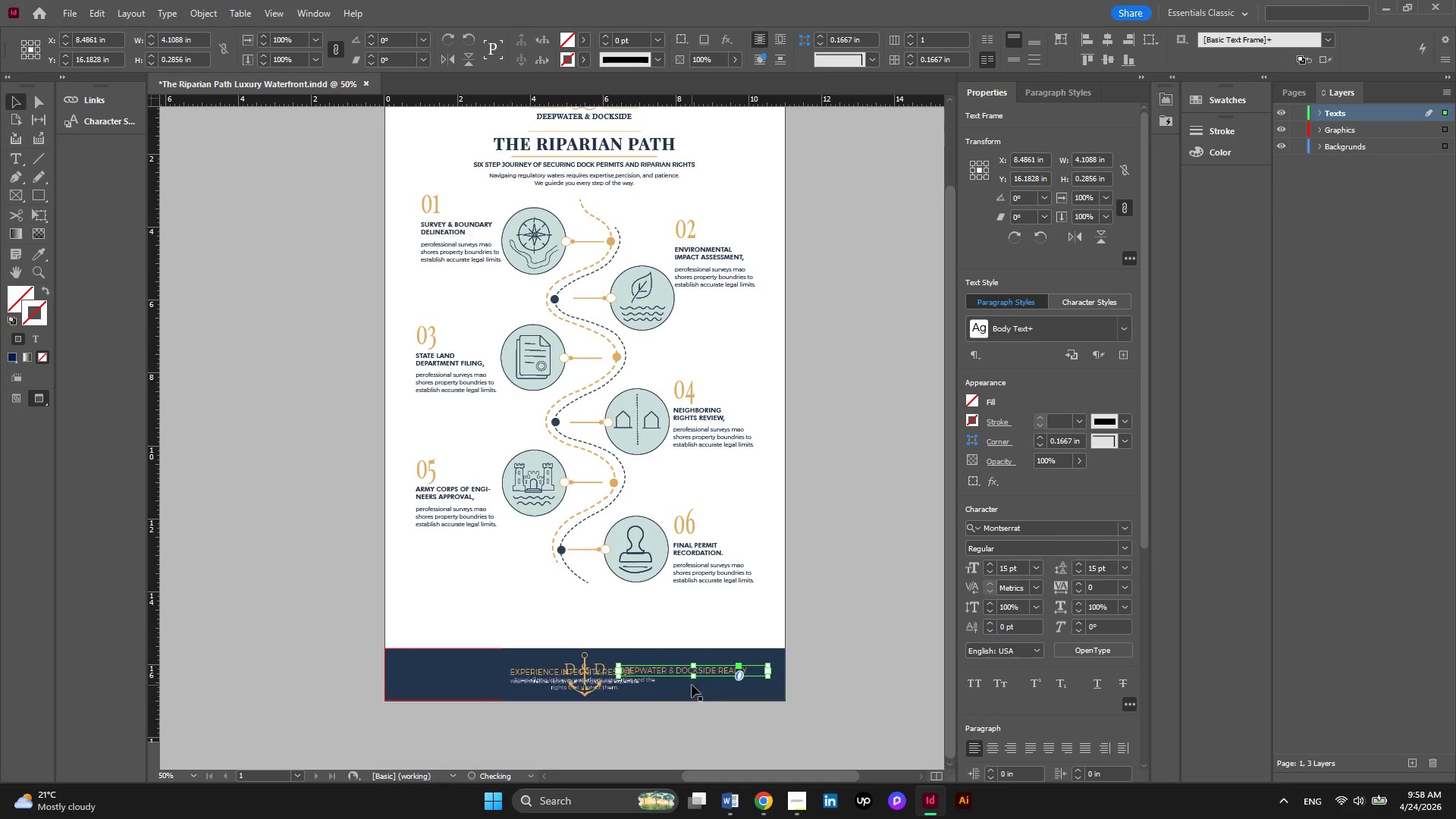 
key(ArrowRight)
 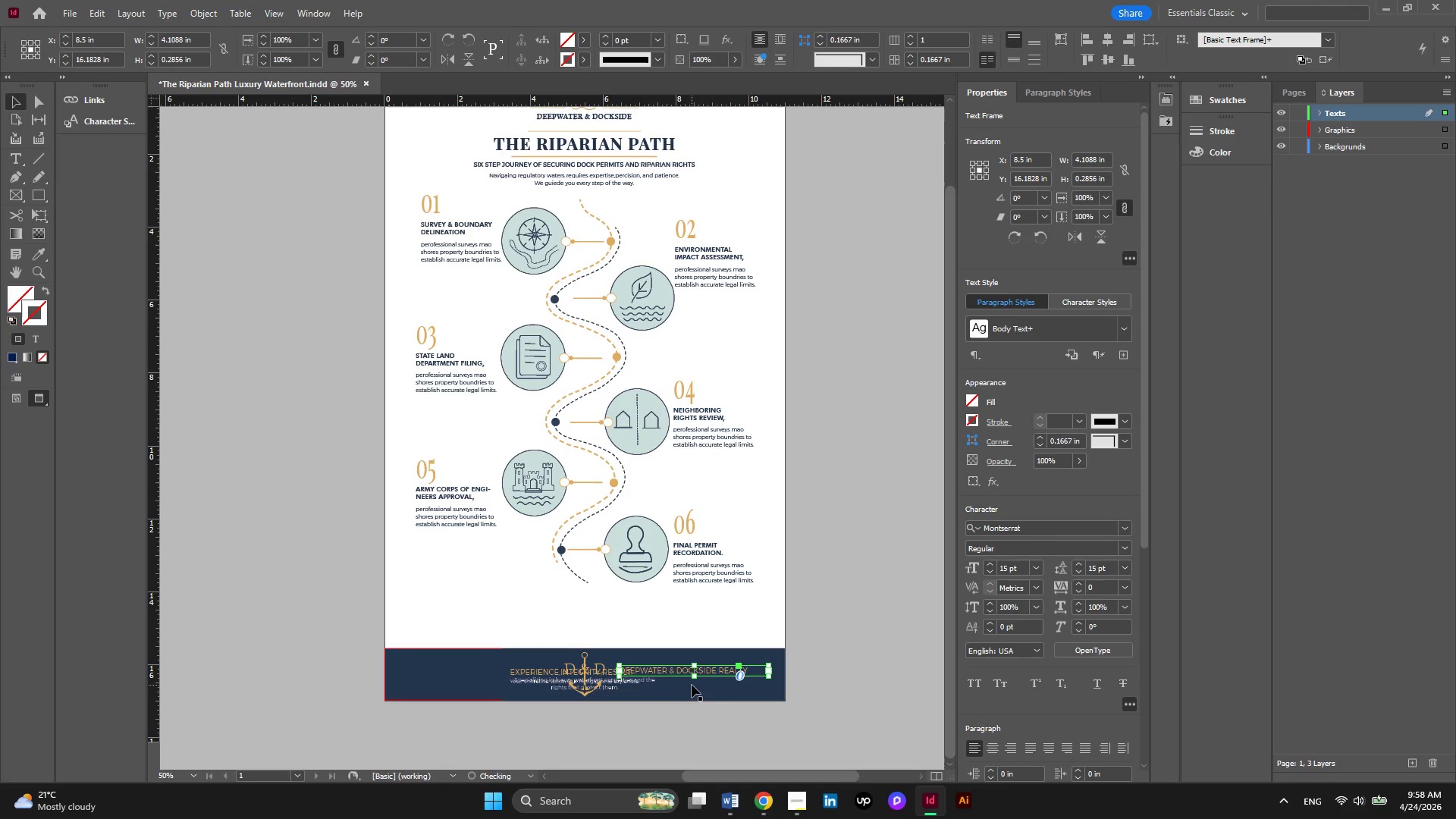 
key(ArrowRight)
 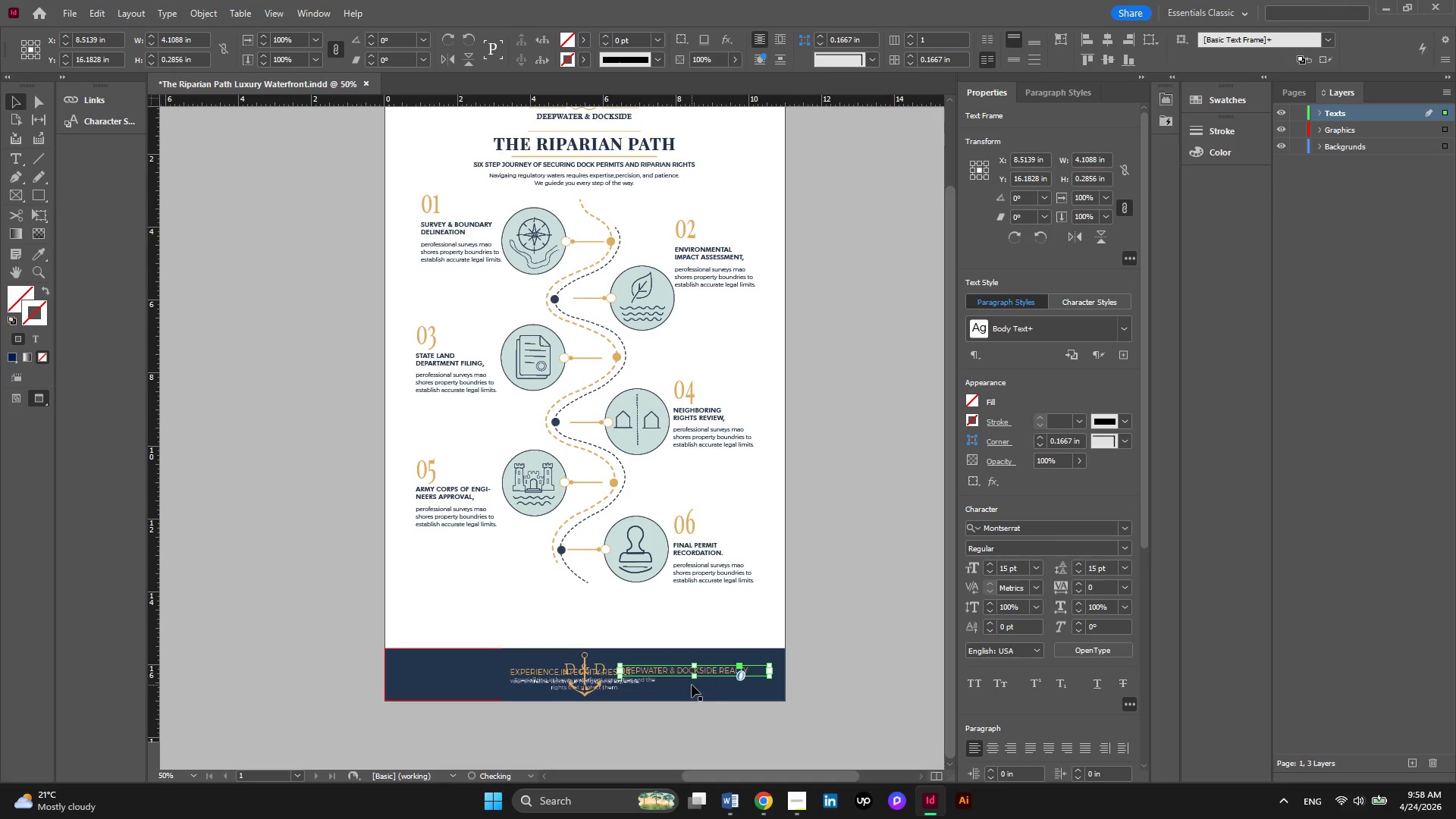 
key(ArrowRight)
 